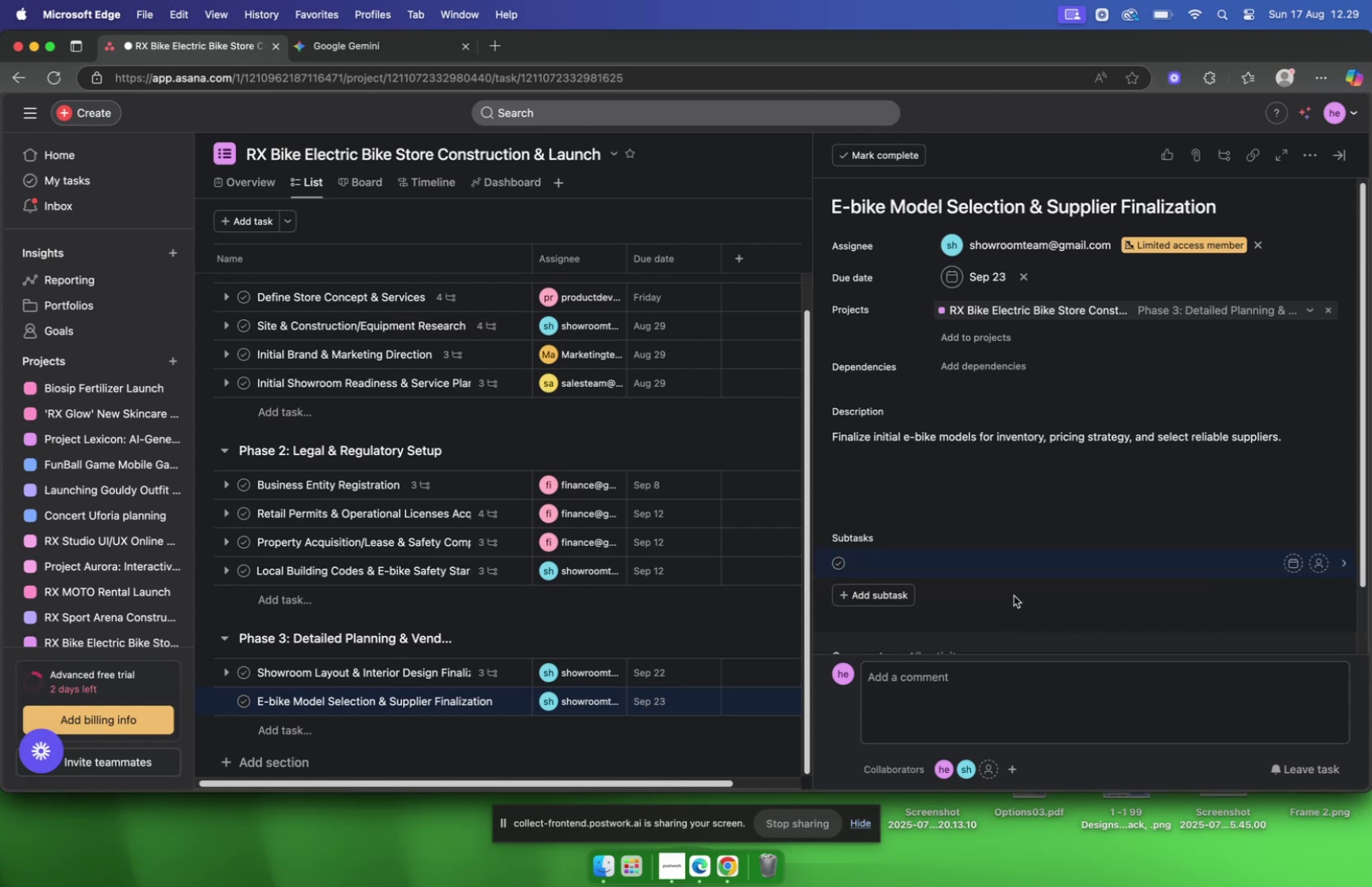 
key(S)
 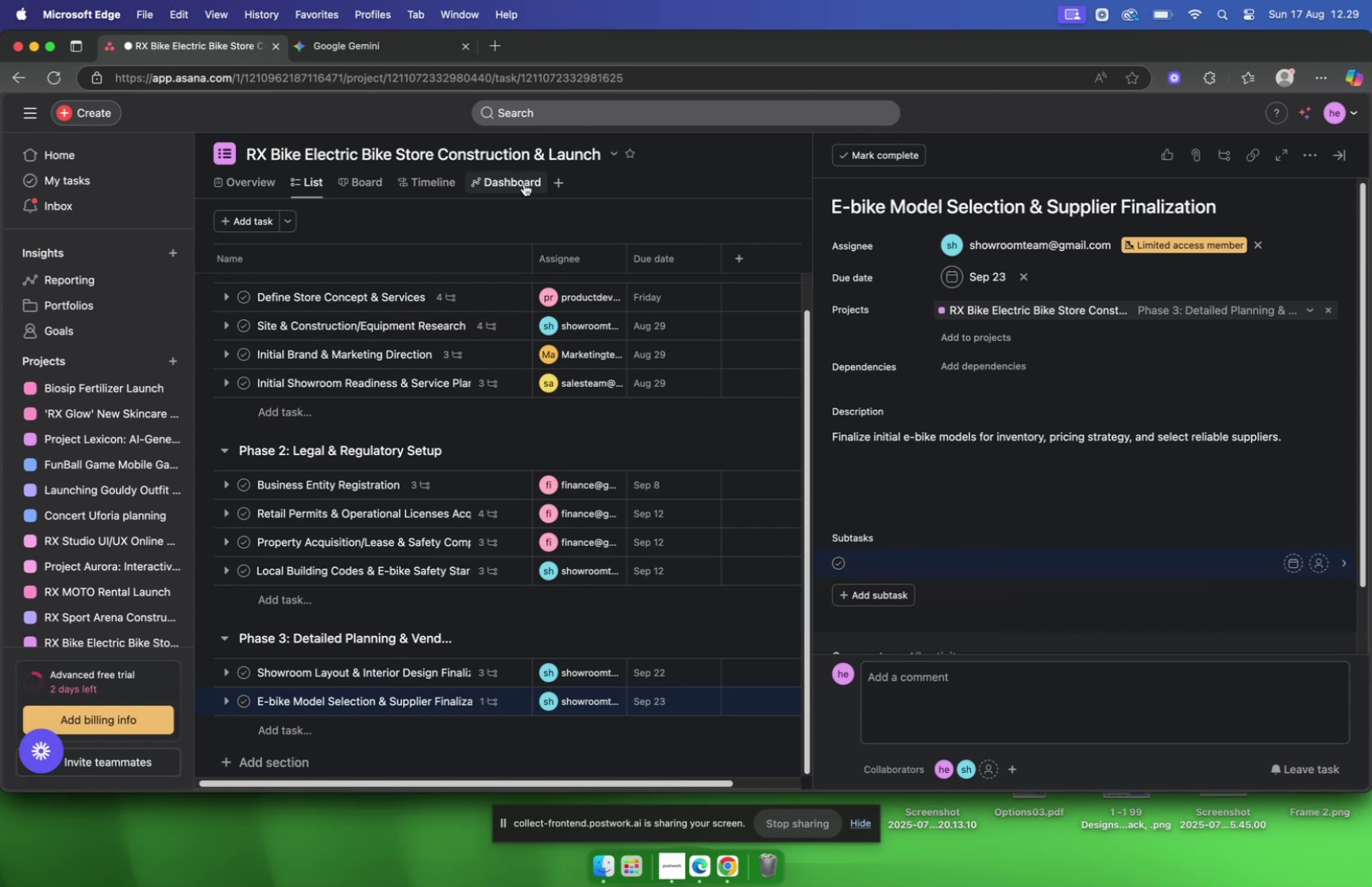 
mouse_move([391, 56])
 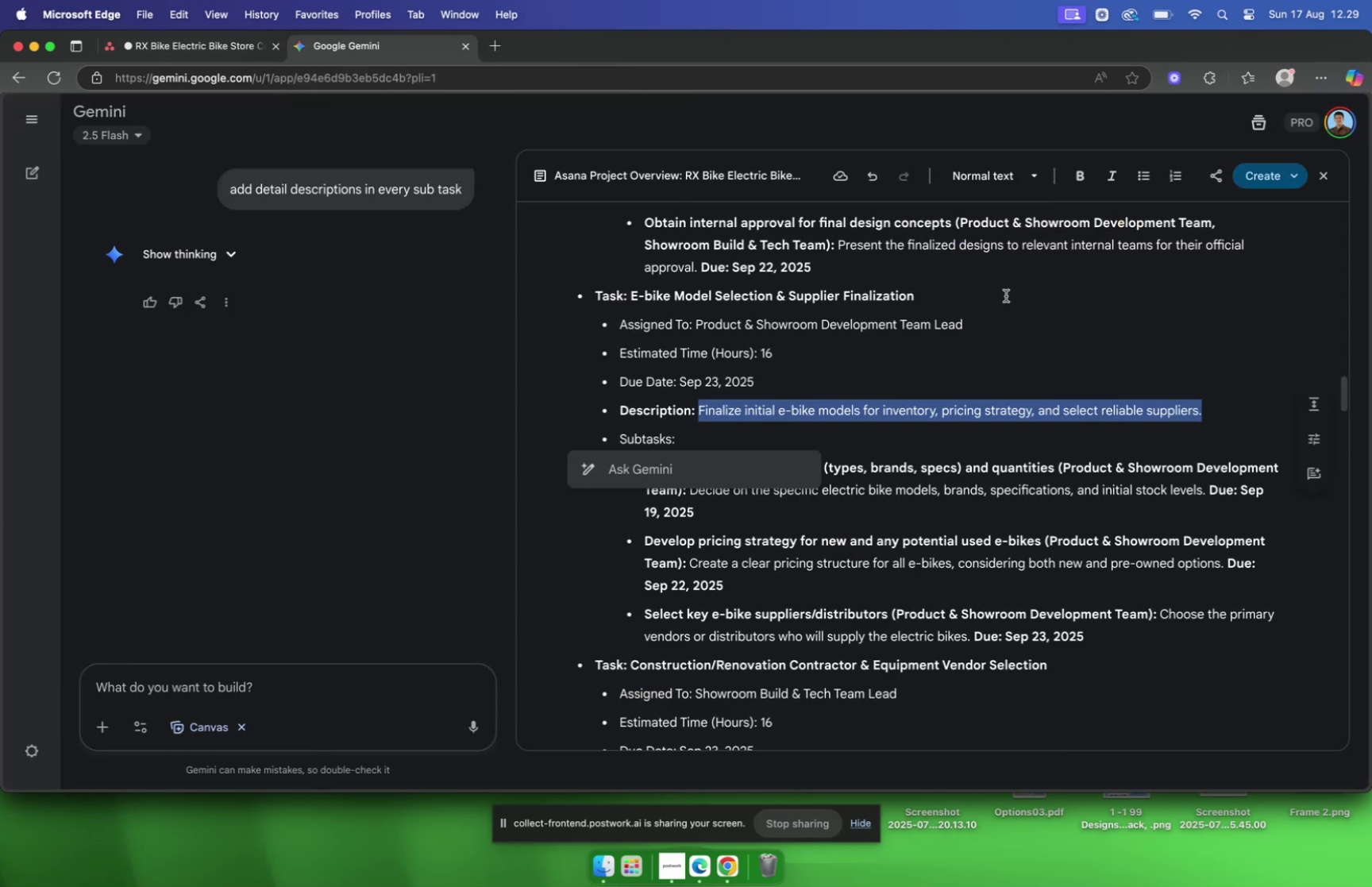 
scroll: coordinate [1005, 295], scroll_direction: down, amount: 4.0
 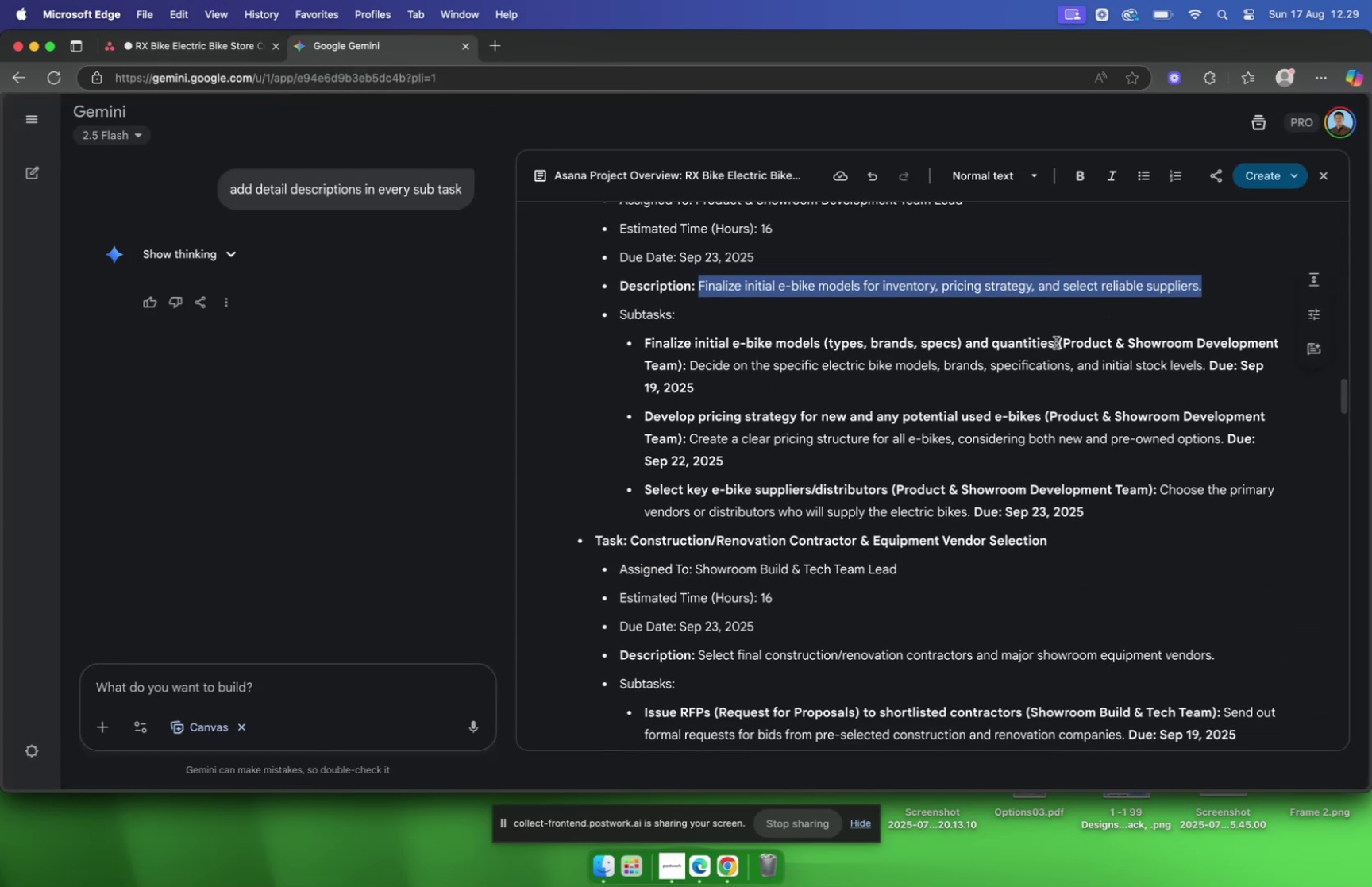 
left_click_drag(start_coordinate=[1054, 343], to_coordinate=[666, 330])
 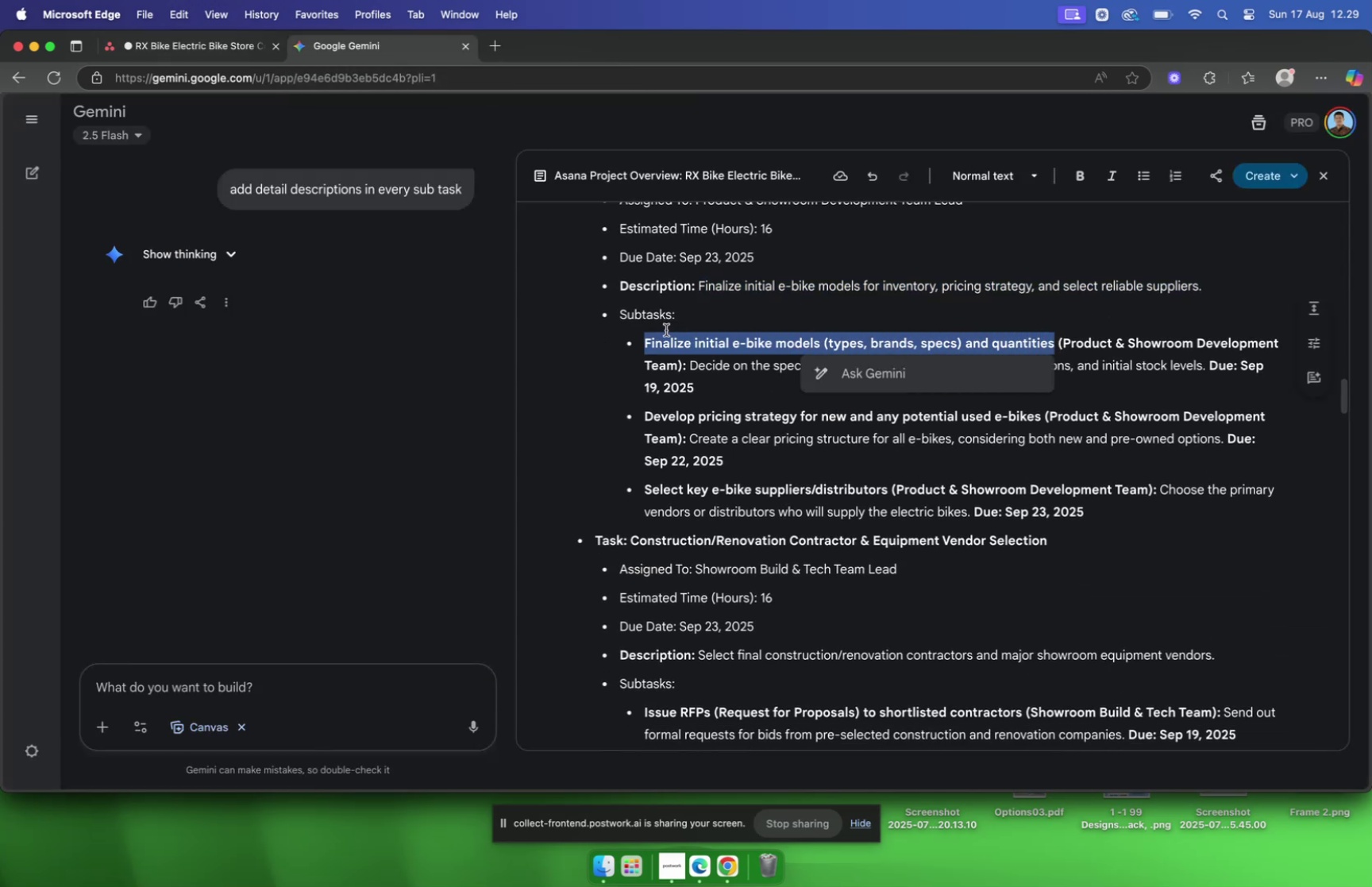 
key(Meta+C)
 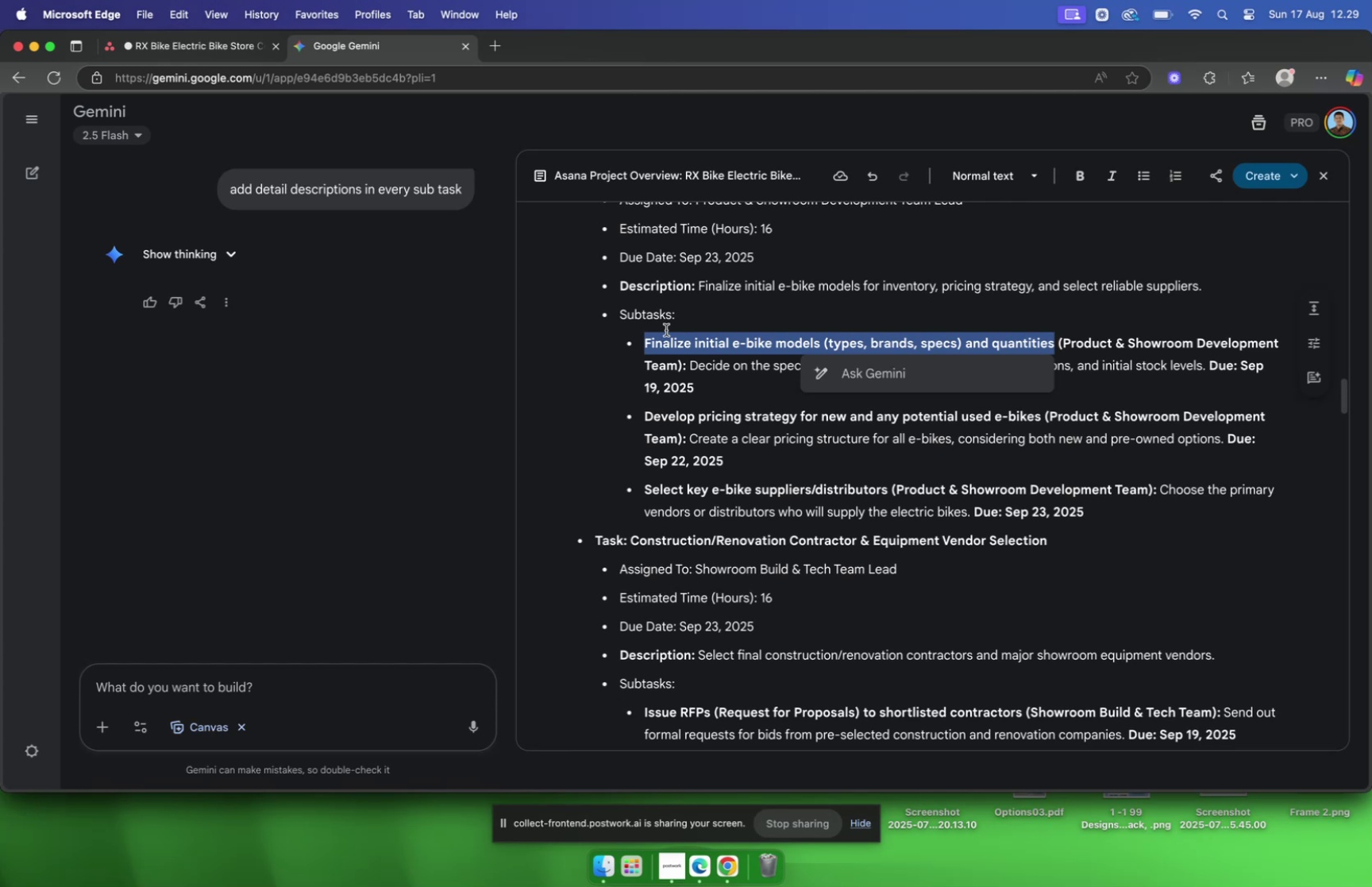 
key(Meta+CommandLeft)
 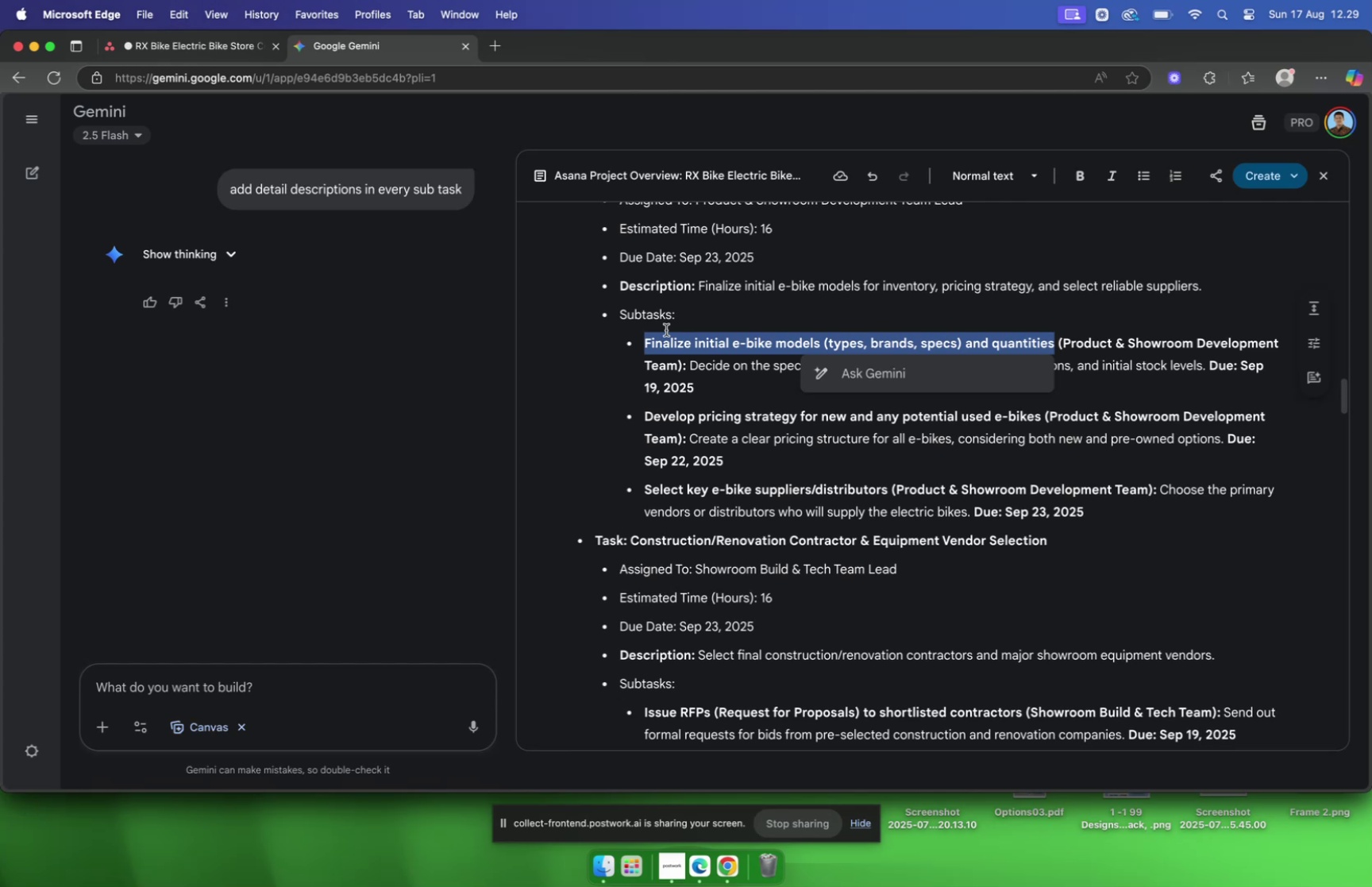 
key(Meta+C)
 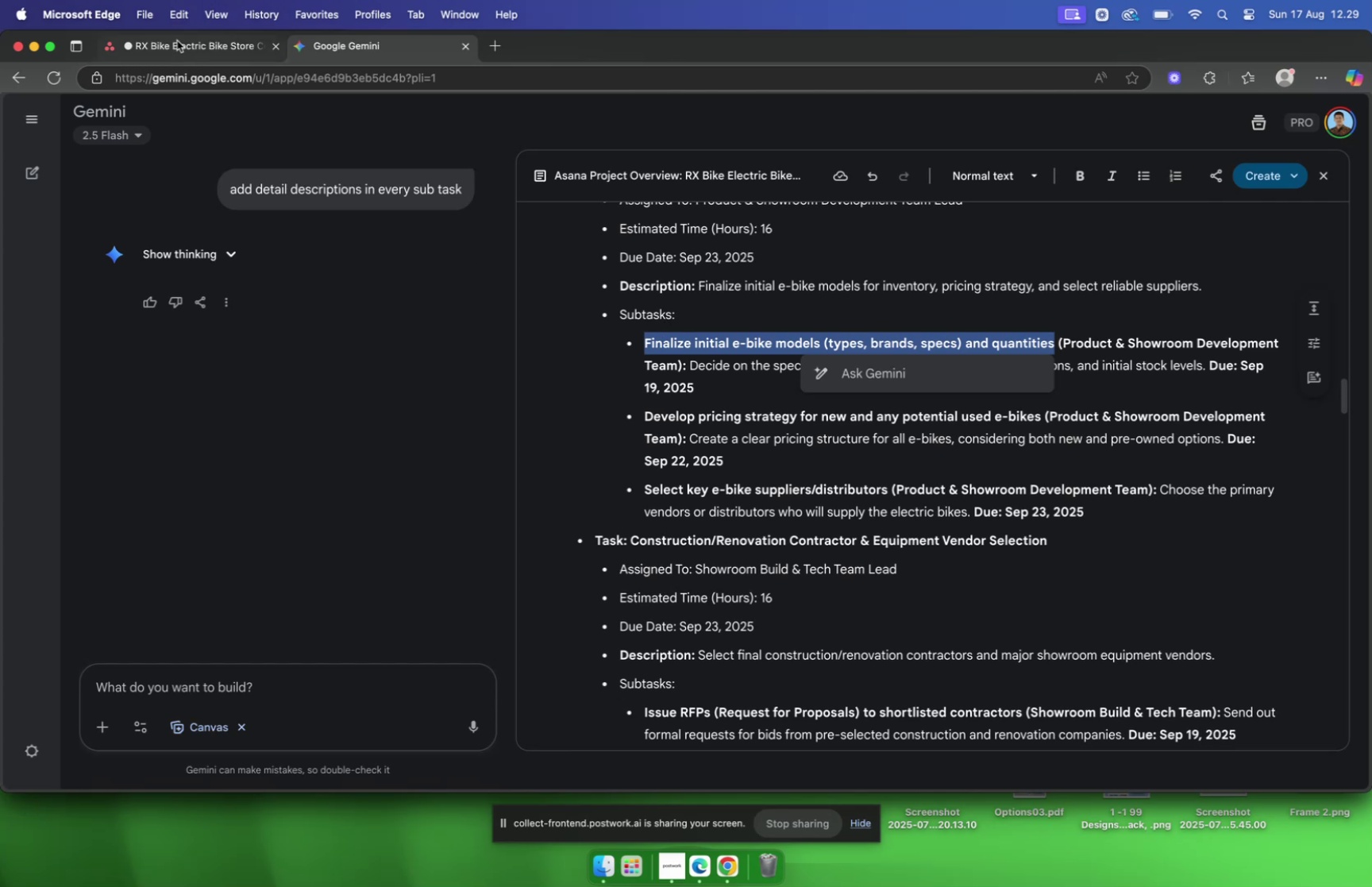 
left_click([176, 40])
 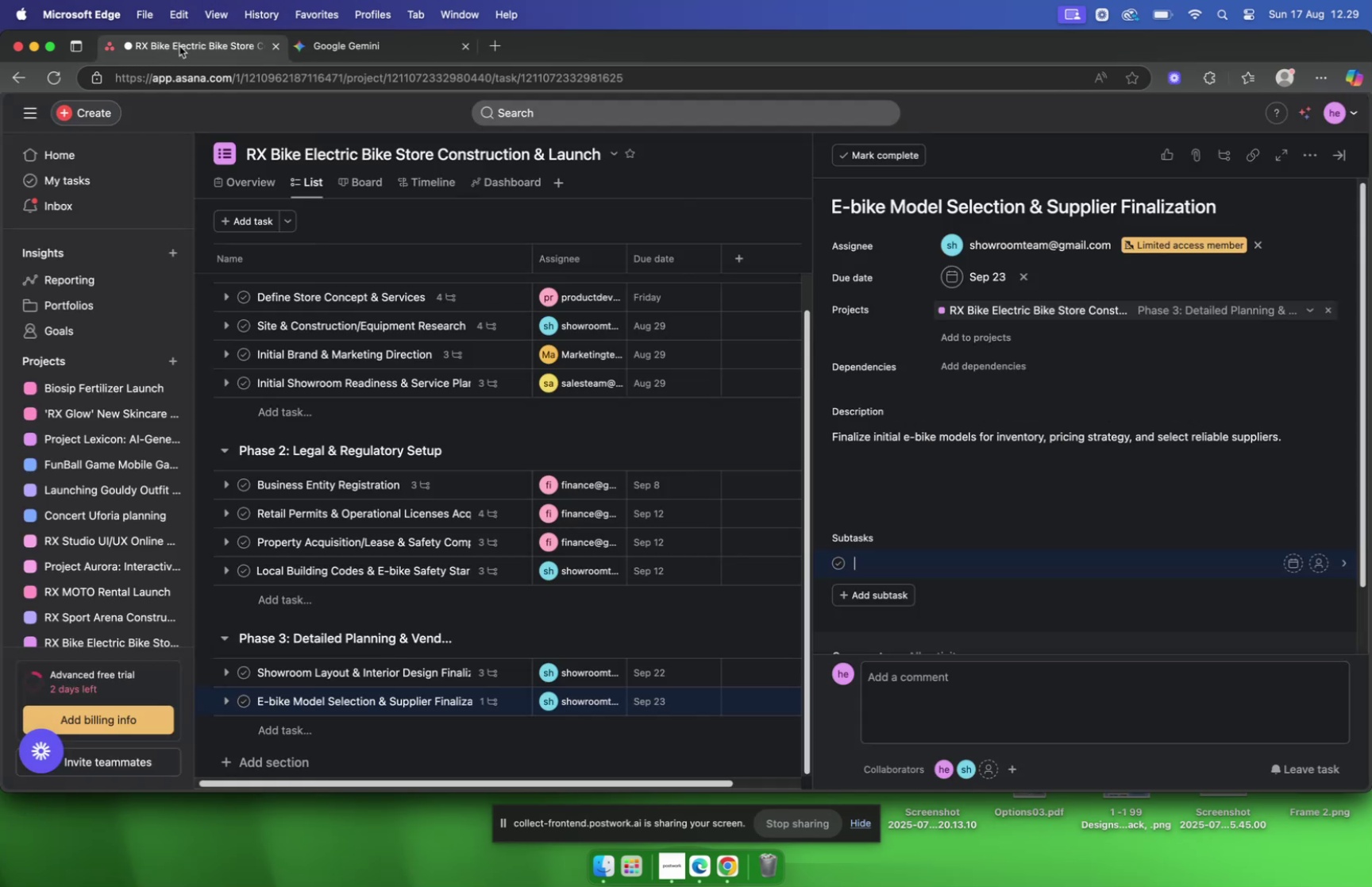 
key(Meta+CommandLeft)
 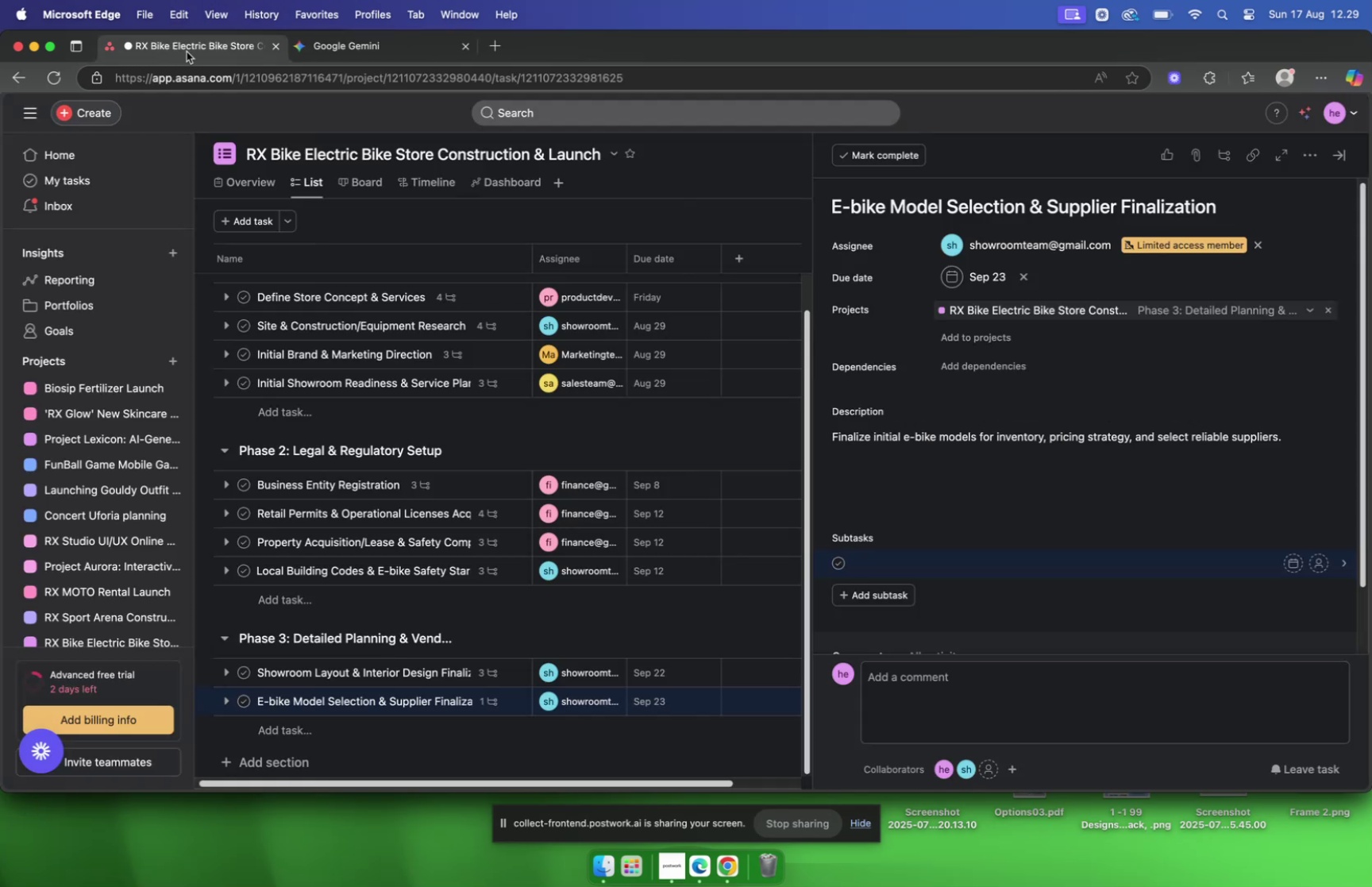 
key(Meta+V)
 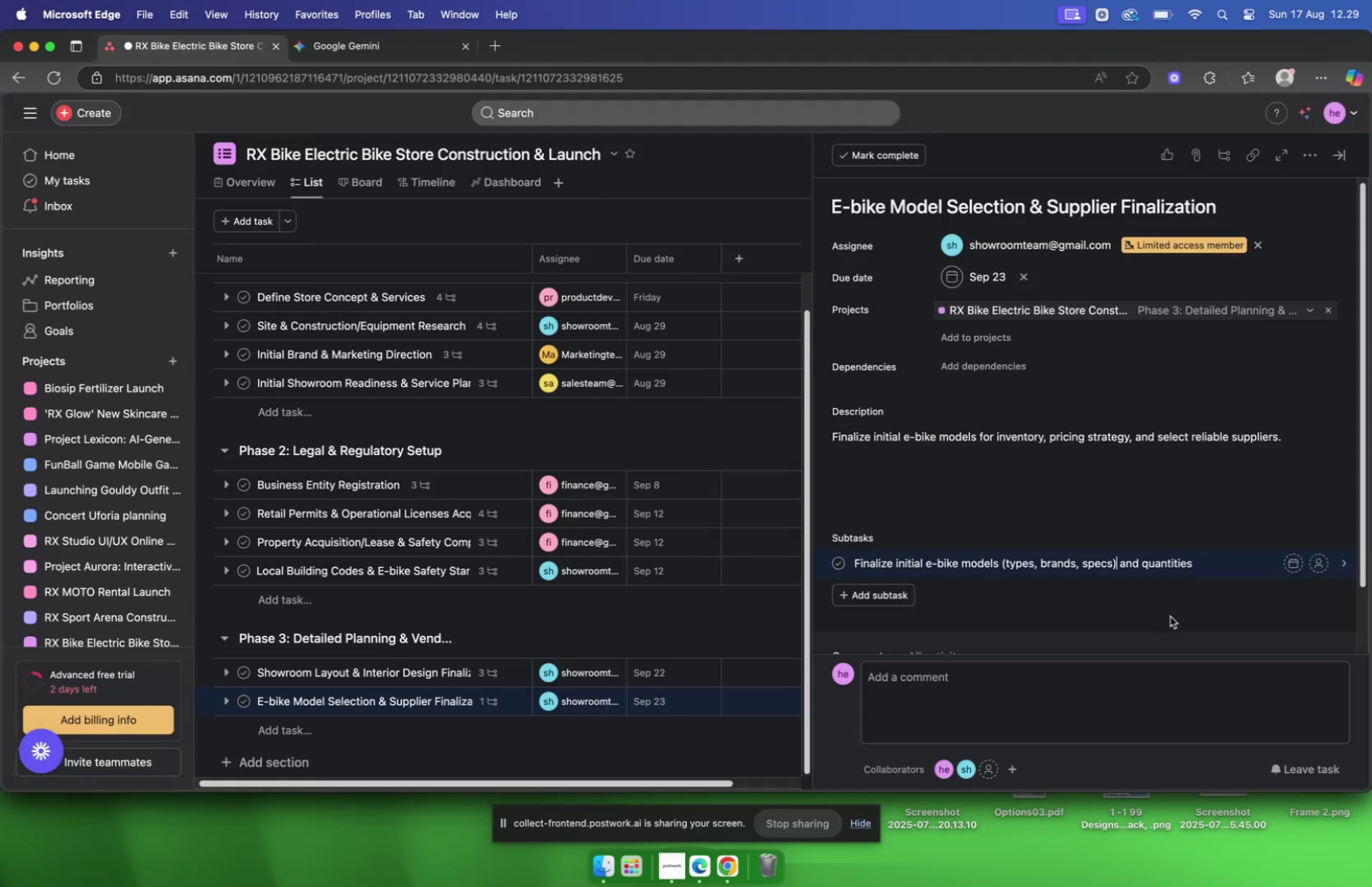 
hold_key(key=Backspace, duration=1.5)
 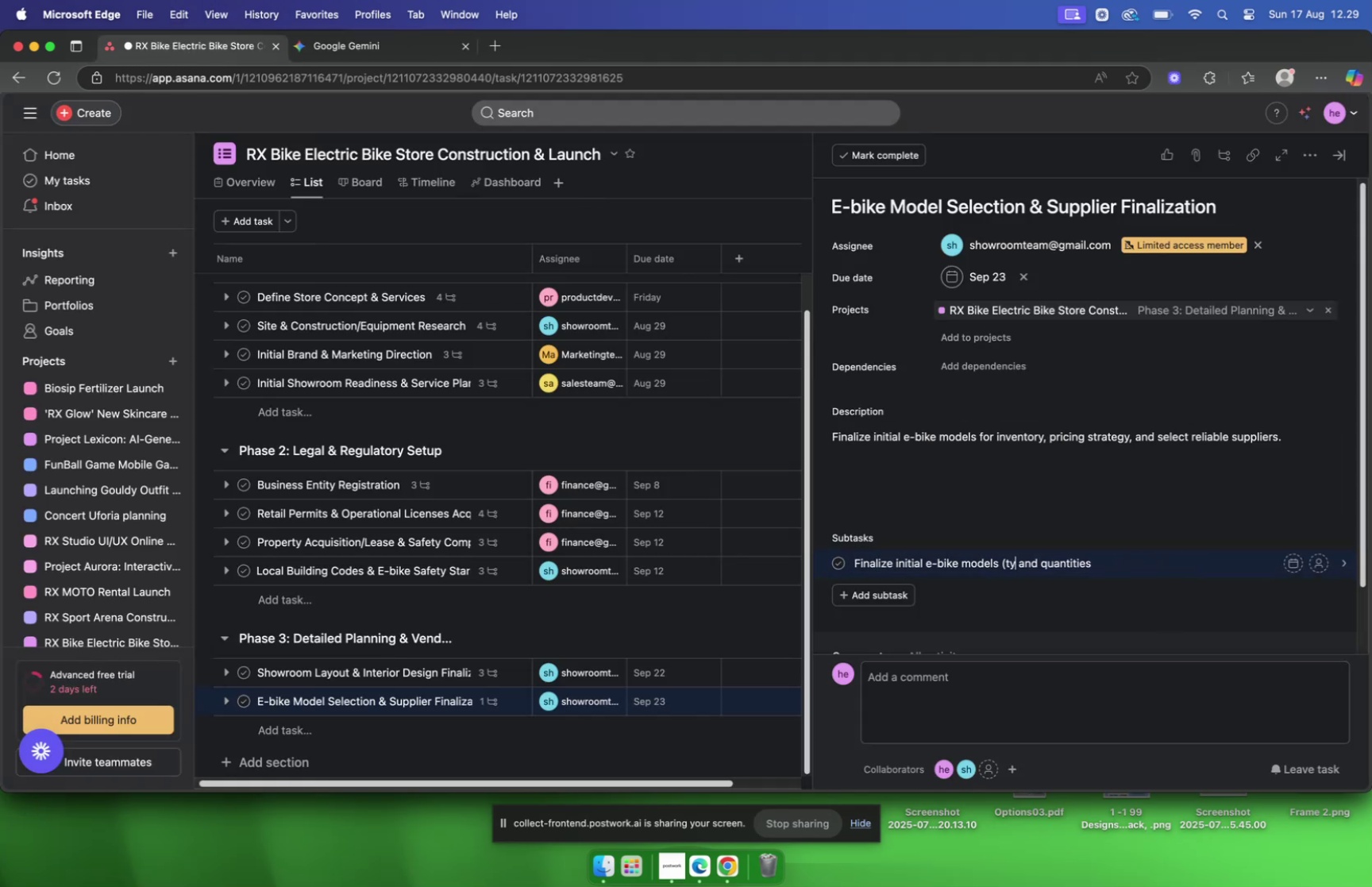 
hold_key(key=Backspace, duration=0.51)
 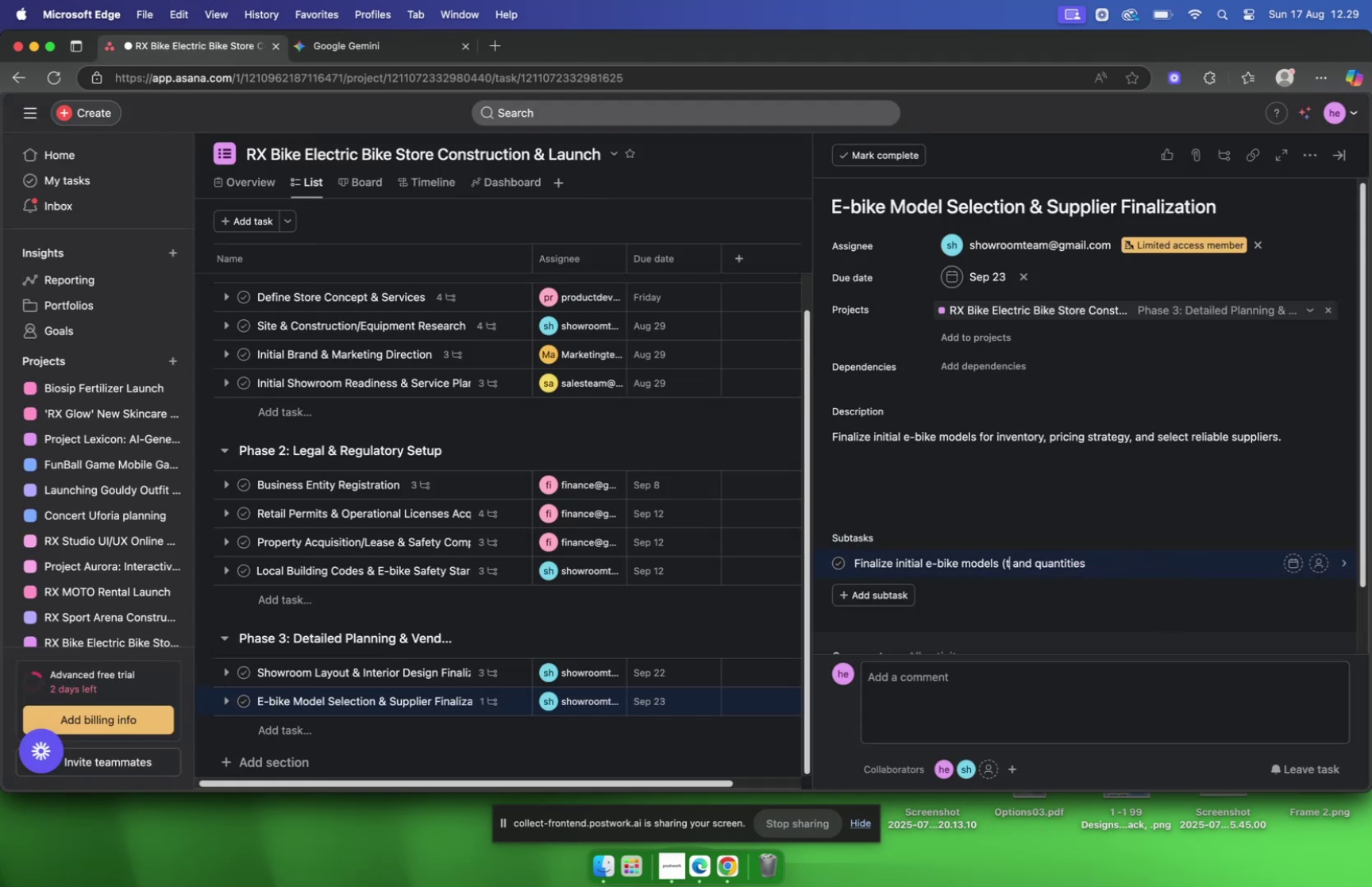 
key(Backspace)
 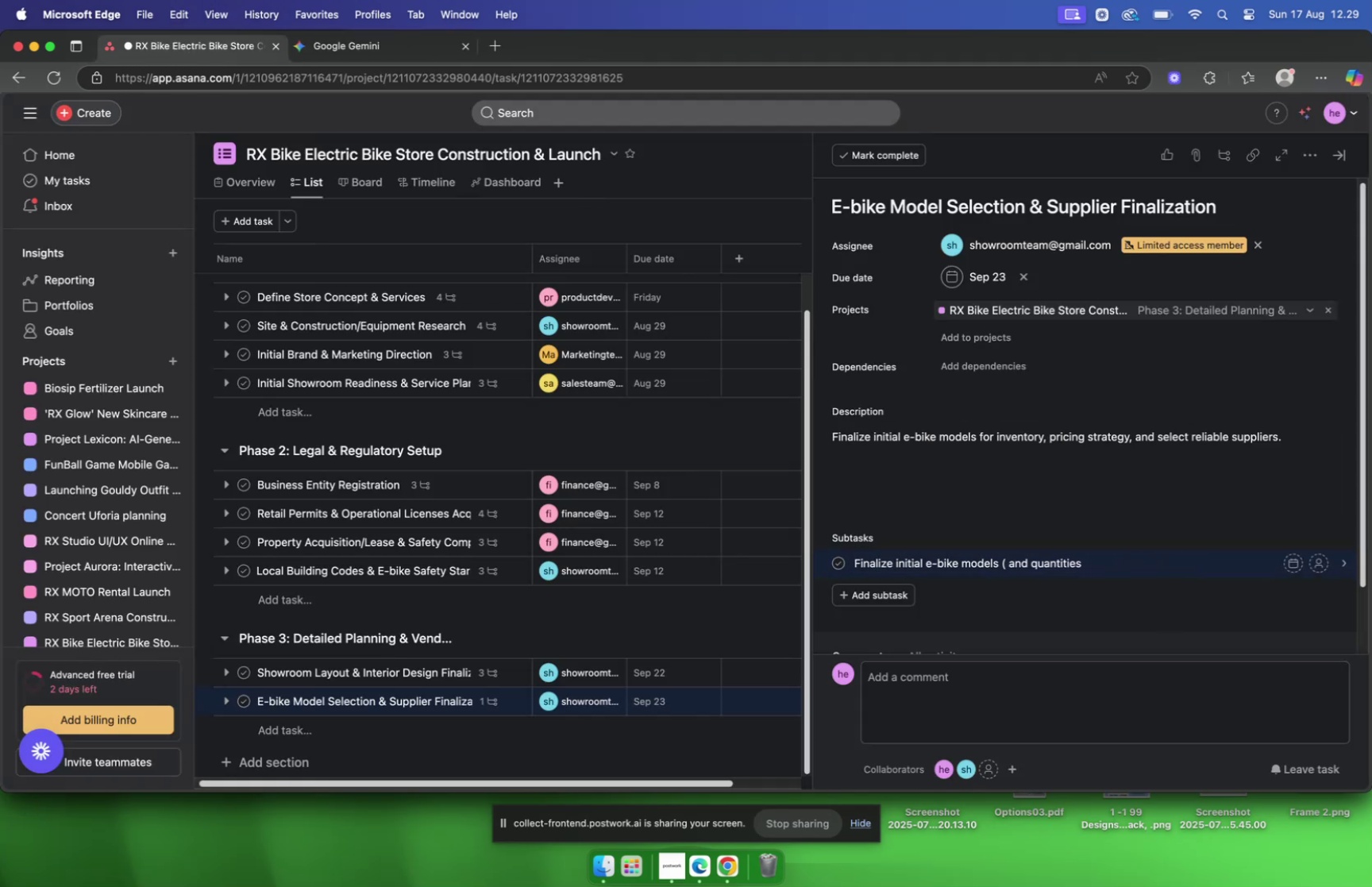 
key(Backspace)
 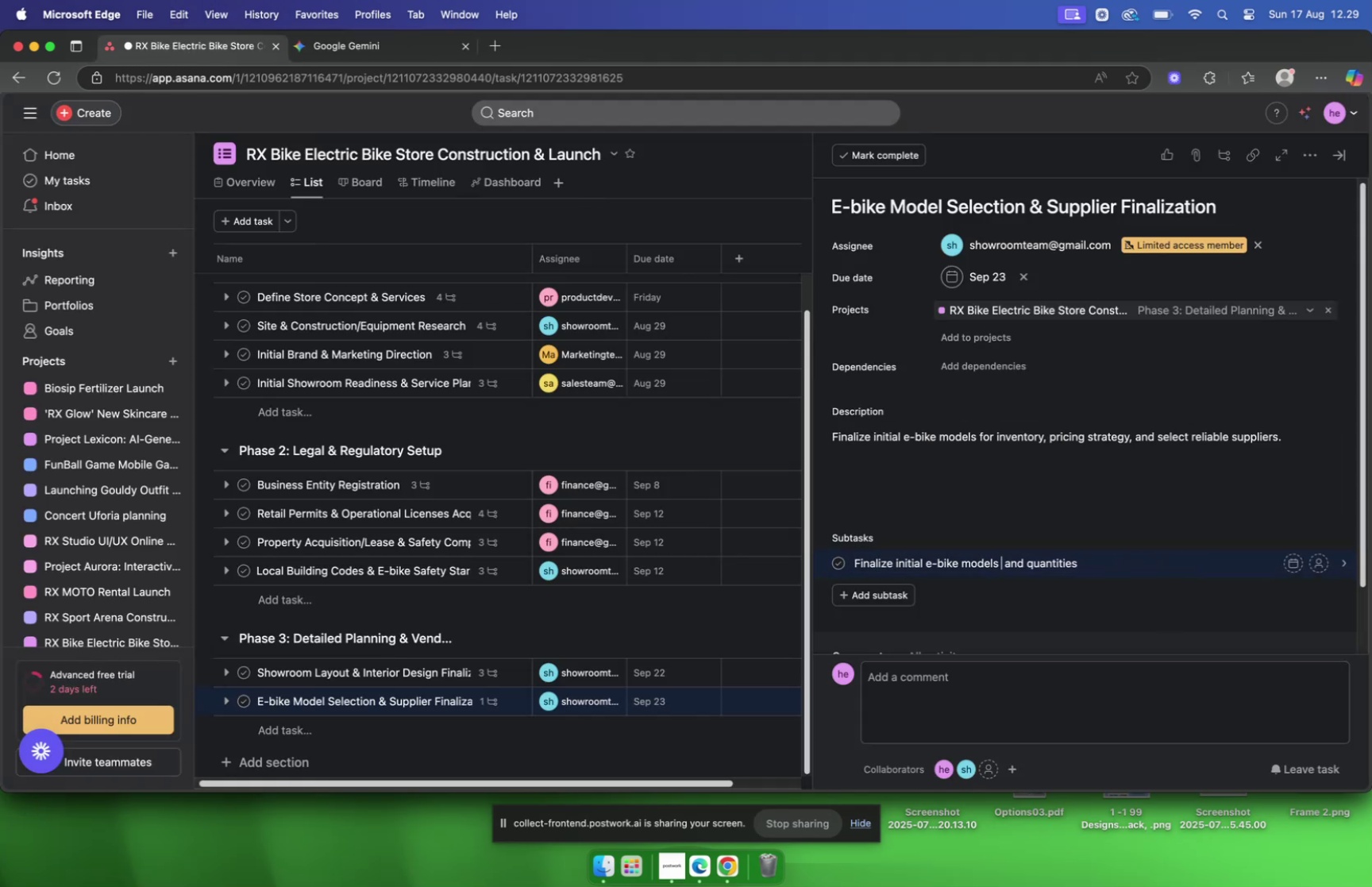 
key(Backspace)
 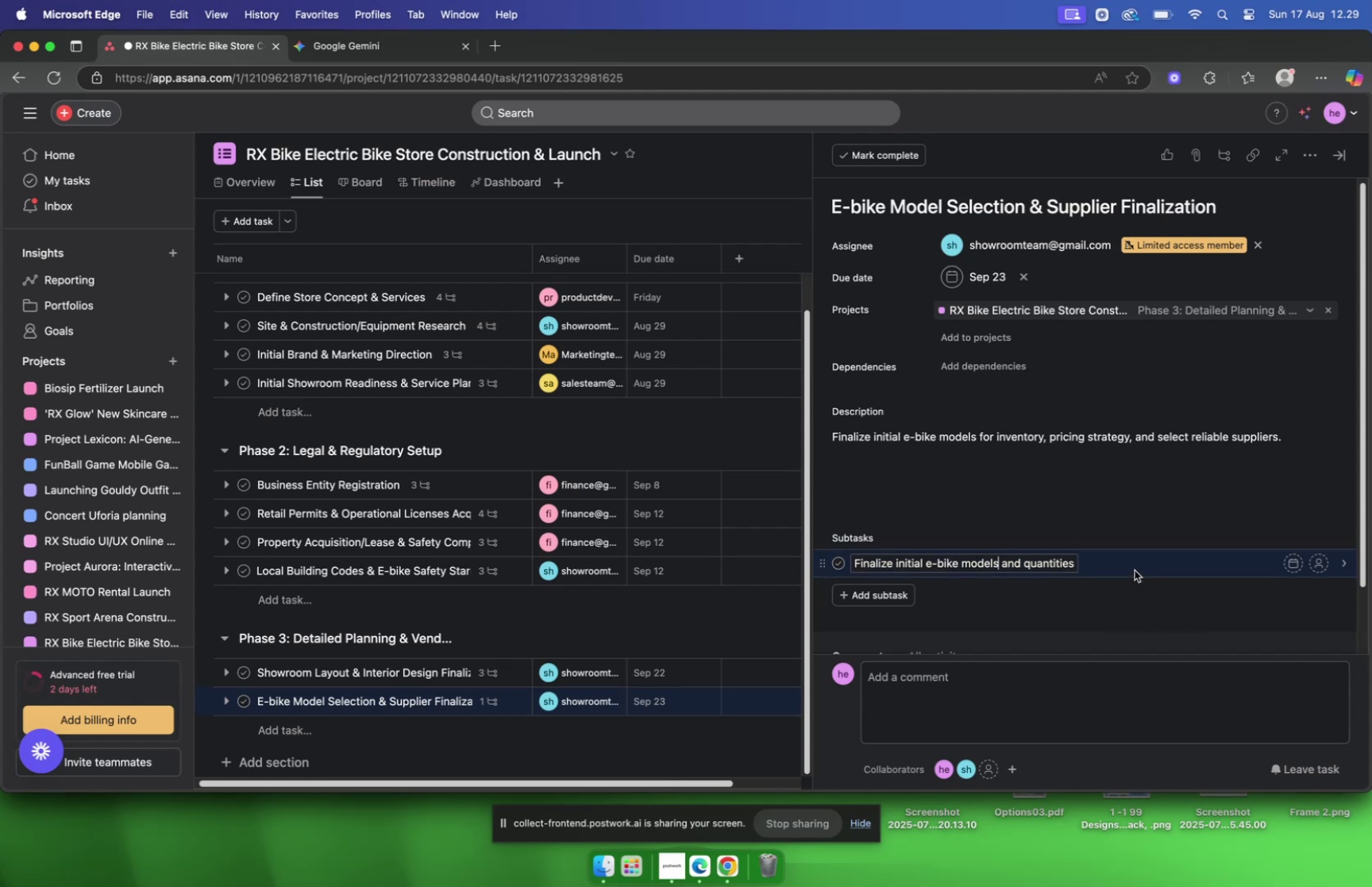 
left_click([1135, 569])
 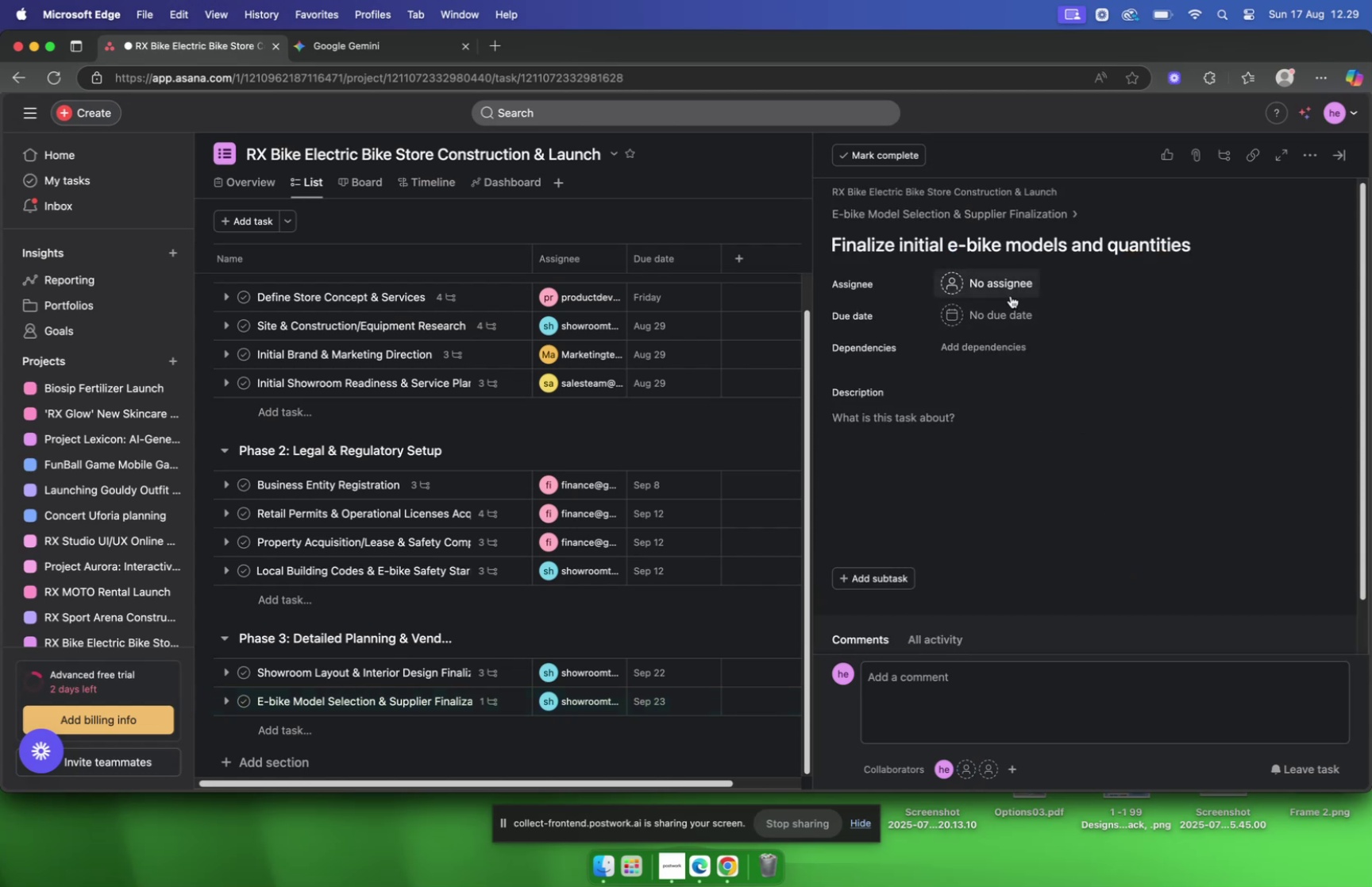 
type(show)
 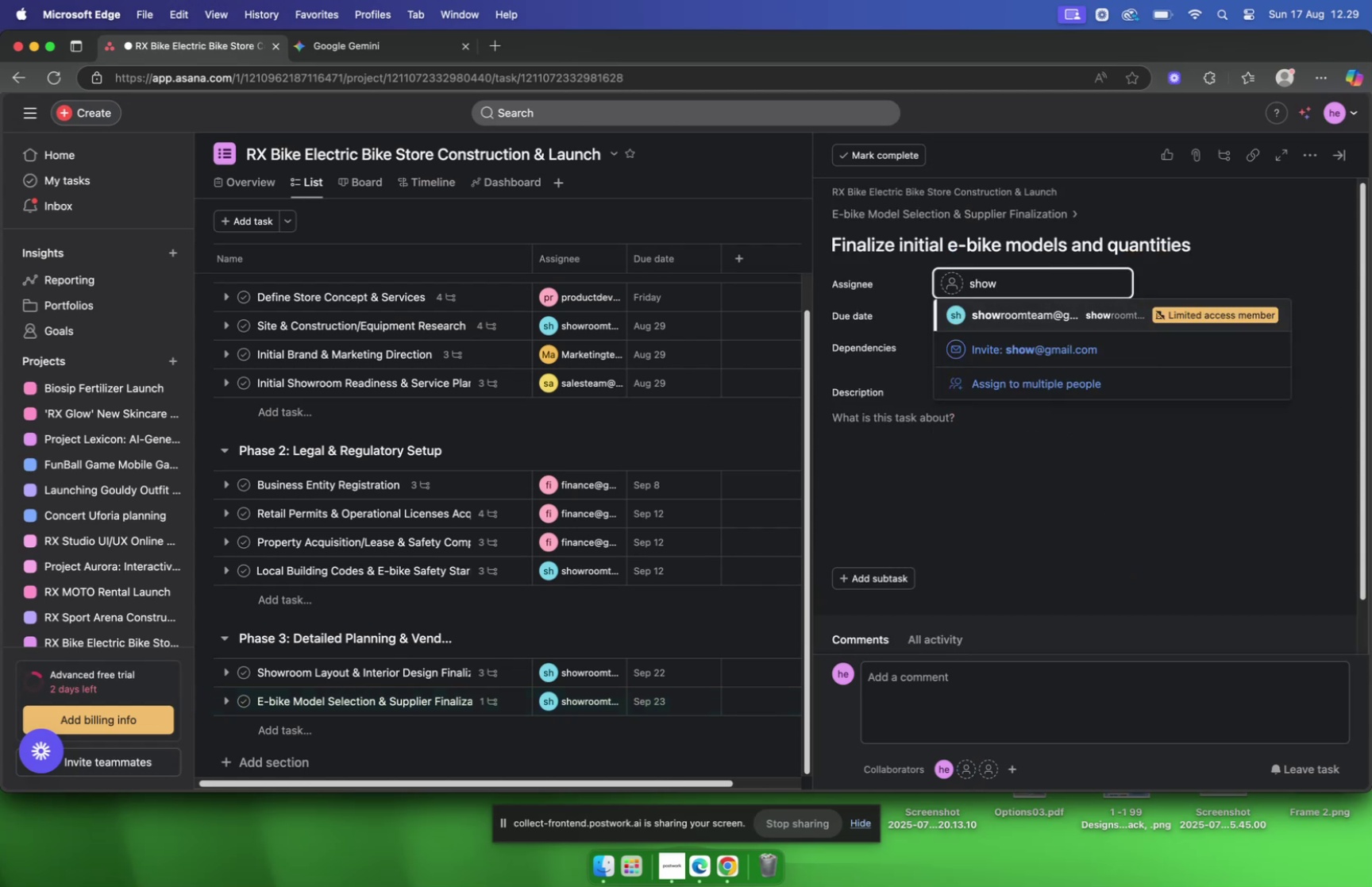 
key(Enter)
 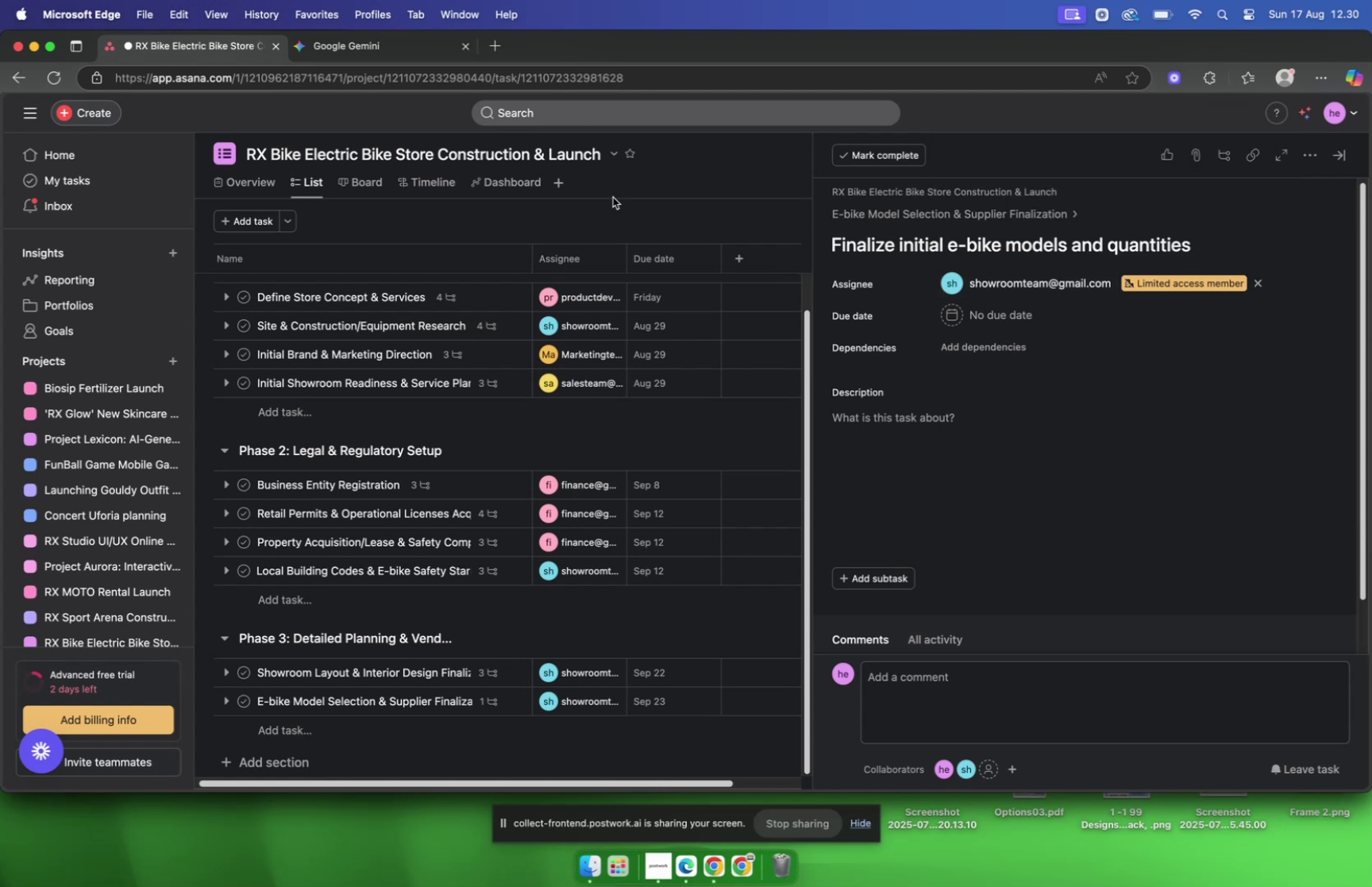 
wait(7.72)
 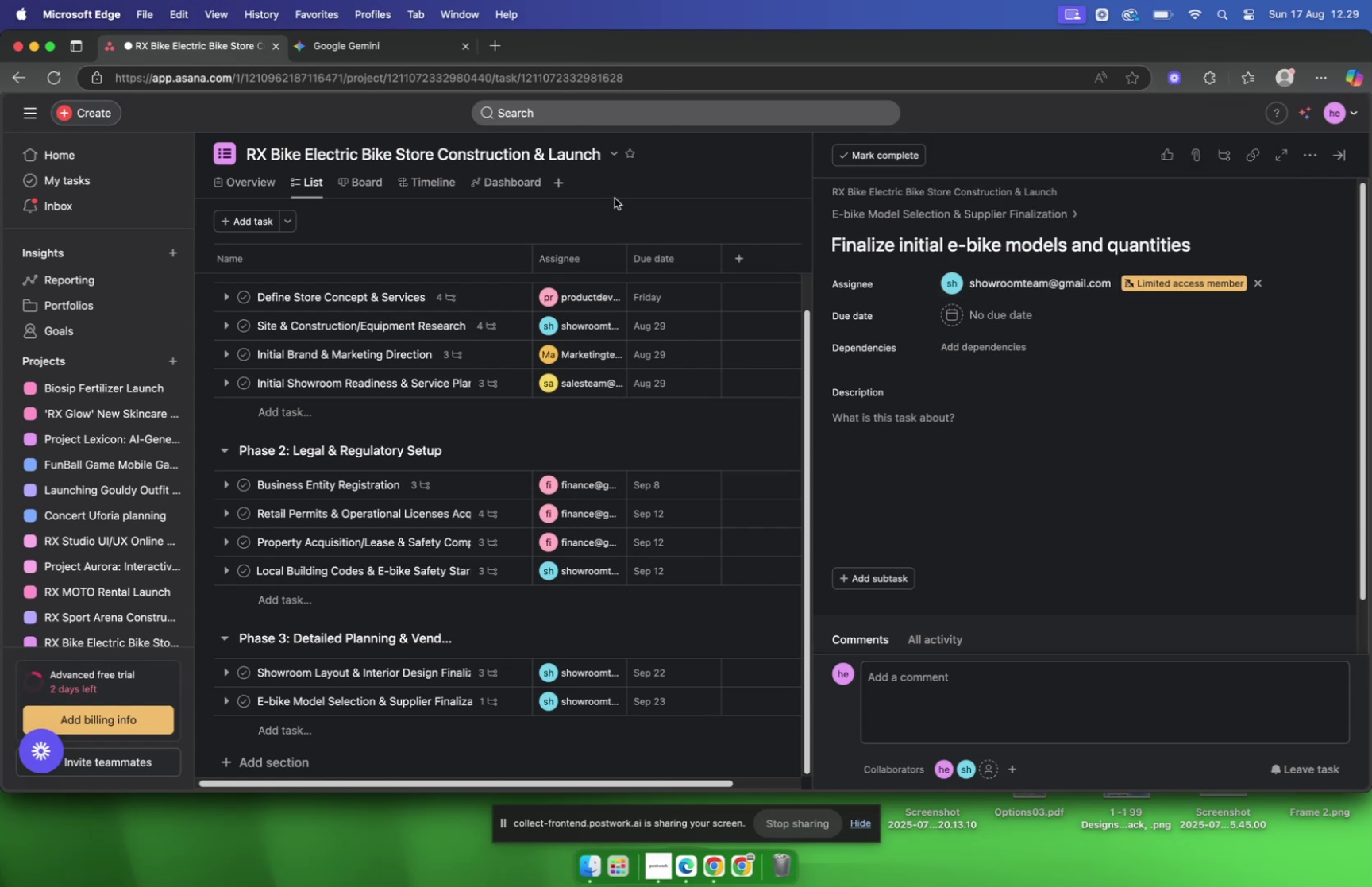 
left_click([371, 60])
 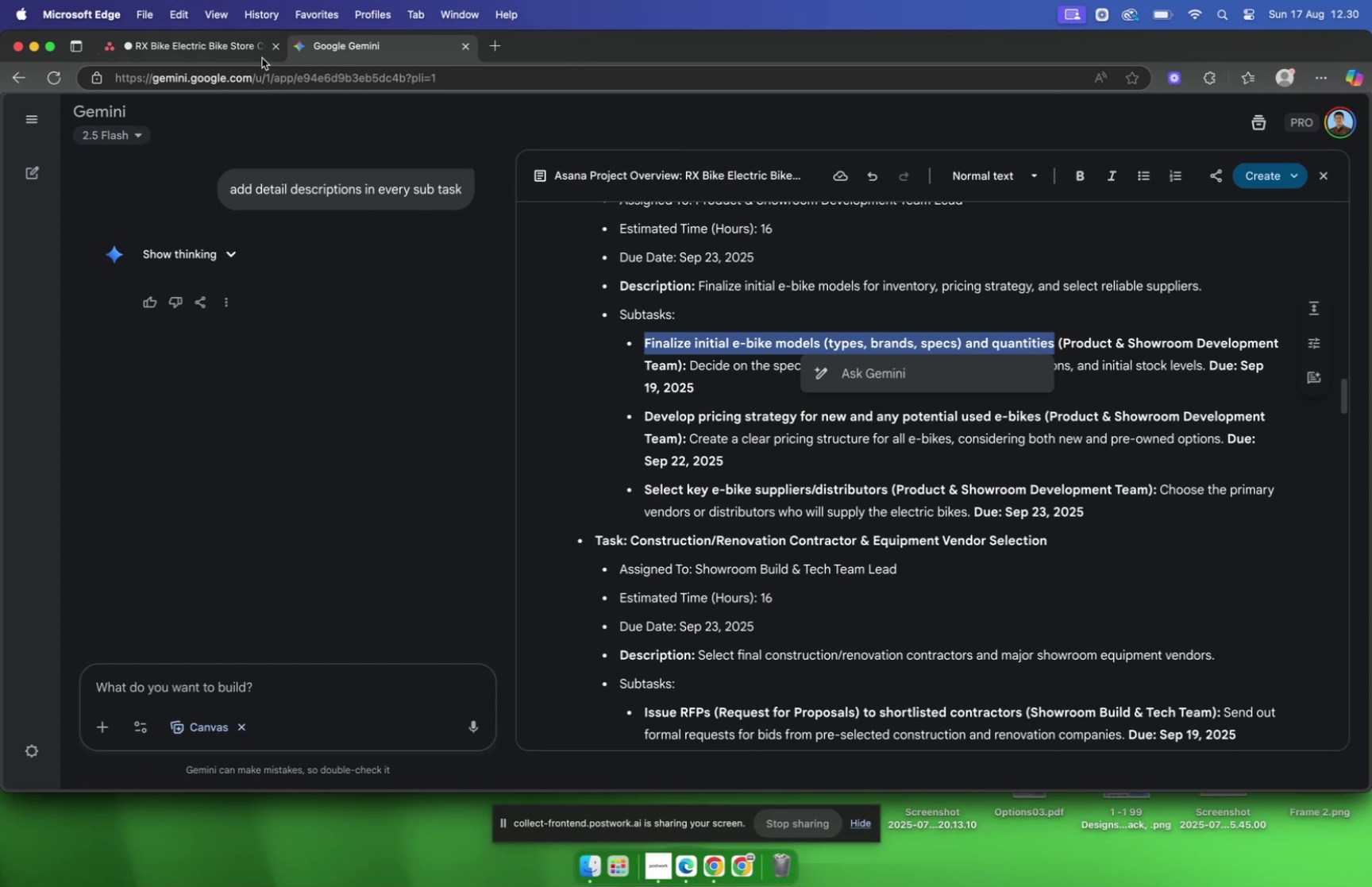 
wait(5.43)
 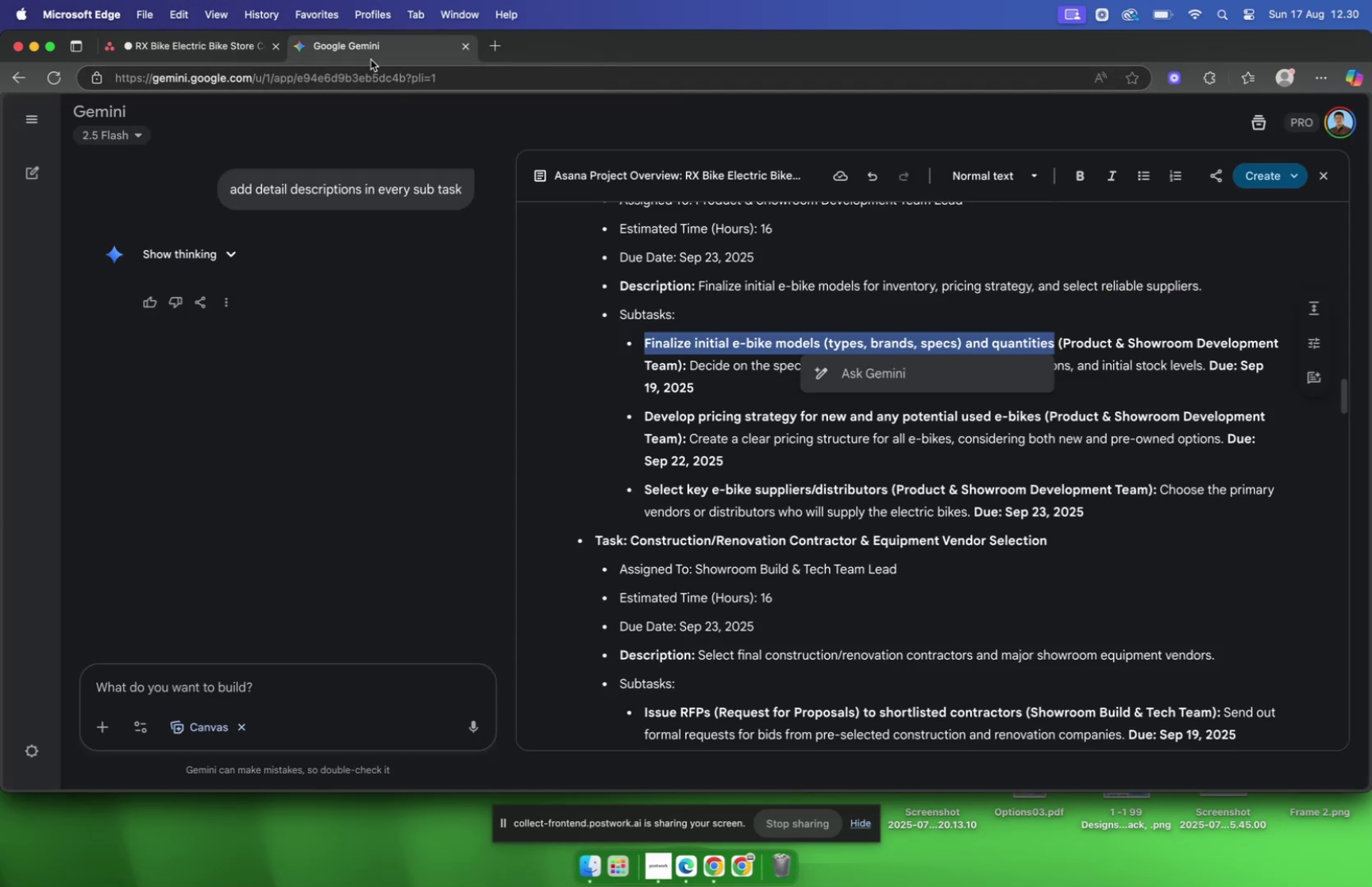 
left_click([175, 51])
 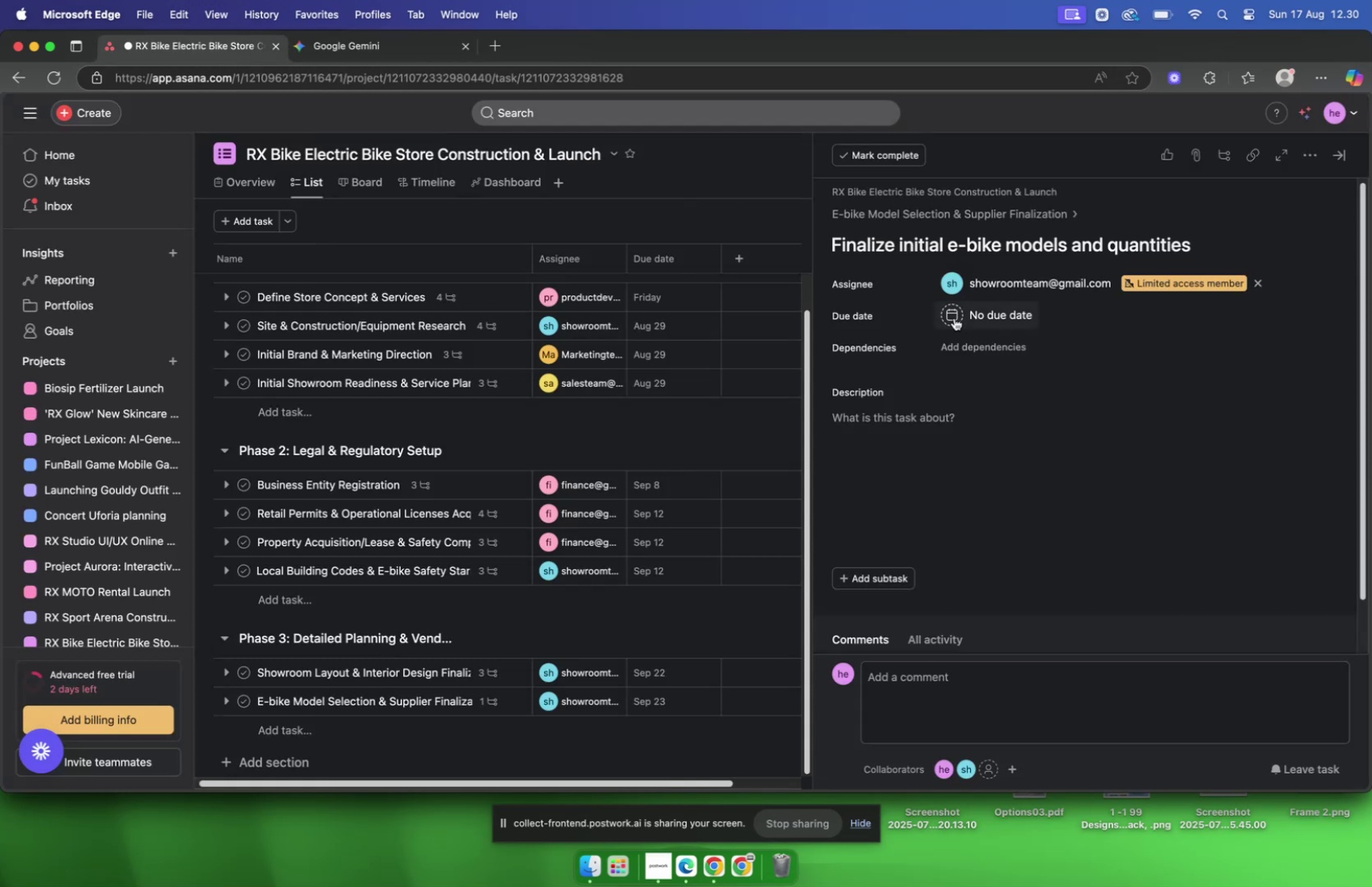 
wait(5.06)
 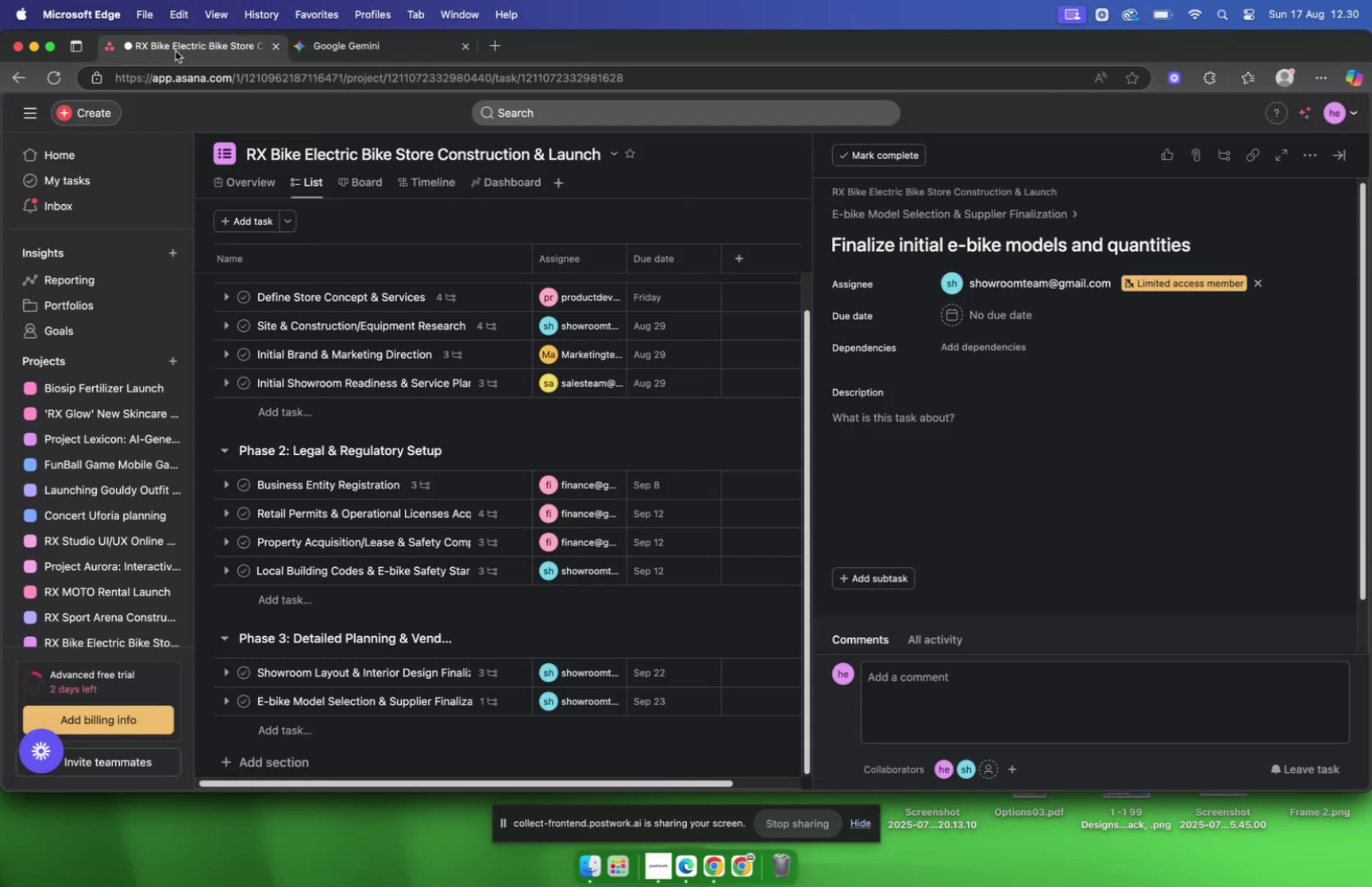 
left_click([992, 307])
 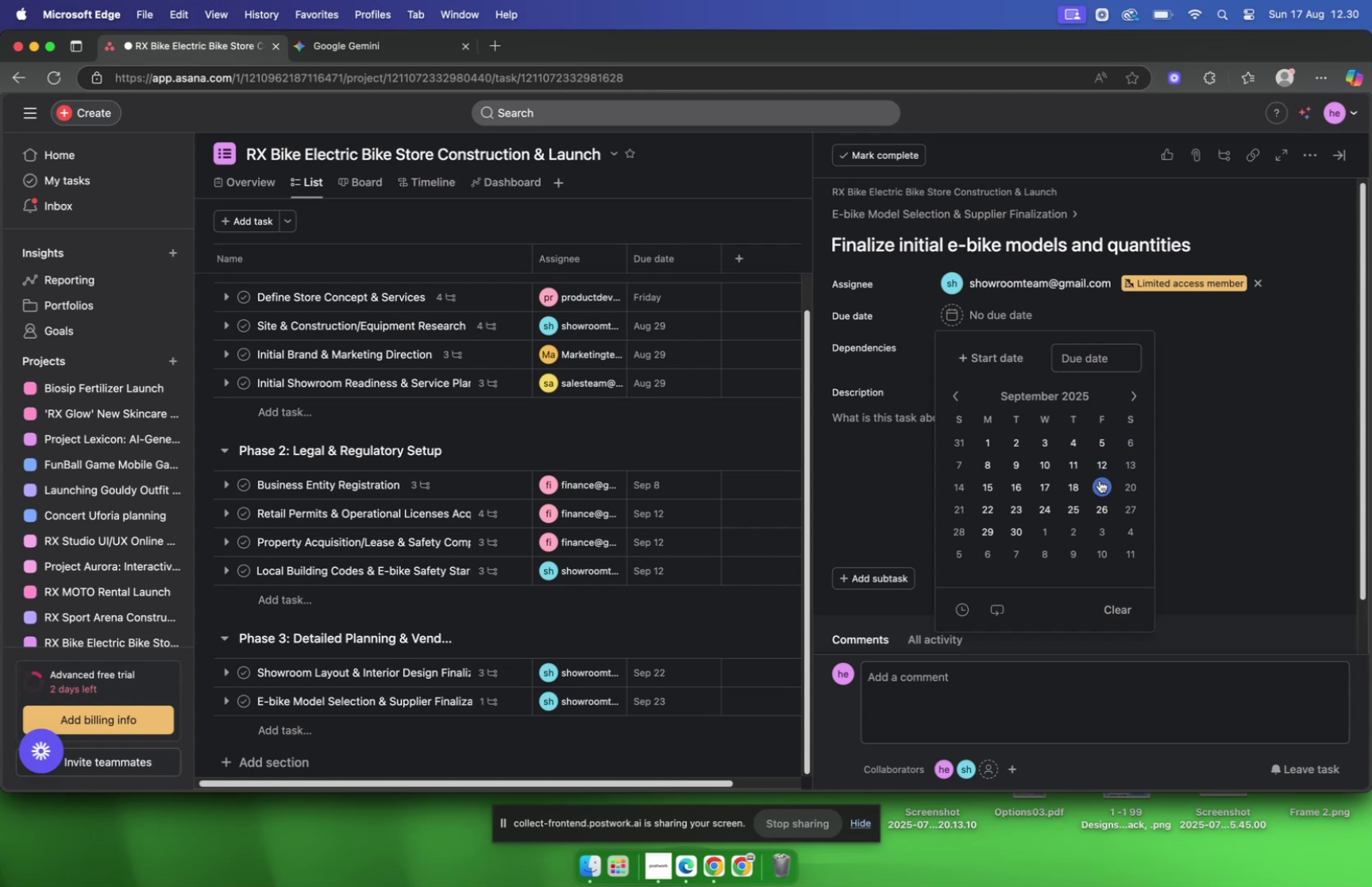 
wait(6.42)
 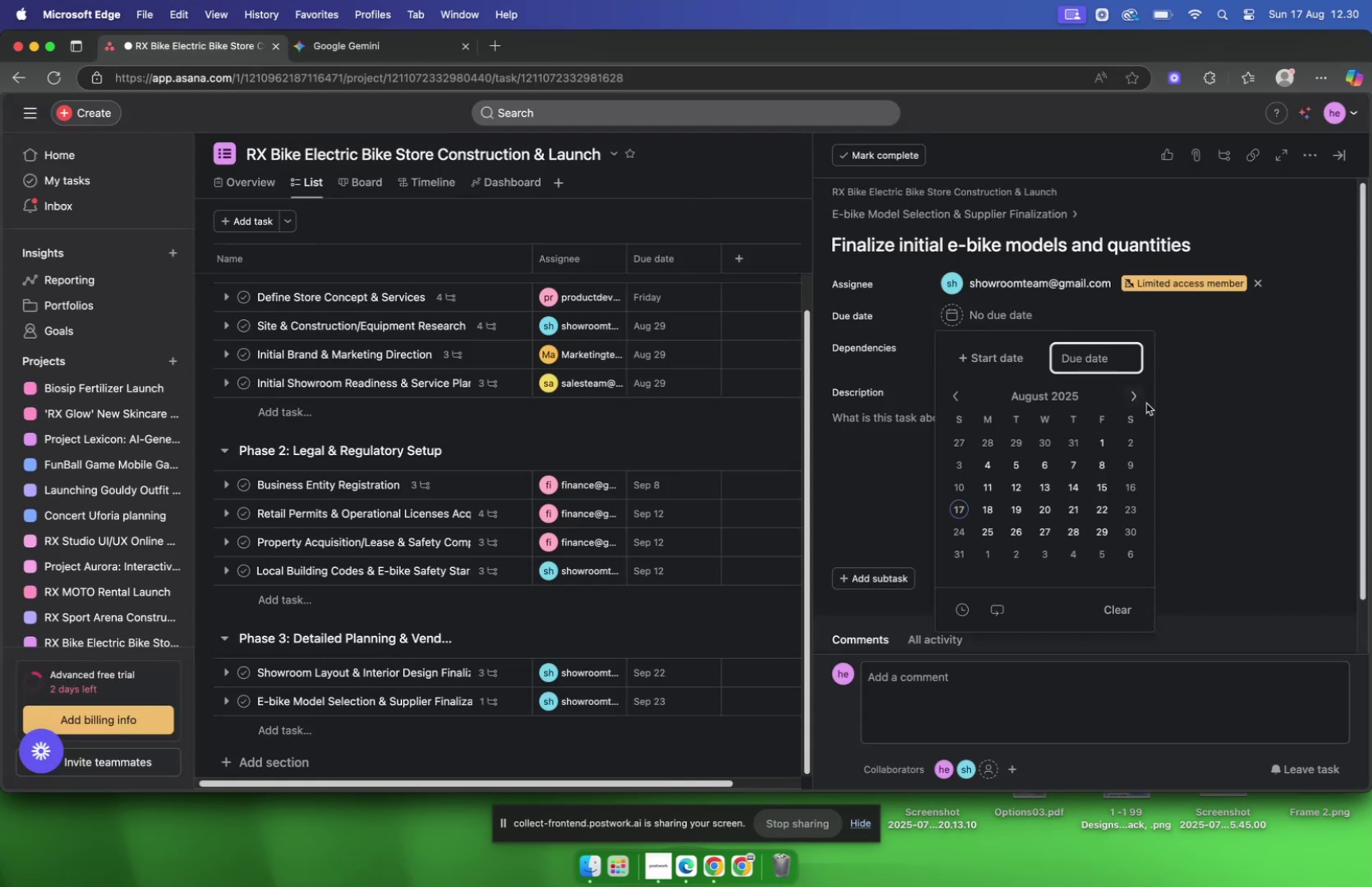 
left_click([1100, 479])
 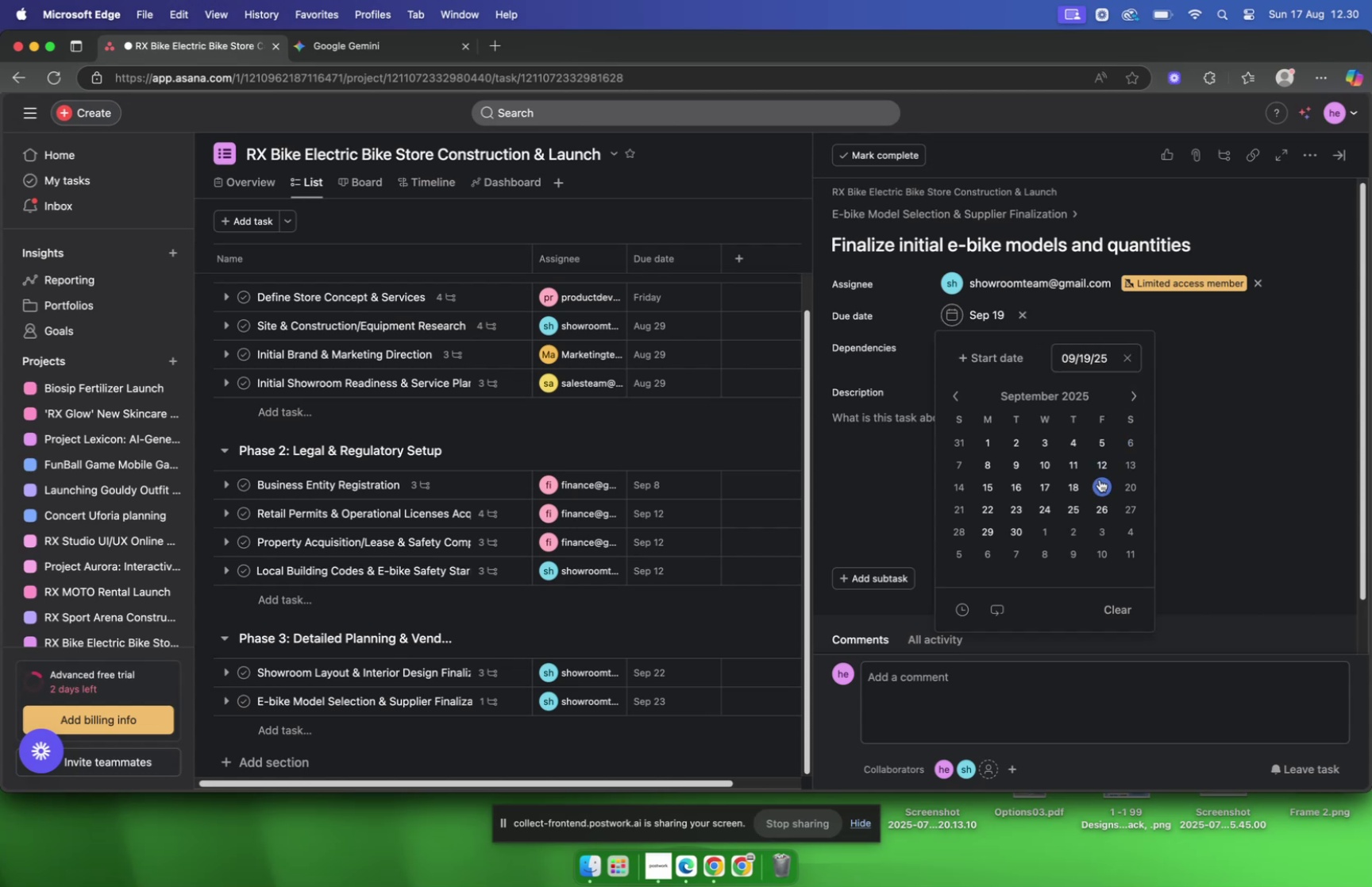 
left_click([1100, 479])
 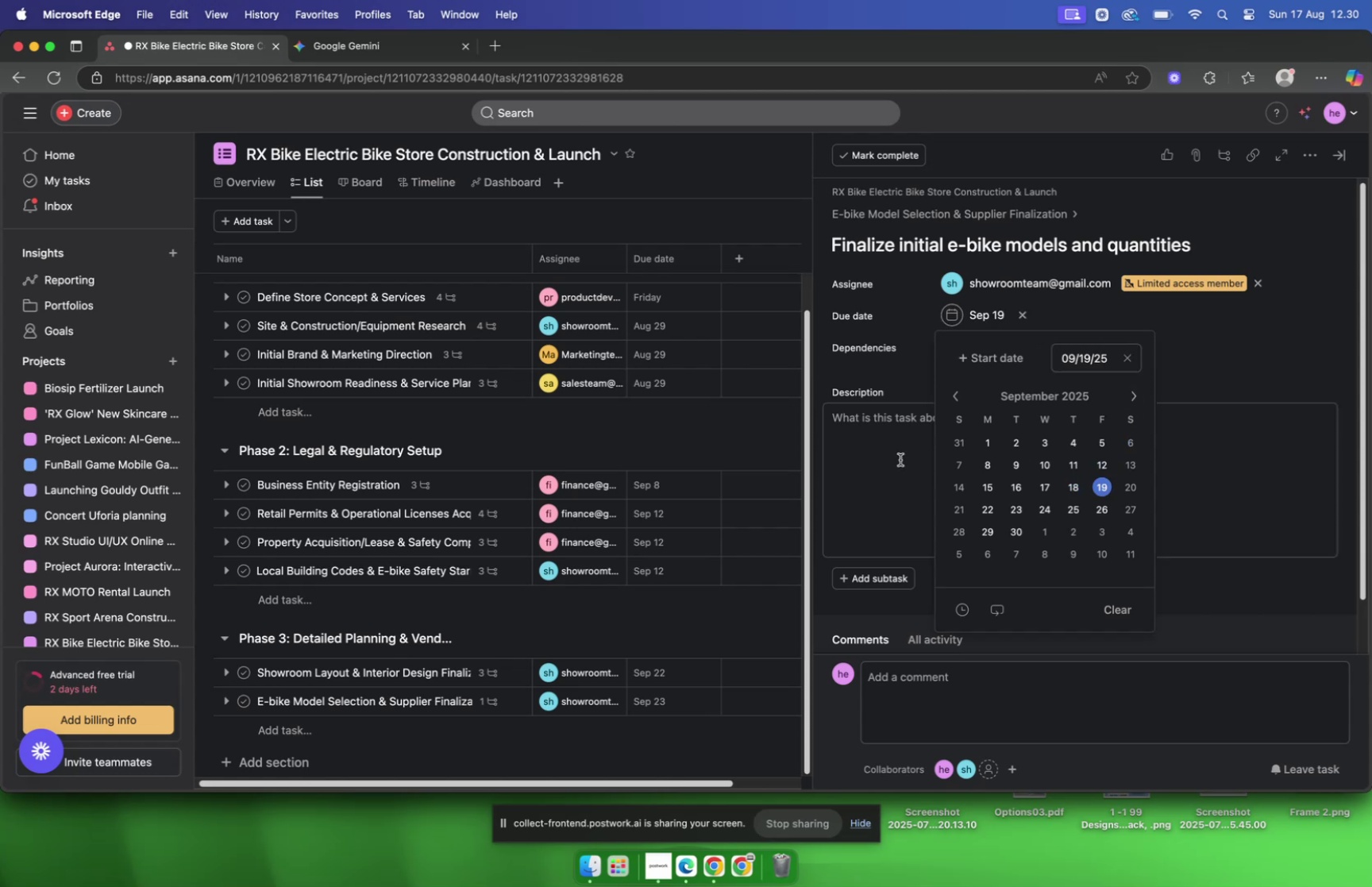 
double_click([900, 459])
 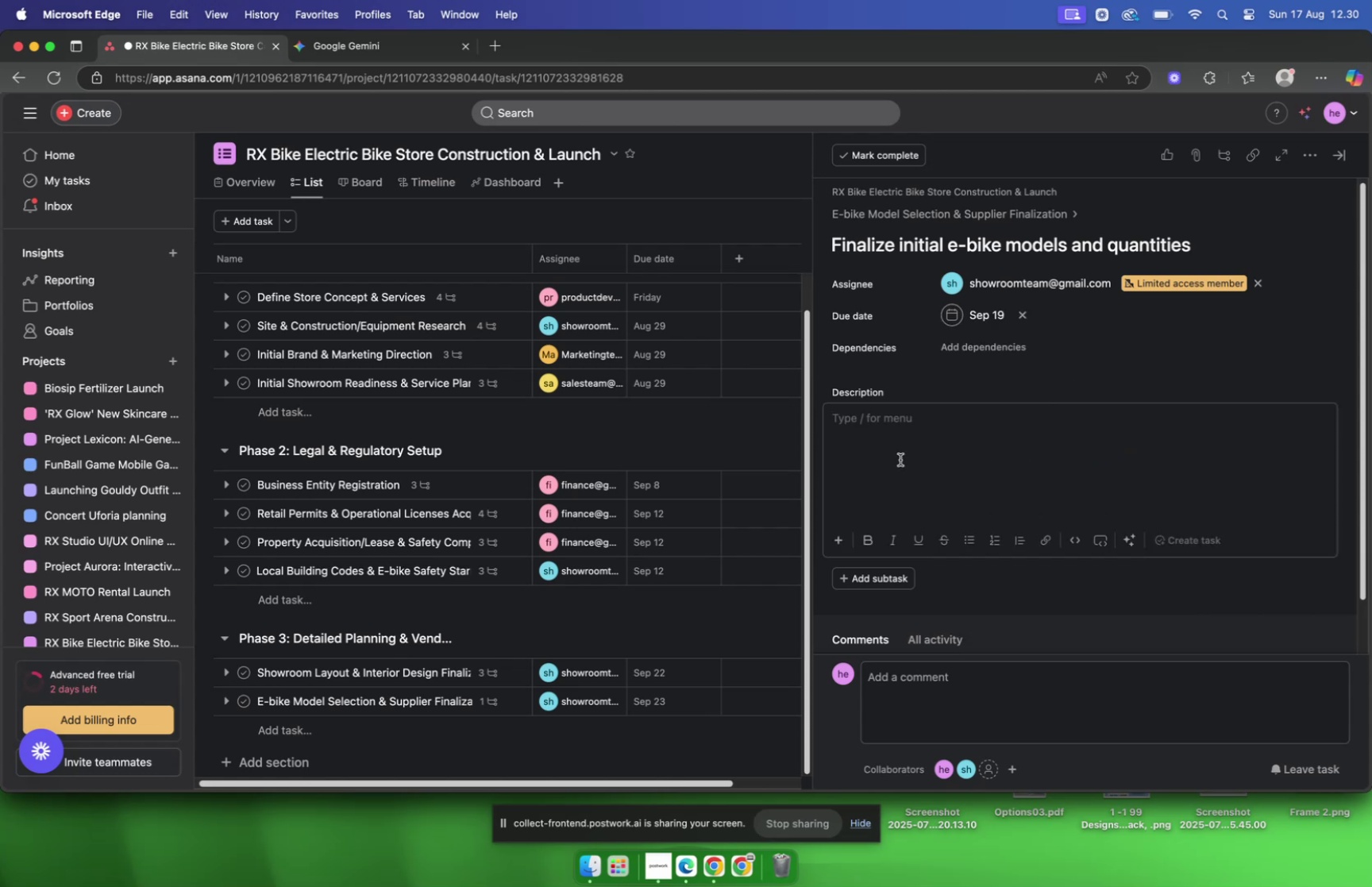 
triple_click([900, 459])
 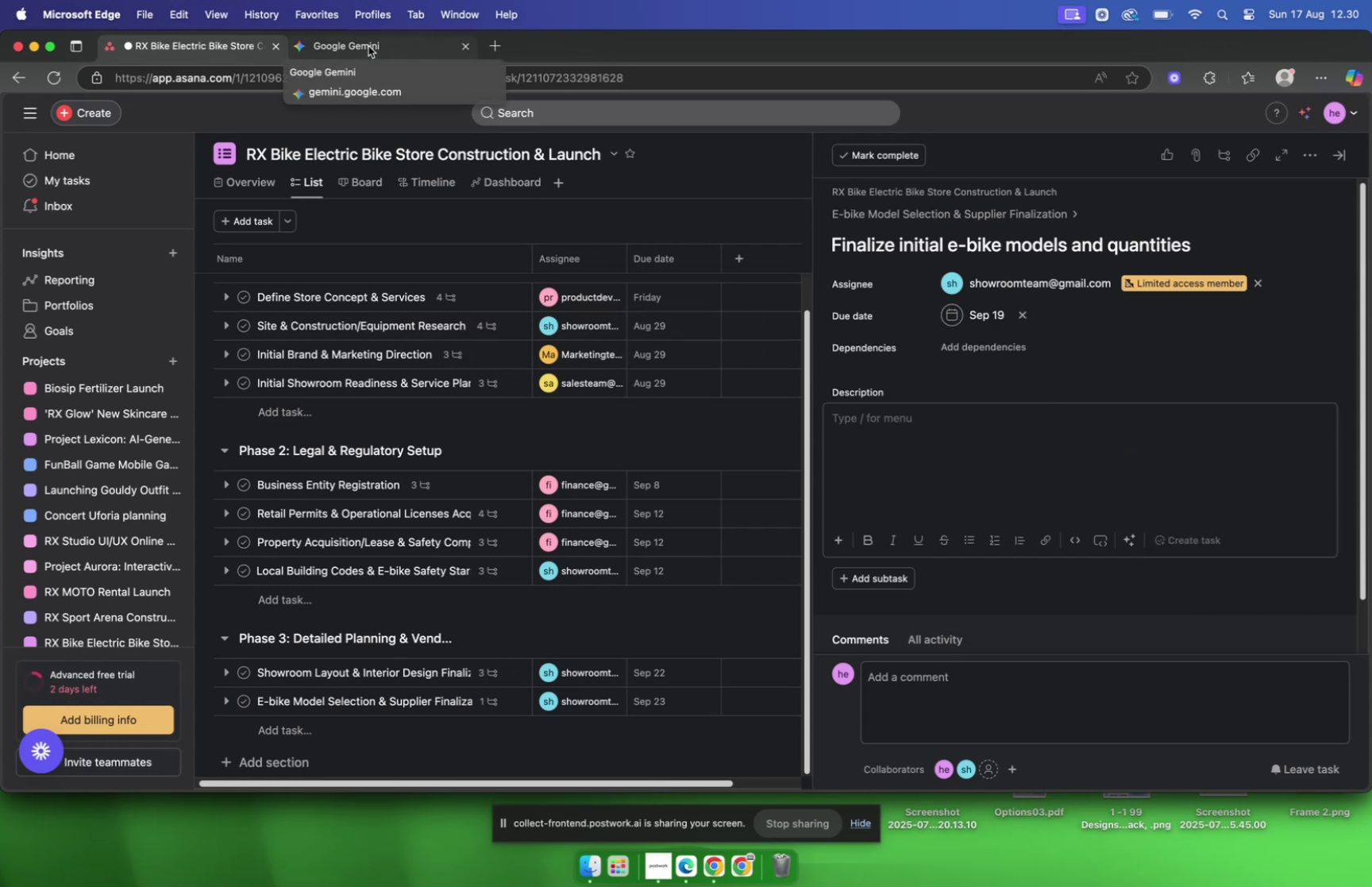 
wait(5.18)
 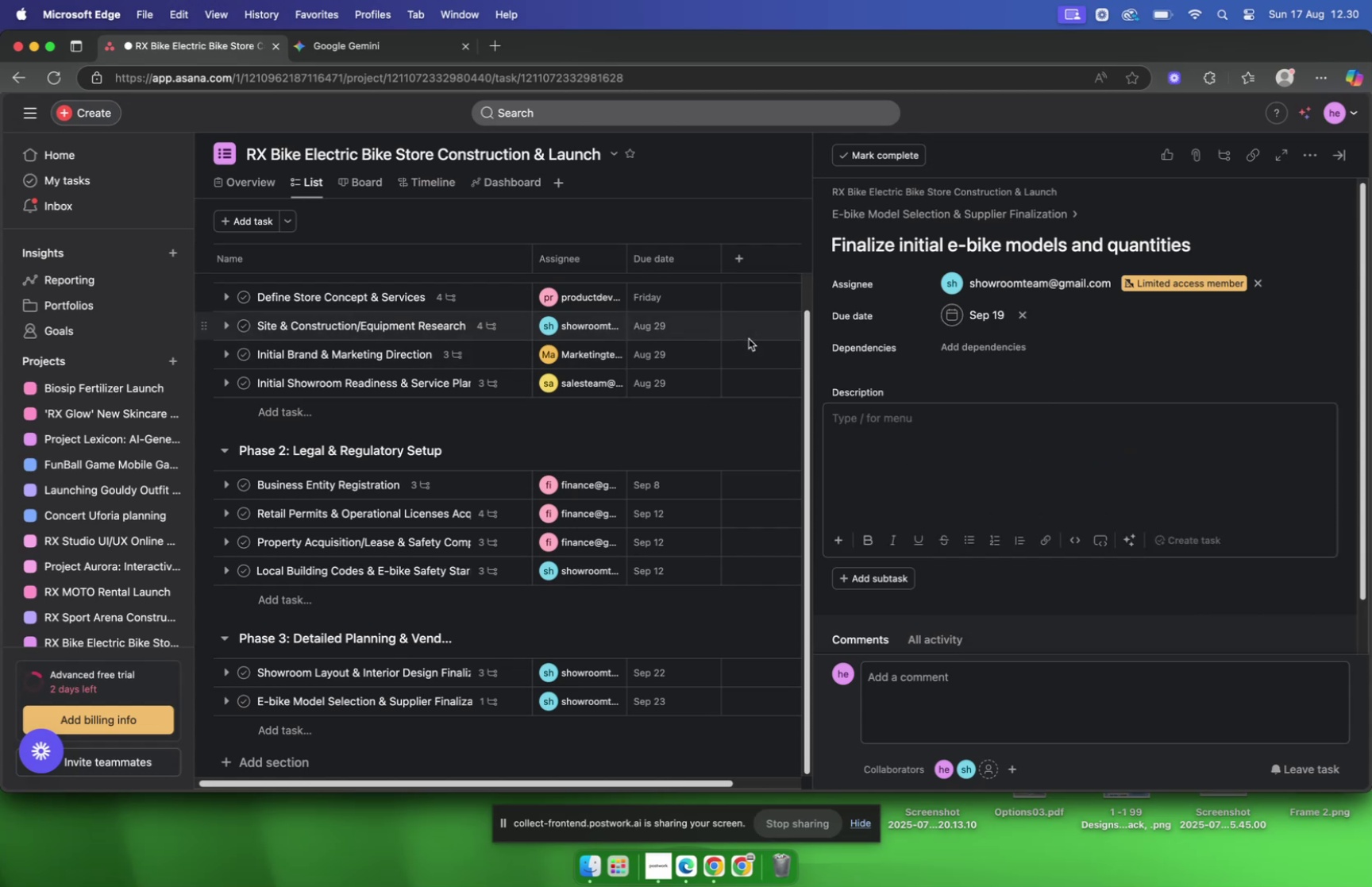 
left_click([368, 46])
 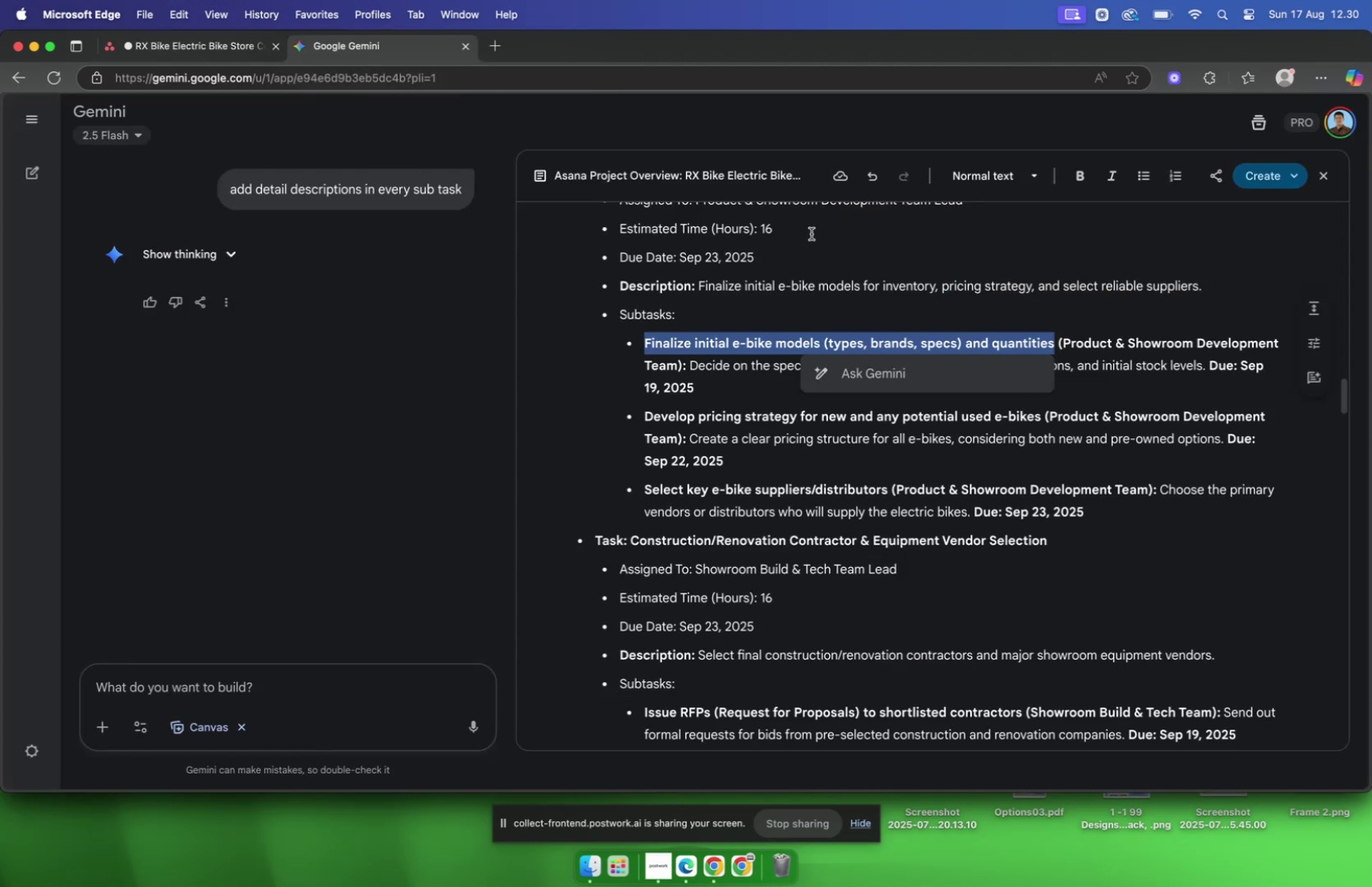 
scroll: coordinate [1092, 289], scroll_direction: down, amount: 2.0
 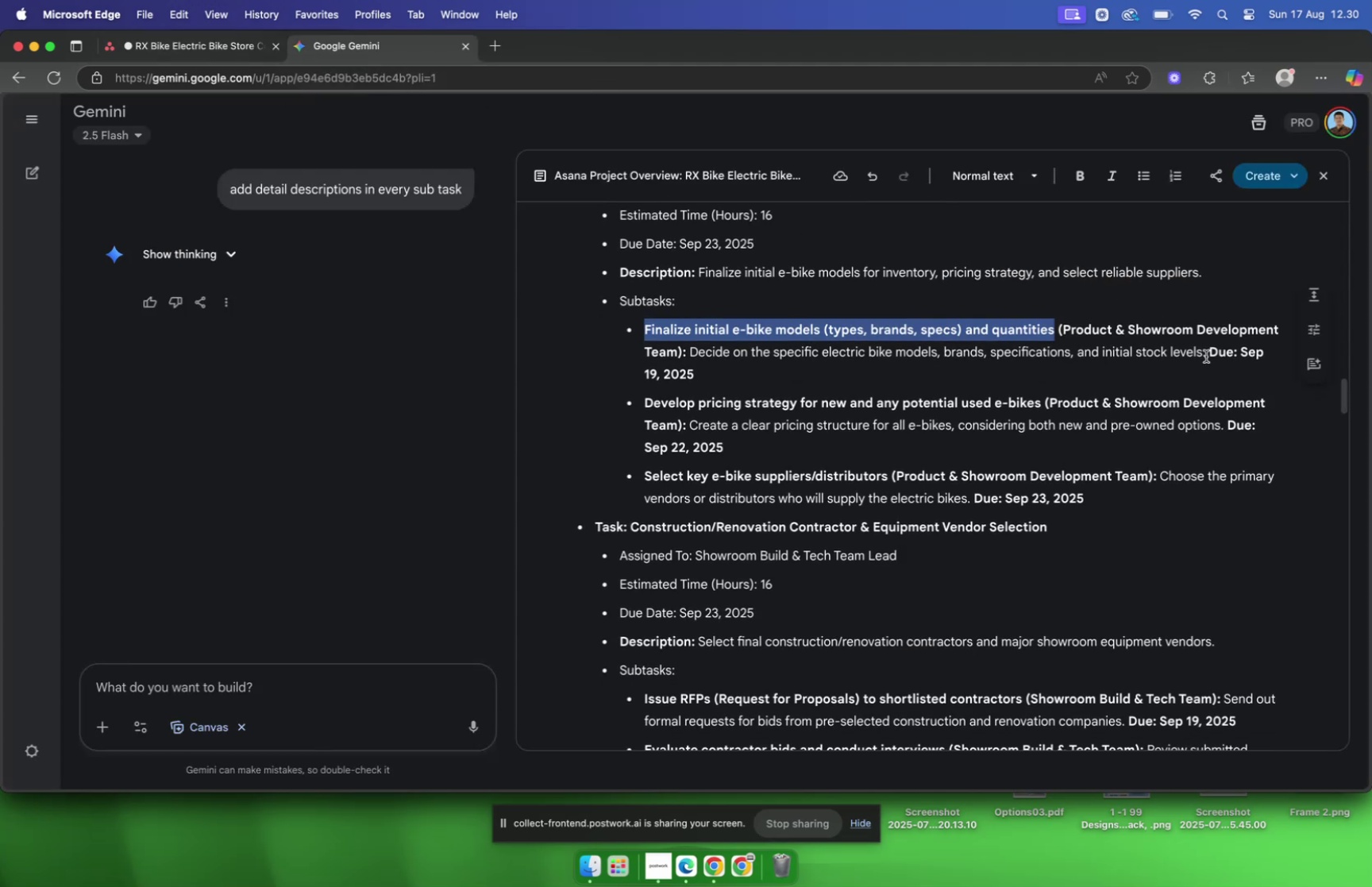 
left_click_drag(start_coordinate=[1204, 355], to_coordinate=[1191, 356])
 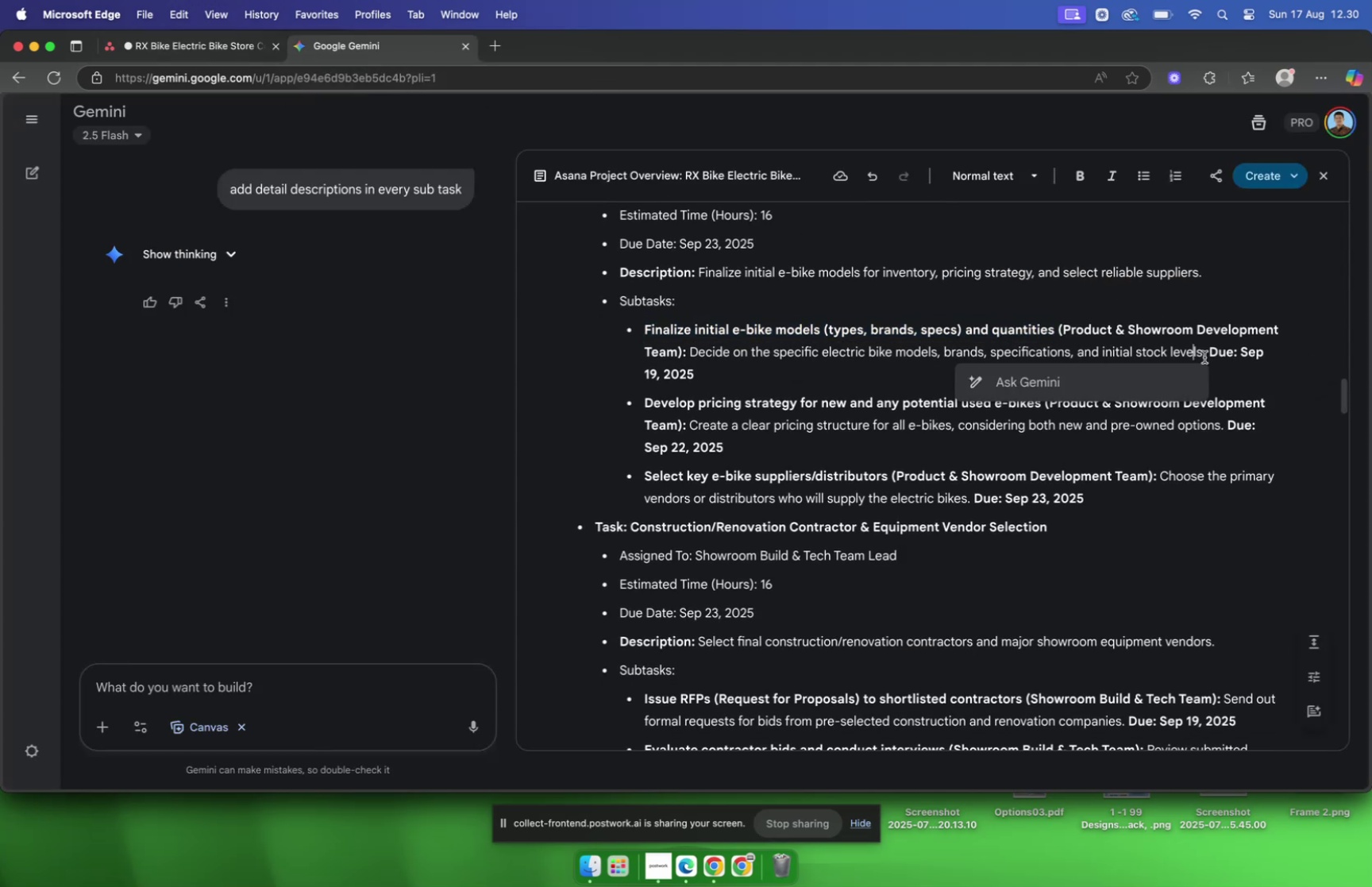 
left_click_drag(start_coordinate=[1205, 356], to_coordinate=[692, 359])
 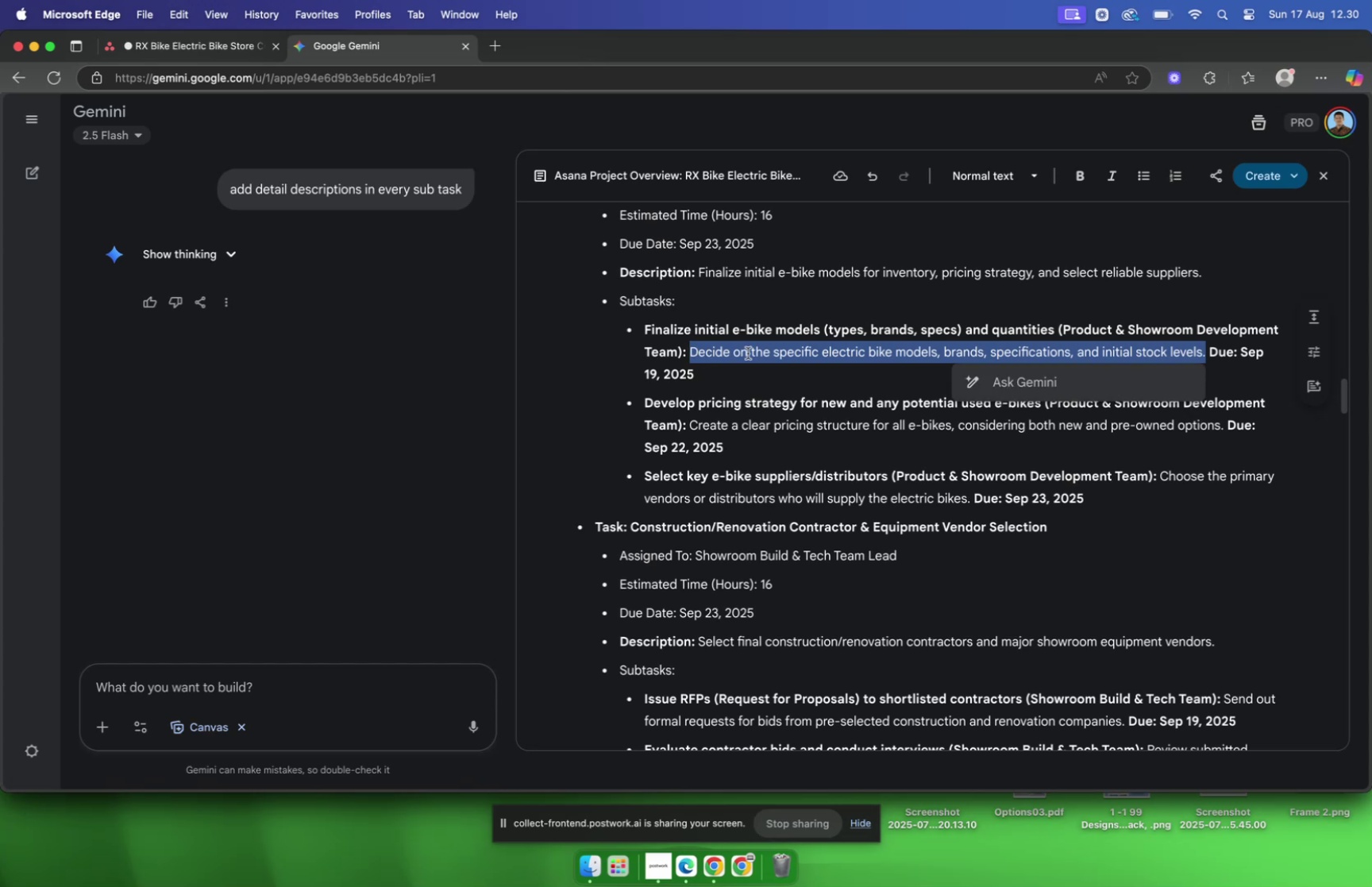 
key(Meta+C)
 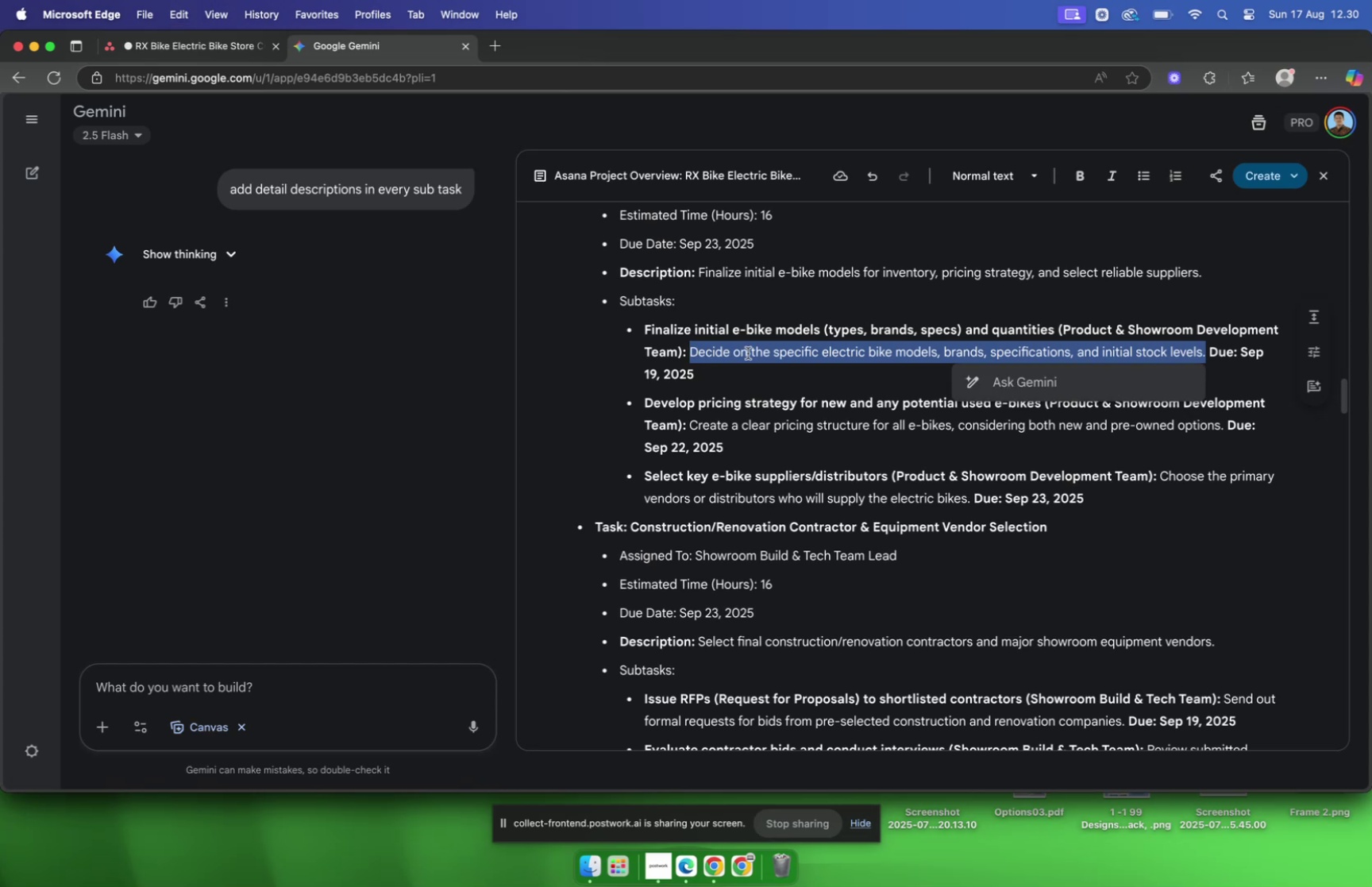 
key(Meta+C)
 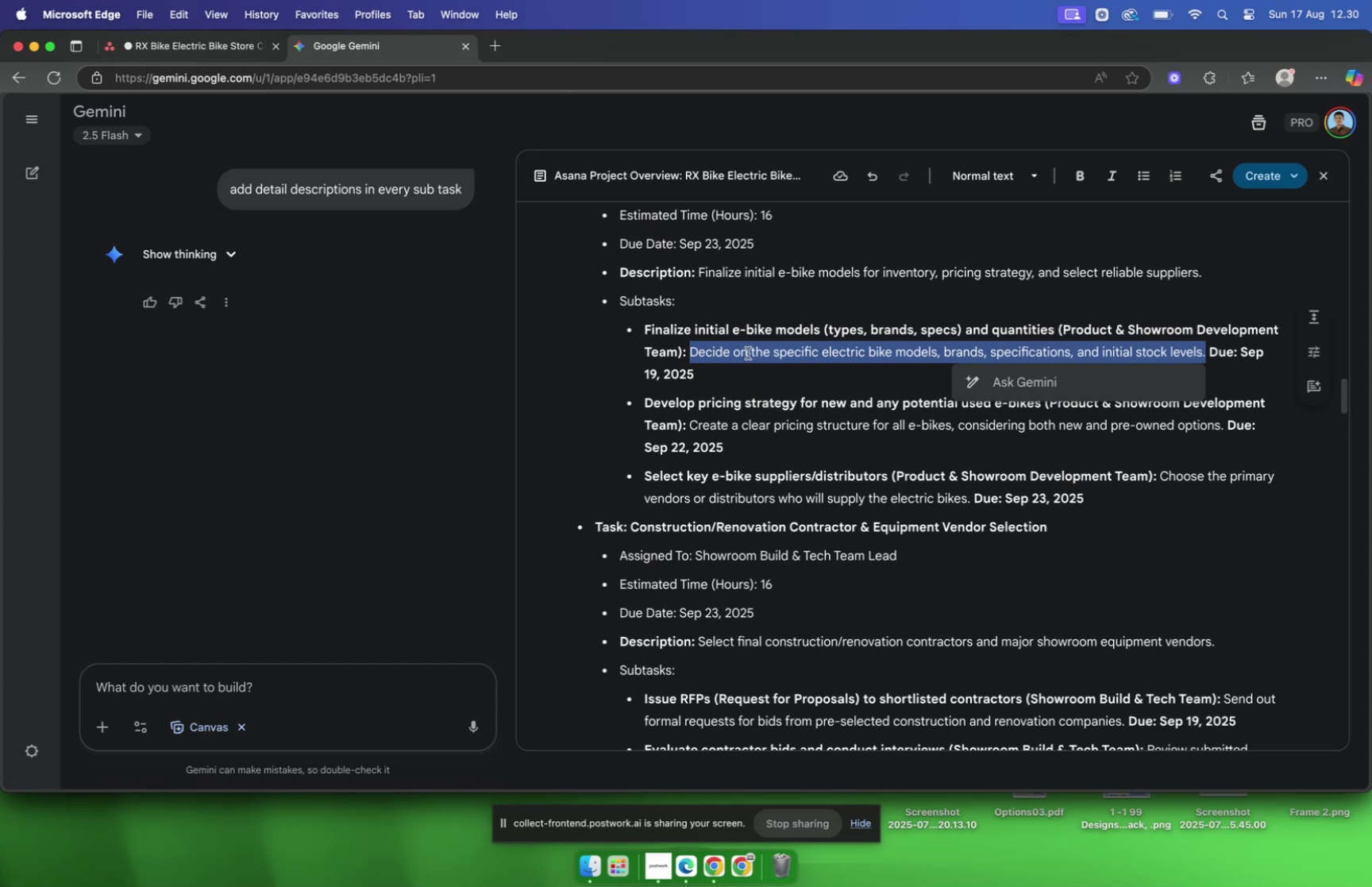 
key(Meta+C)
 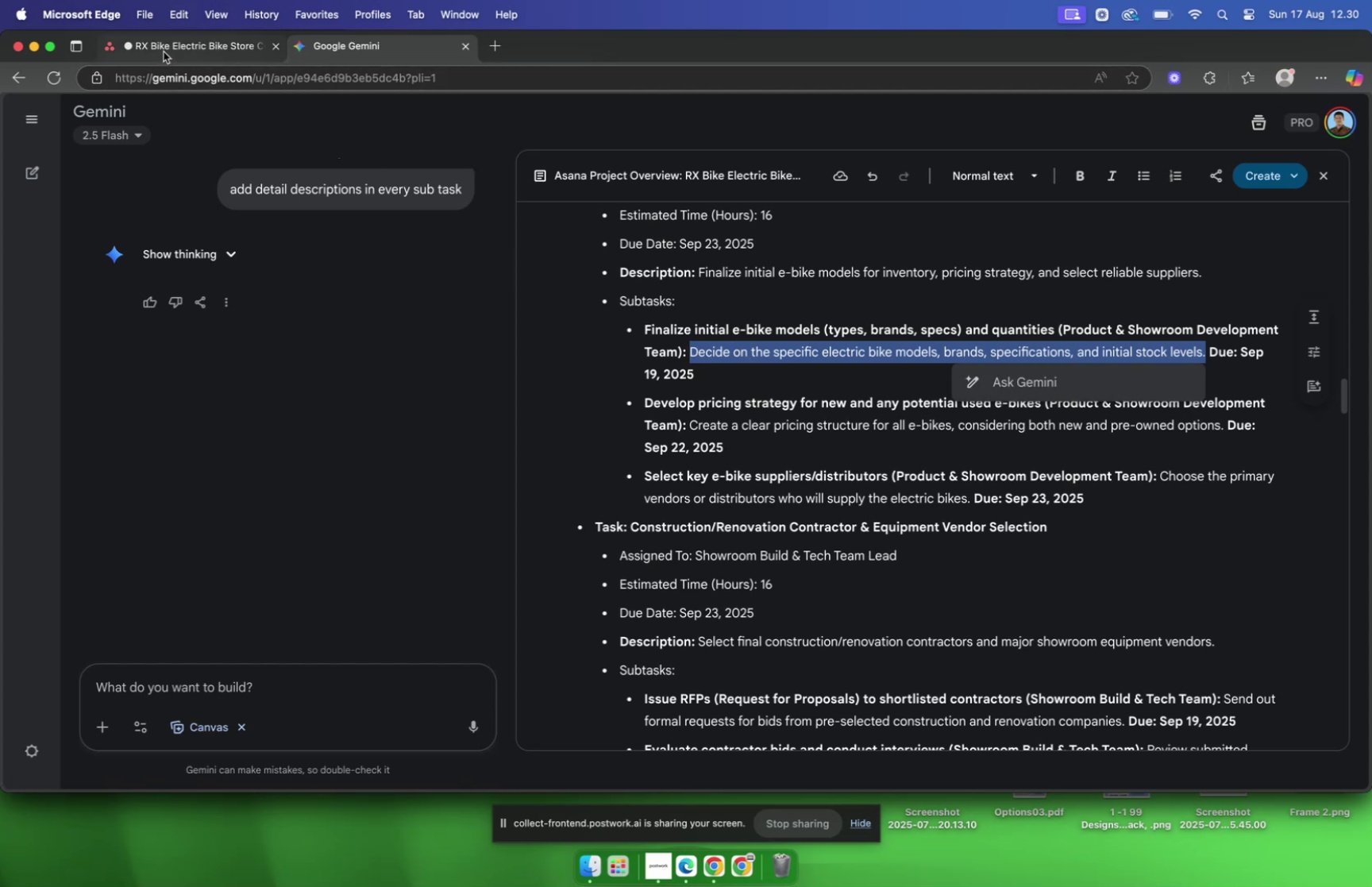 
wait(6.25)
 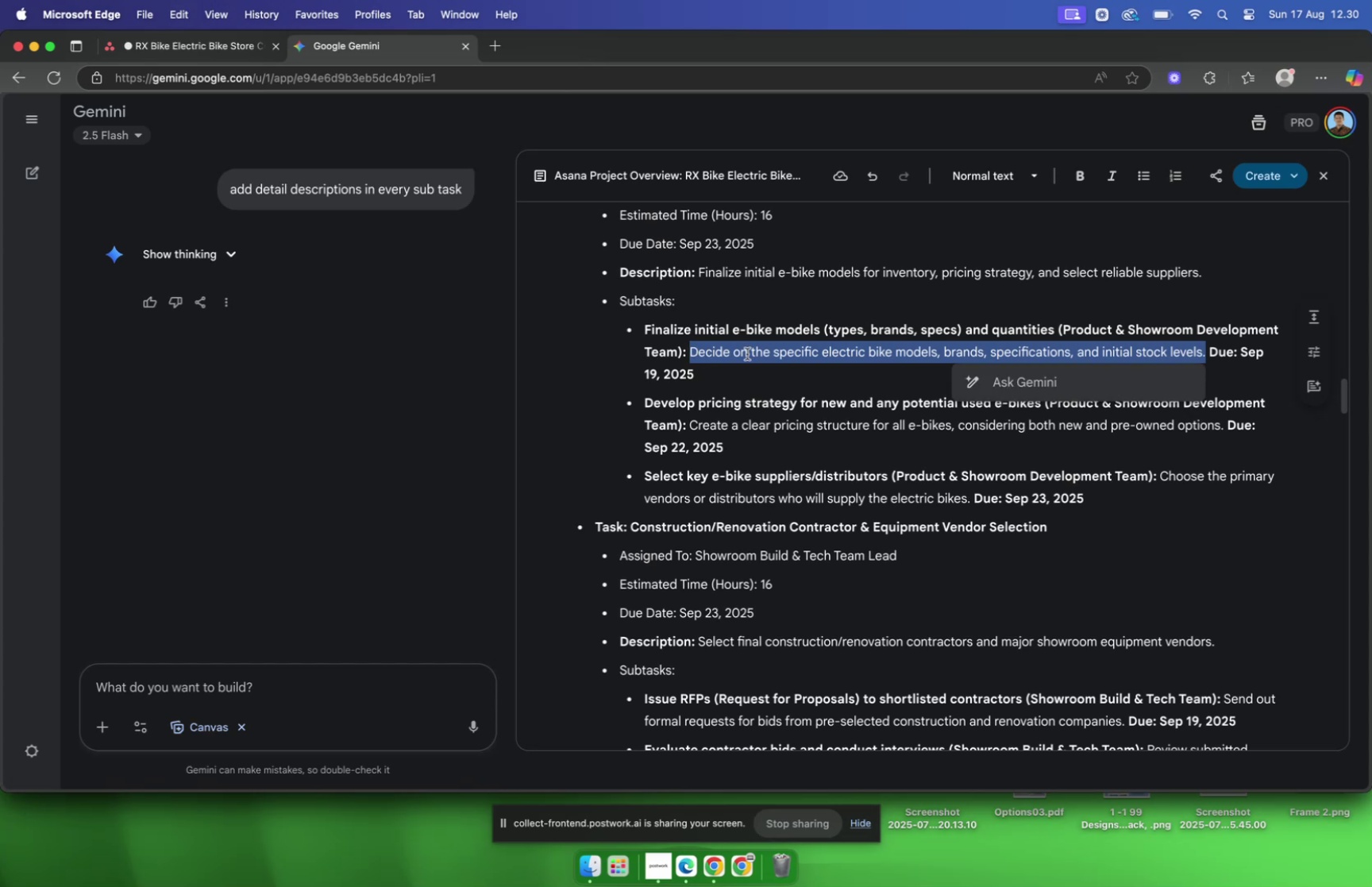 
left_click([164, 52])
 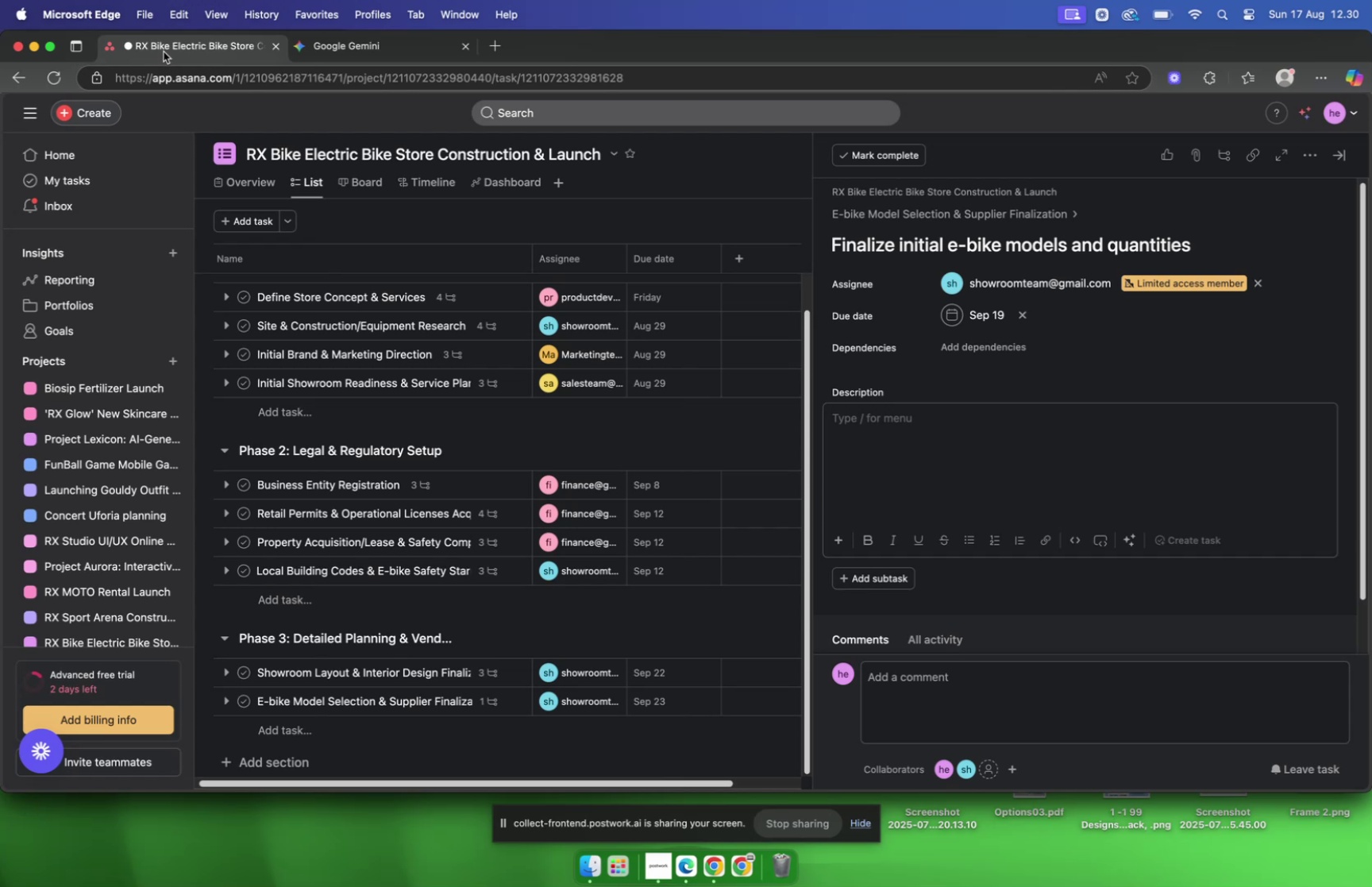 
key(Meta+V)
 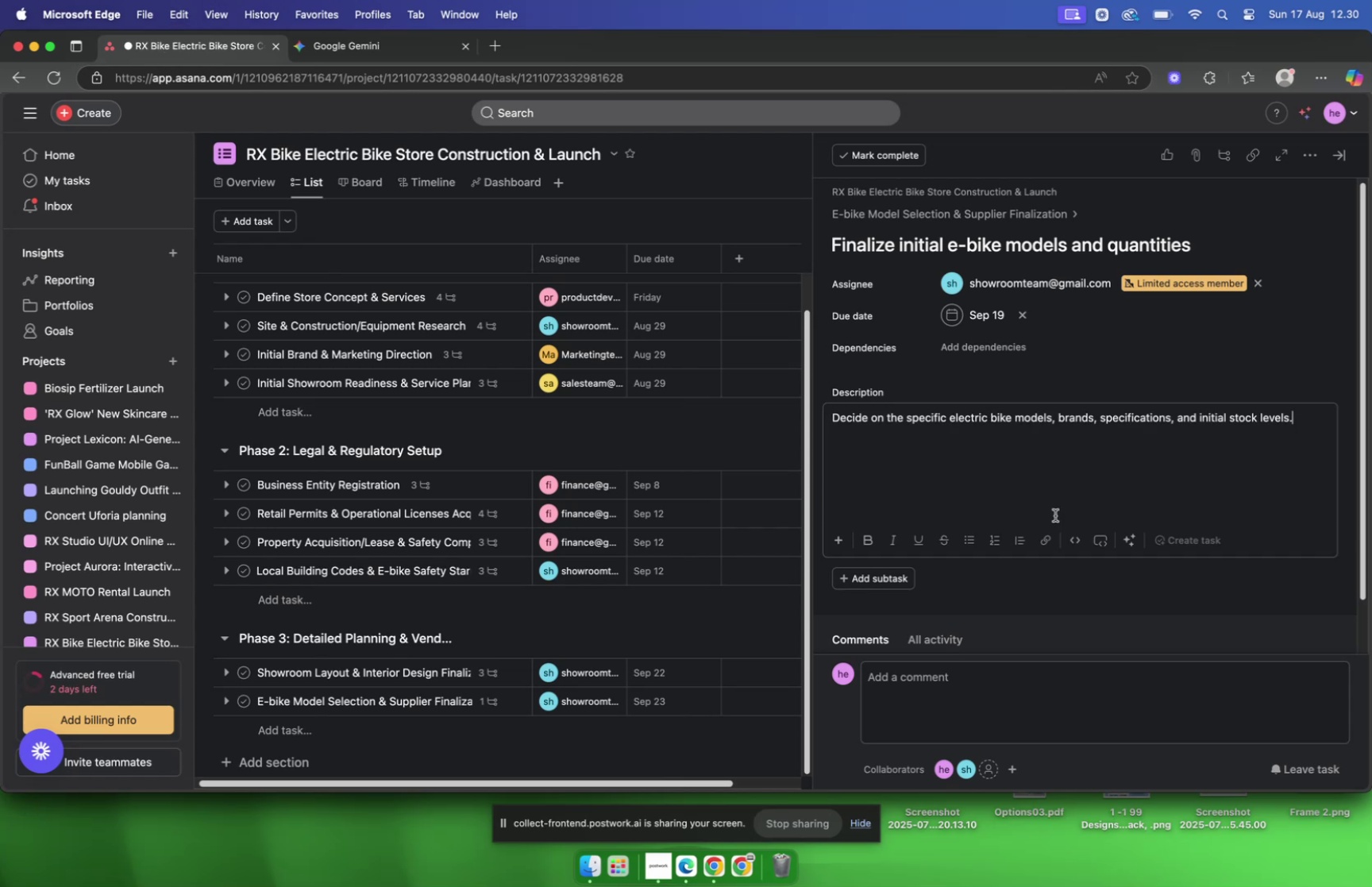 
left_click([1035, 588])
 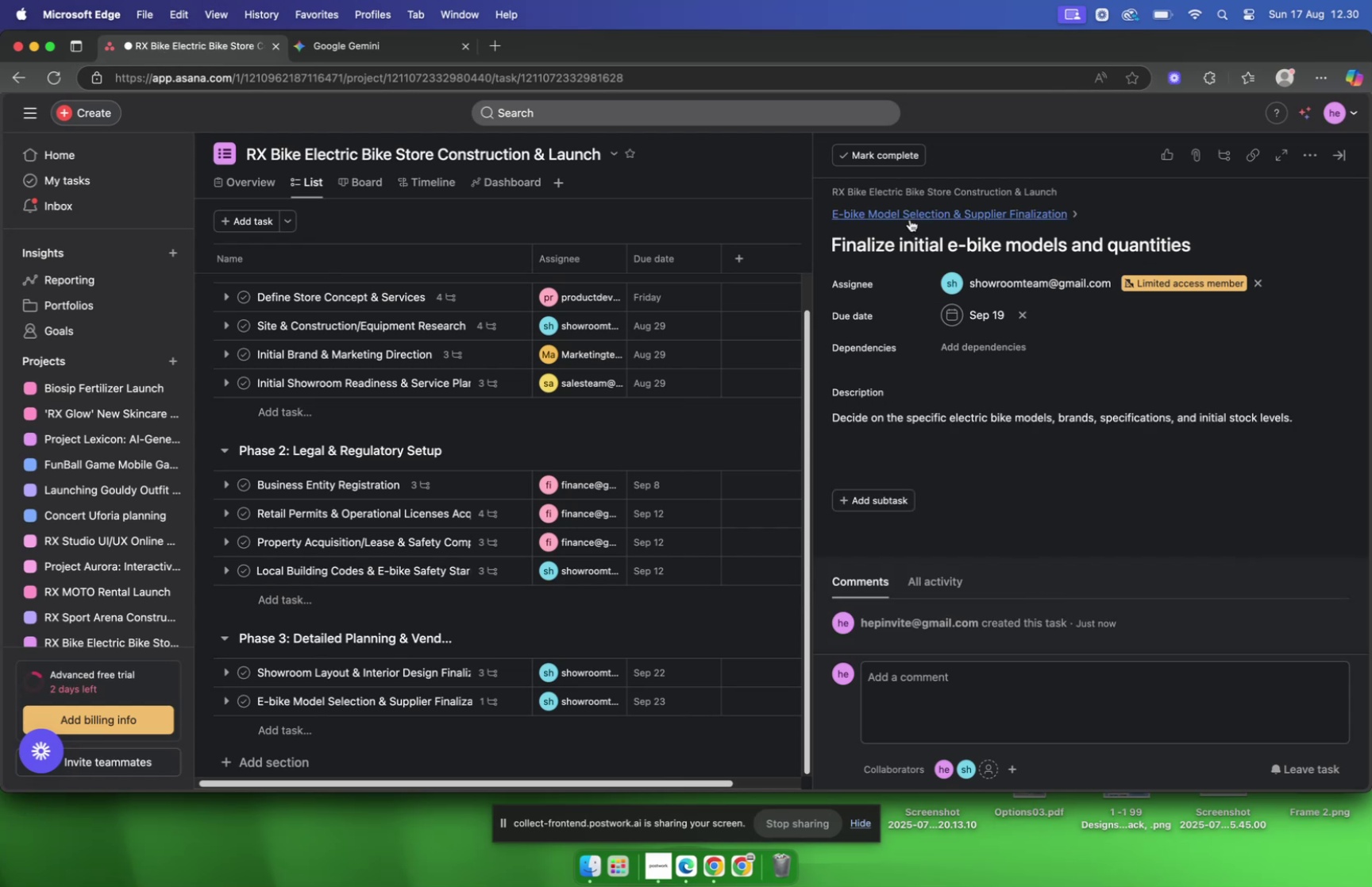 
left_click([900, 214])
 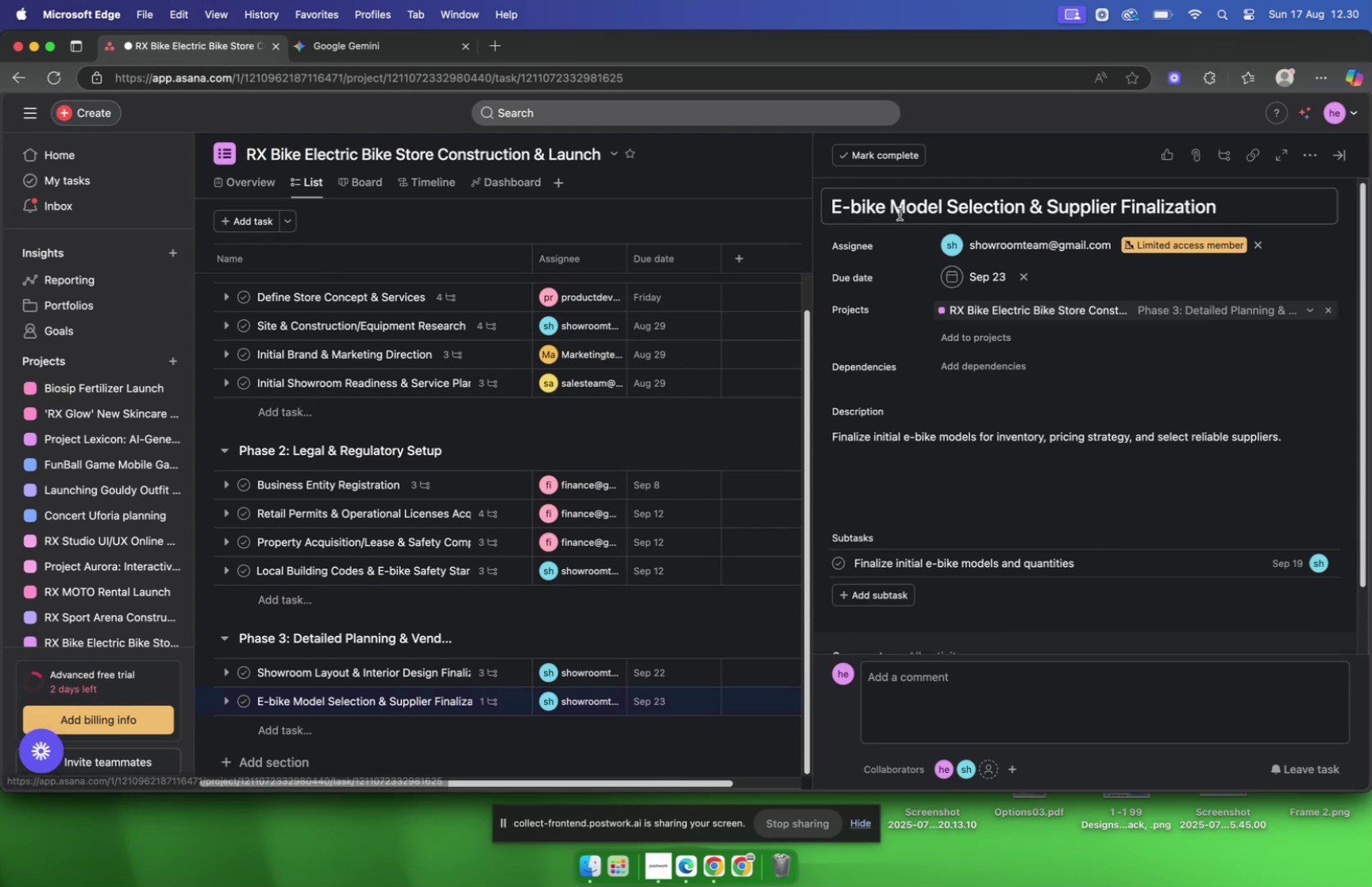 
scroll: coordinate [899, 216], scroll_direction: down, amount: 10.0
 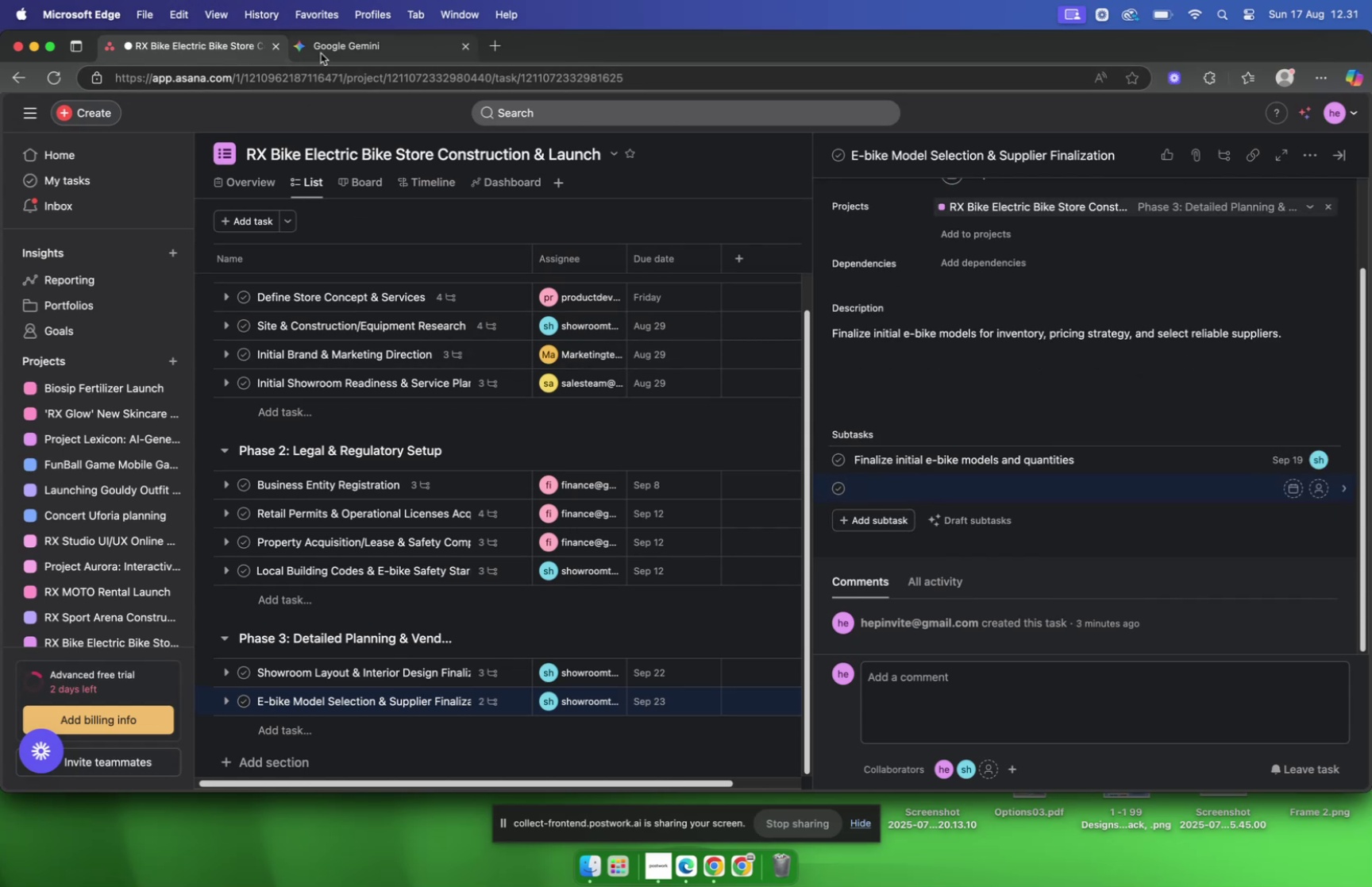 
wait(7.98)
 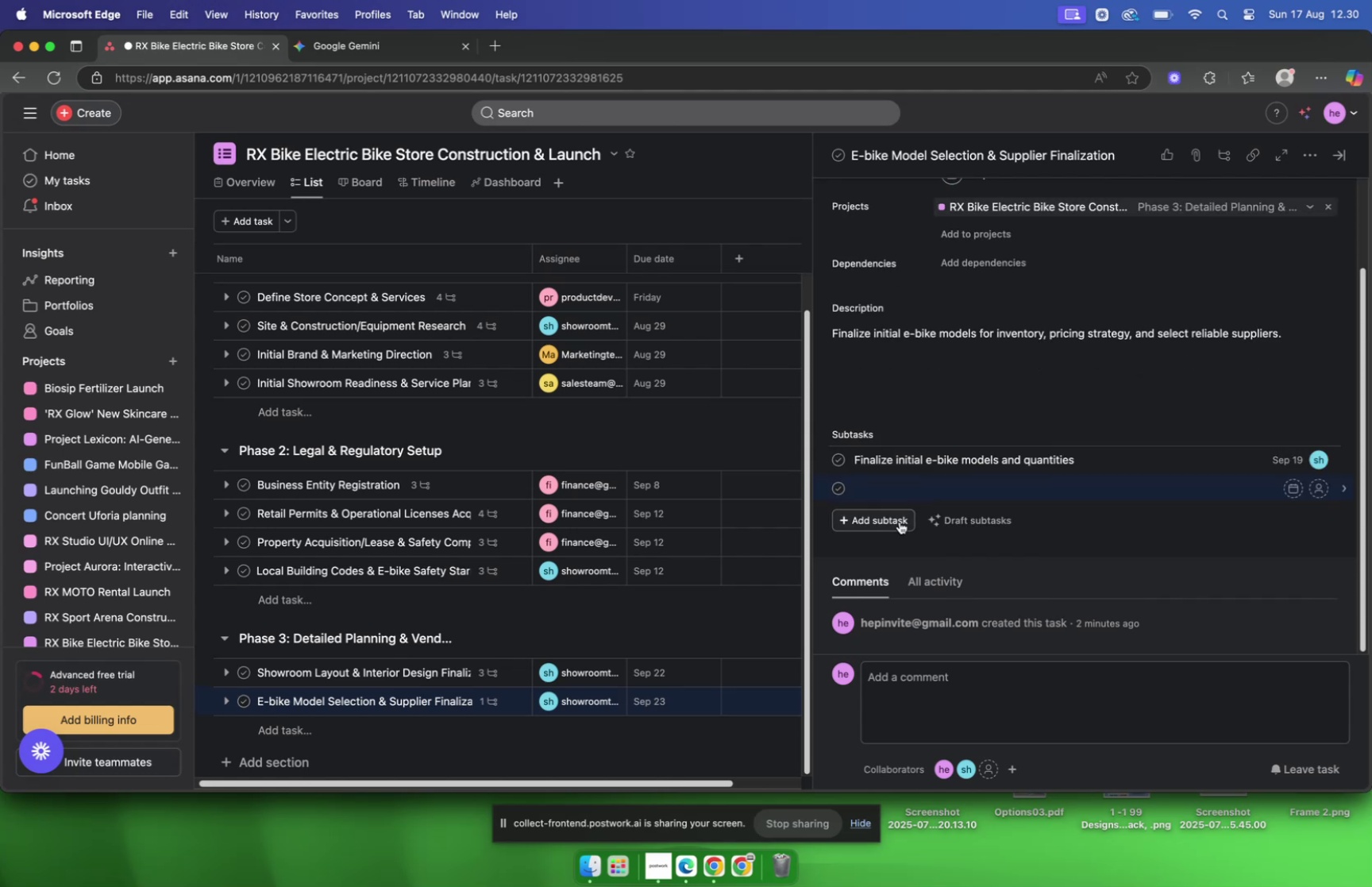 
scroll: coordinate [855, 301], scroll_direction: down, amount: 2.0
 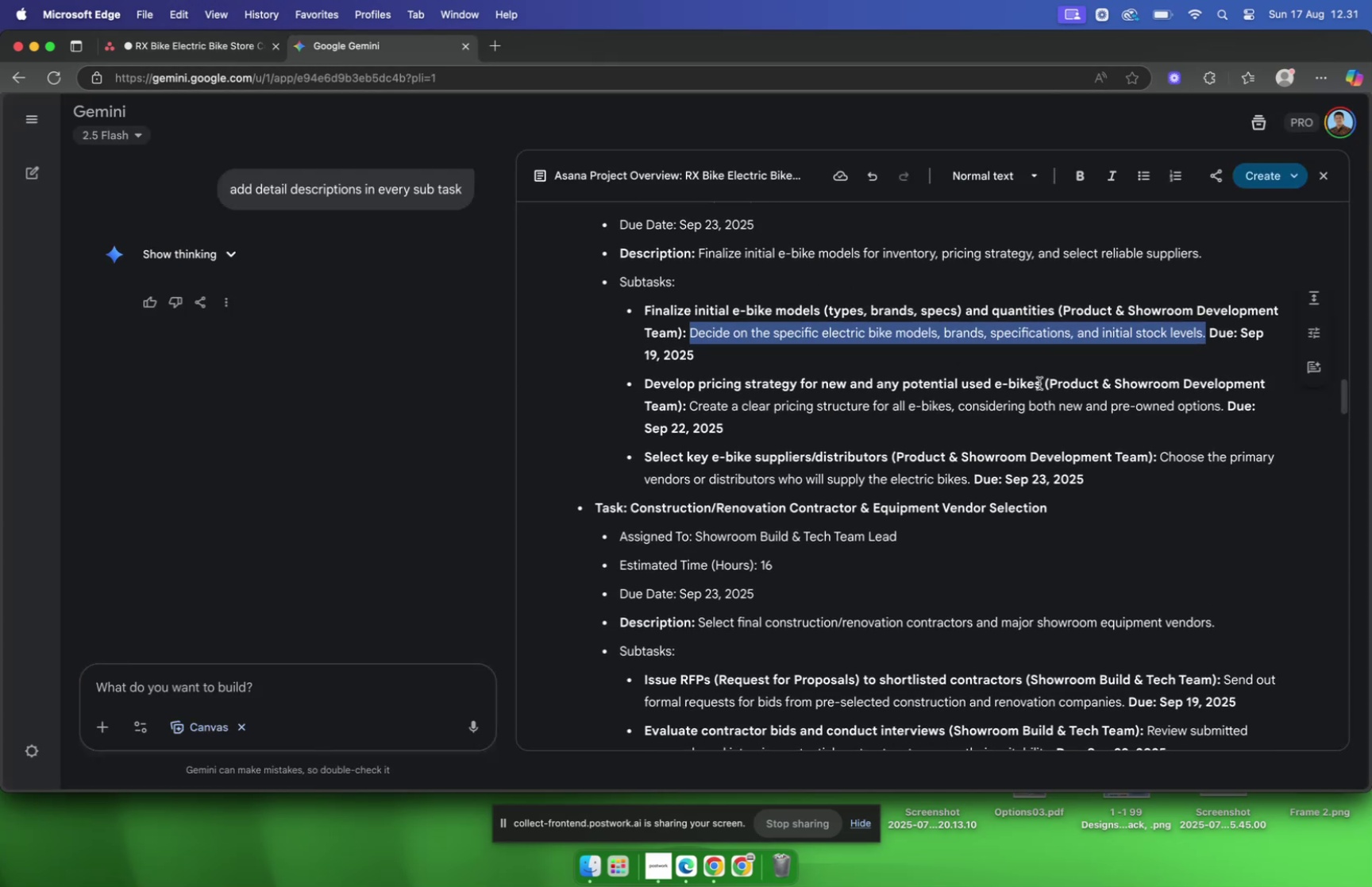 
left_click_drag(start_coordinate=[1039, 383], to_coordinate=[645, 376])
 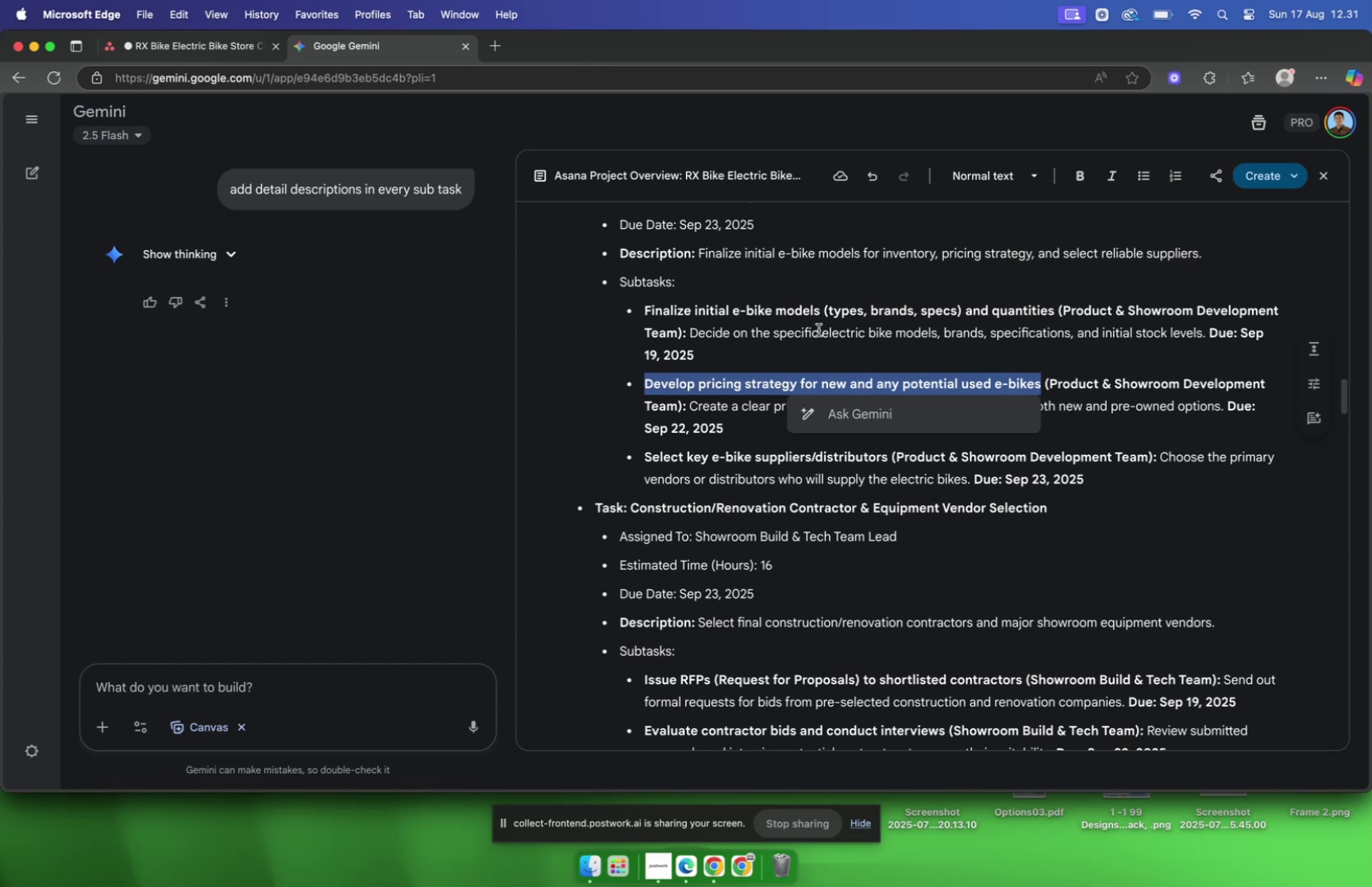 
key(Meta+C)
 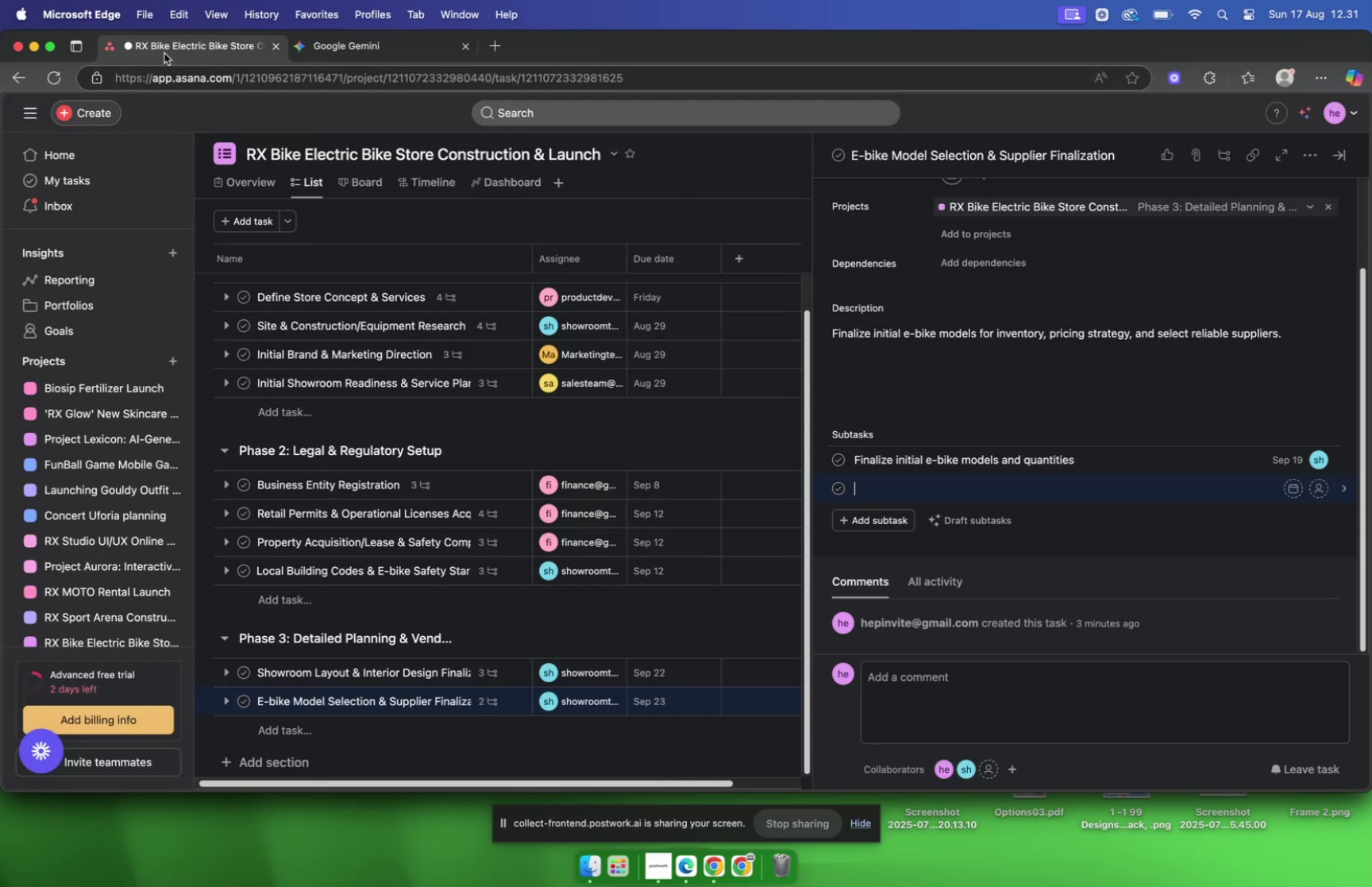 
wait(5.09)
 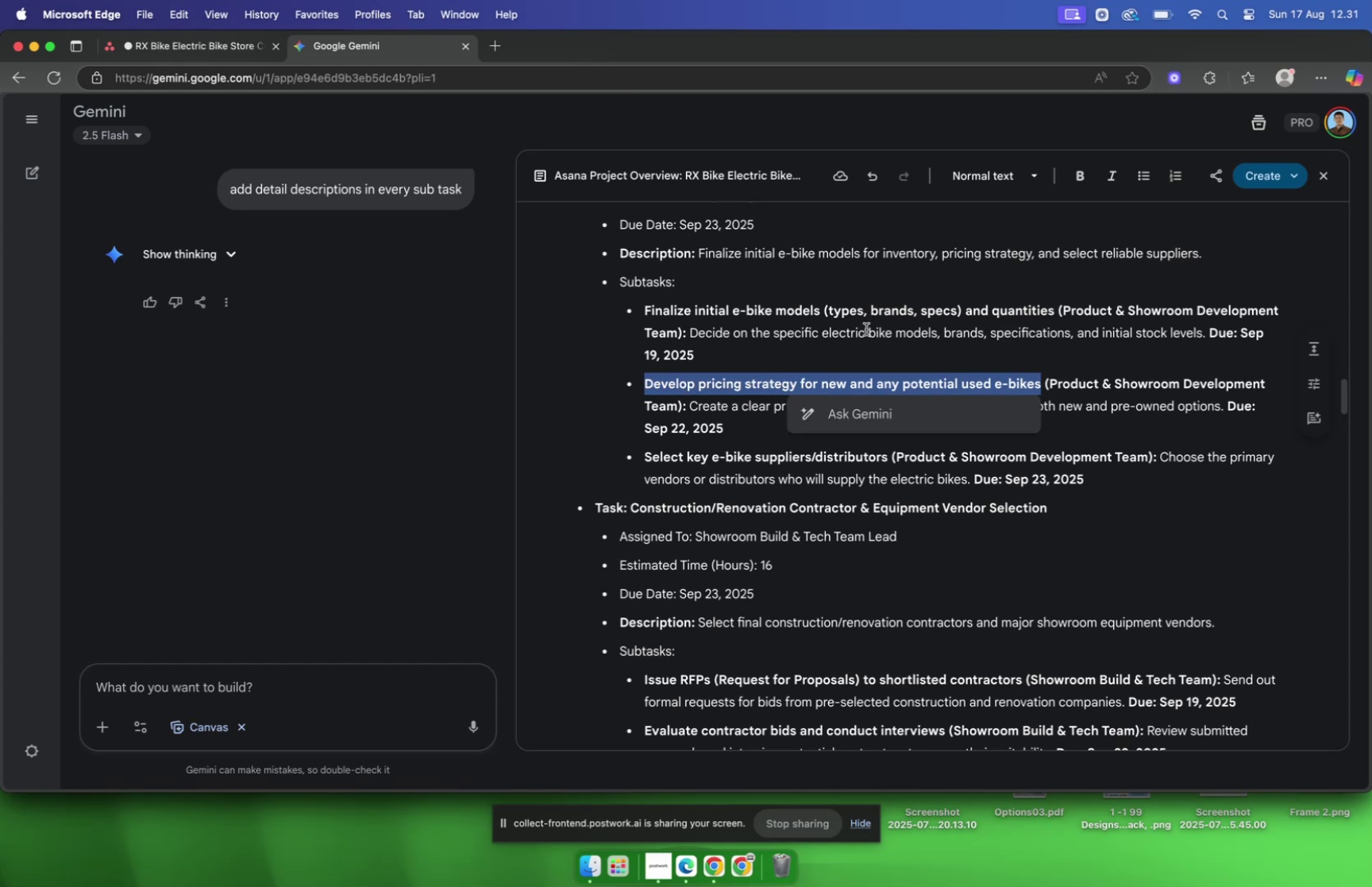 
key(Meta+V)
 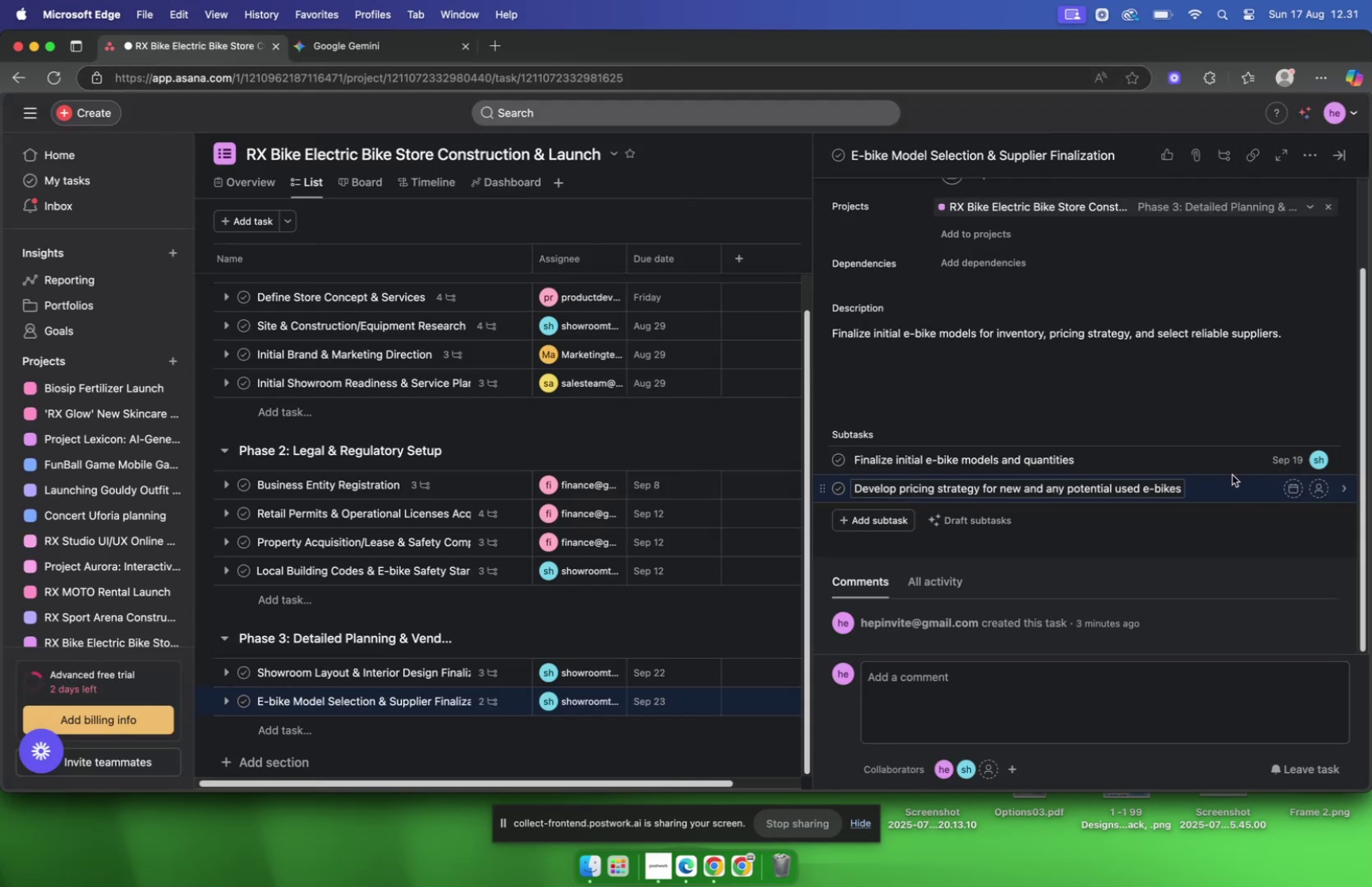 
left_click([1224, 484])
 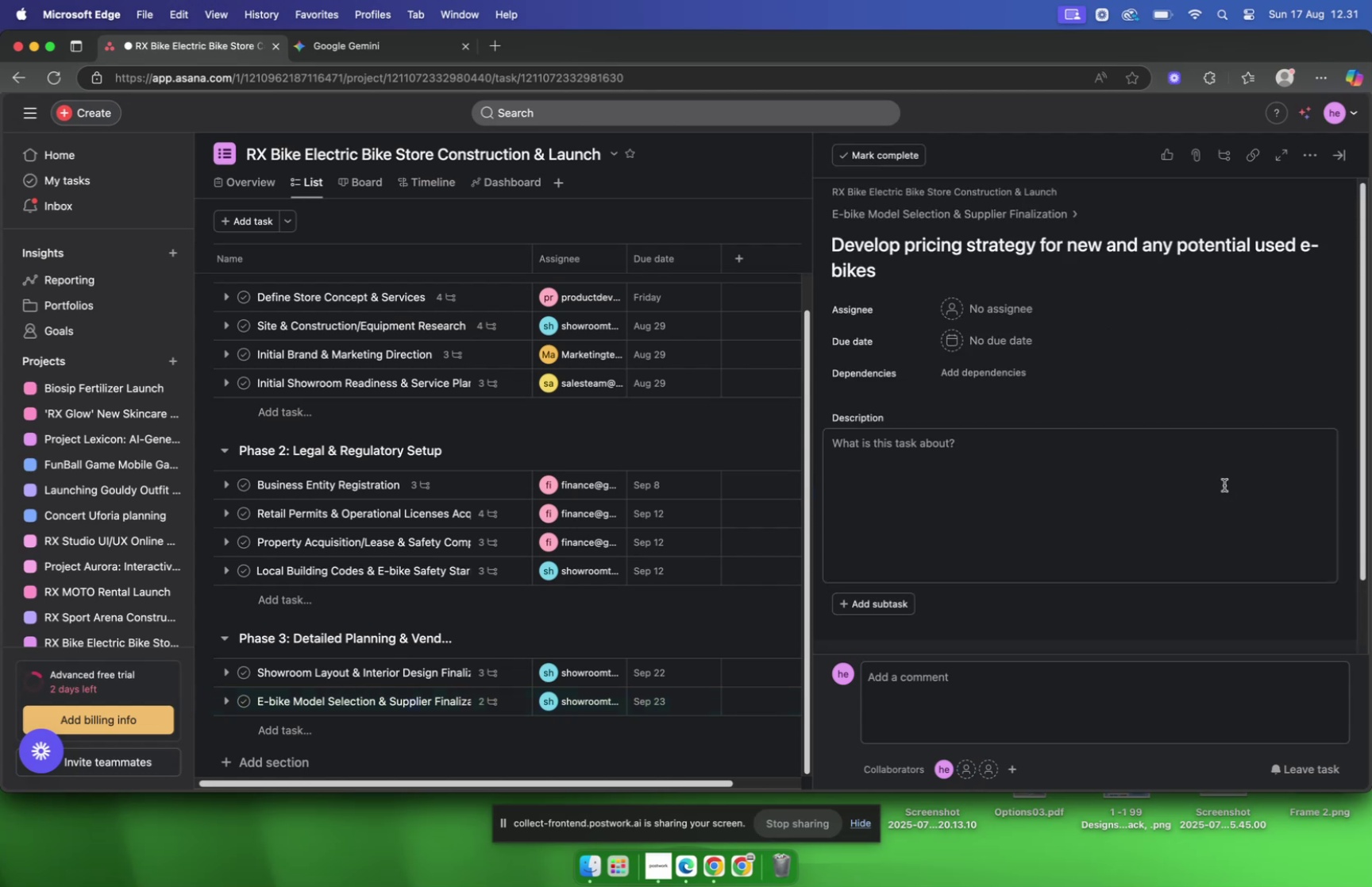 
wait(8.4)
 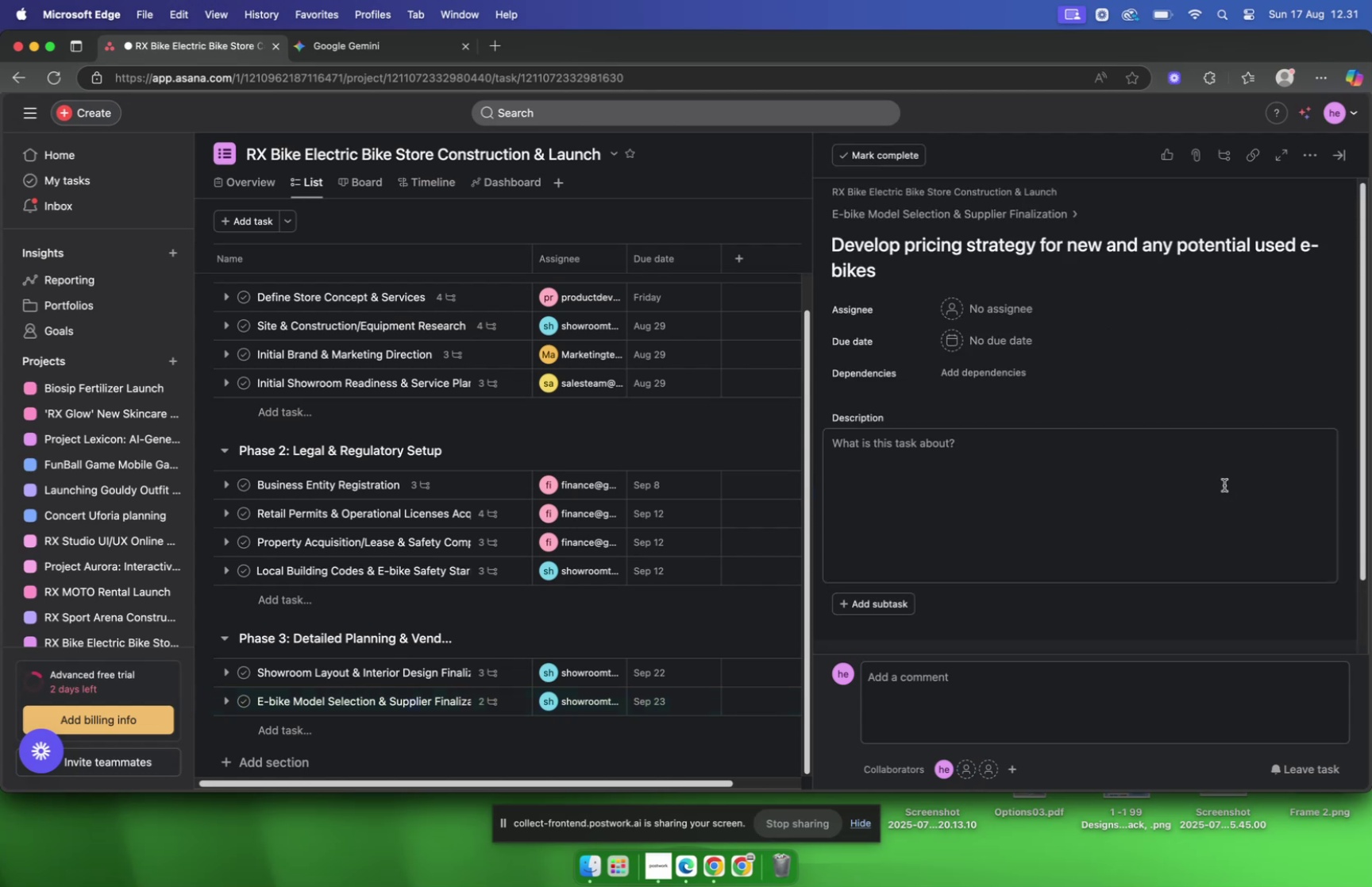 
left_click([337, 50])
 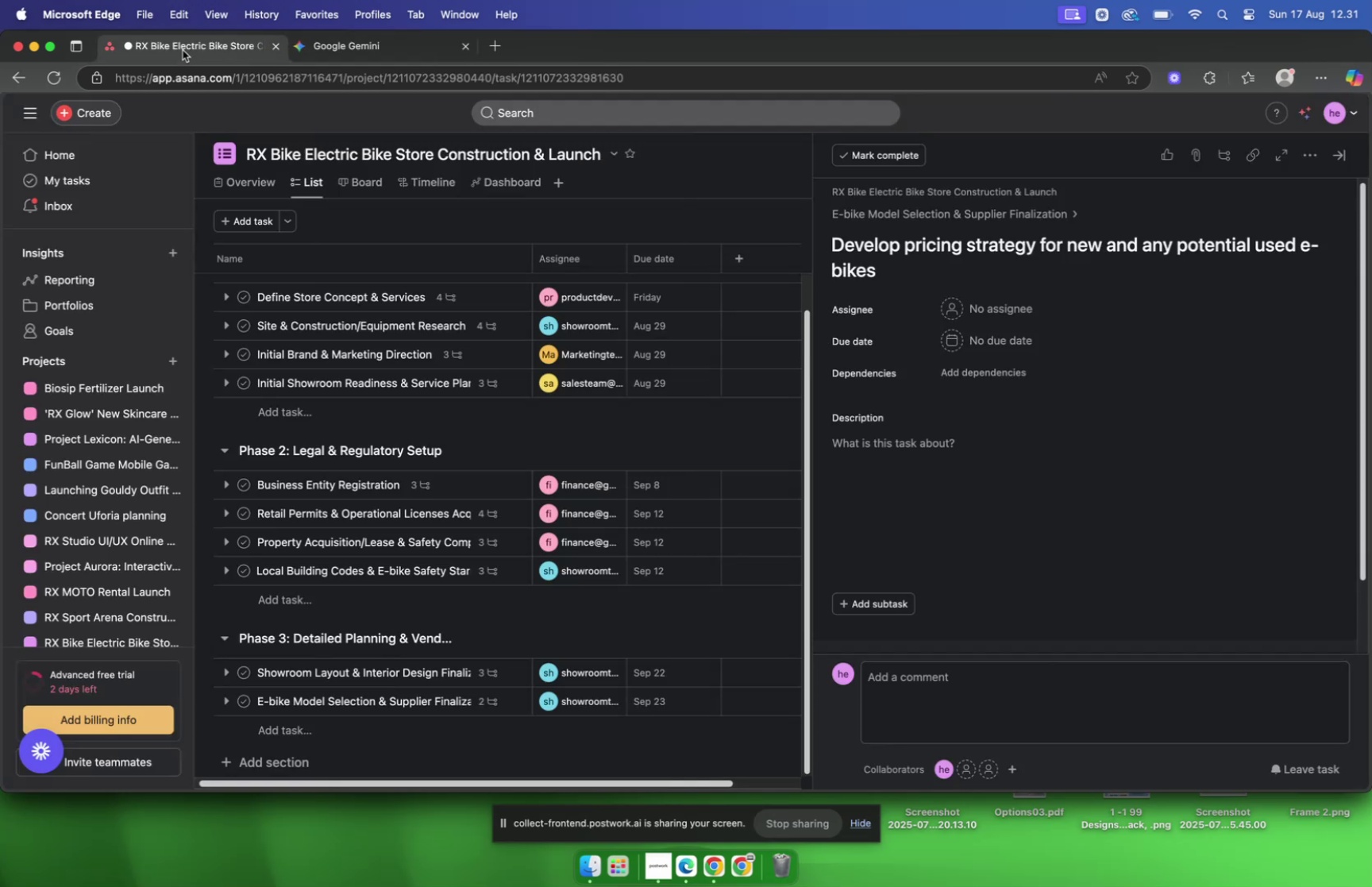 
wait(11.58)
 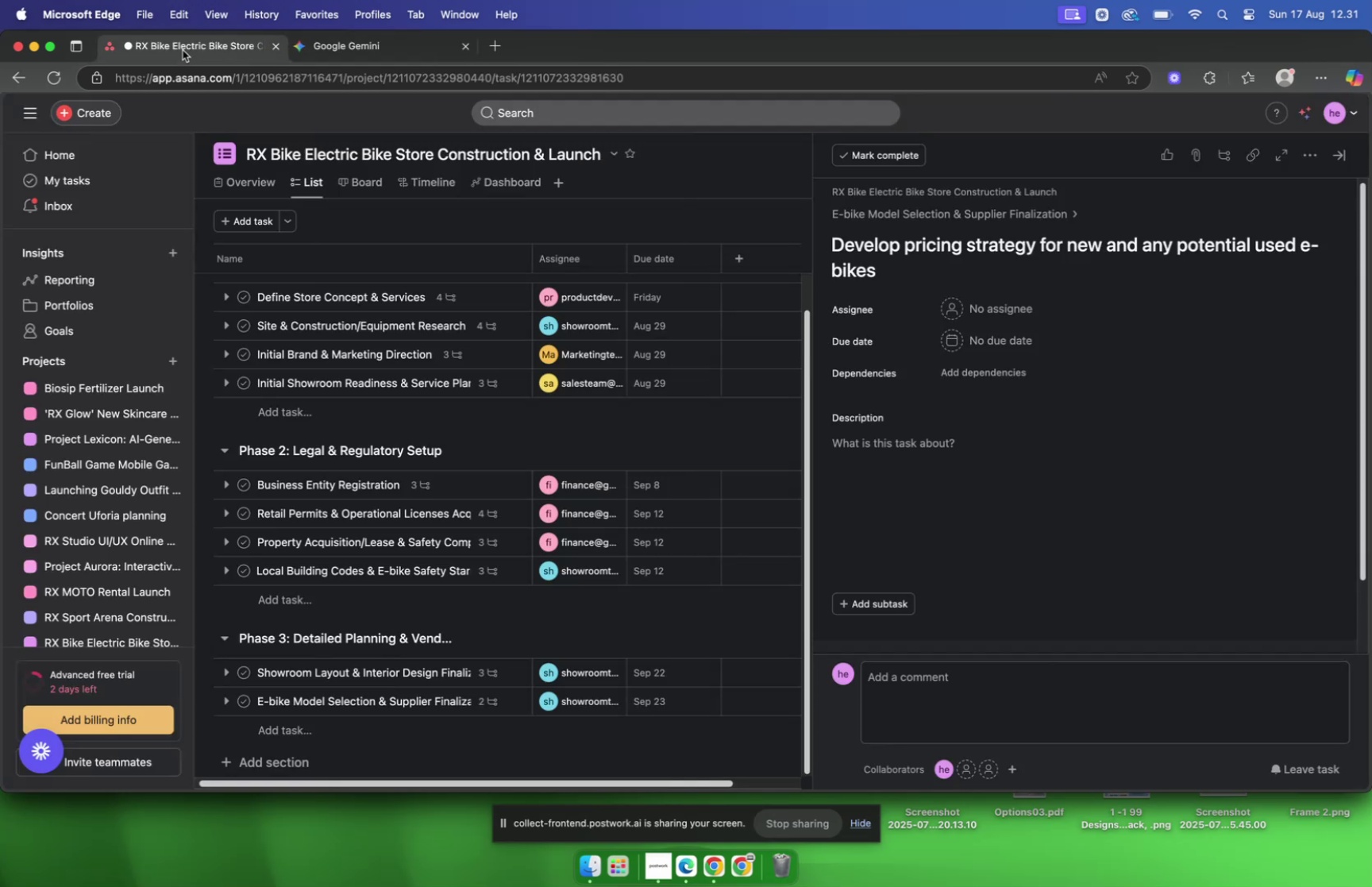 
left_click([1023, 314])
 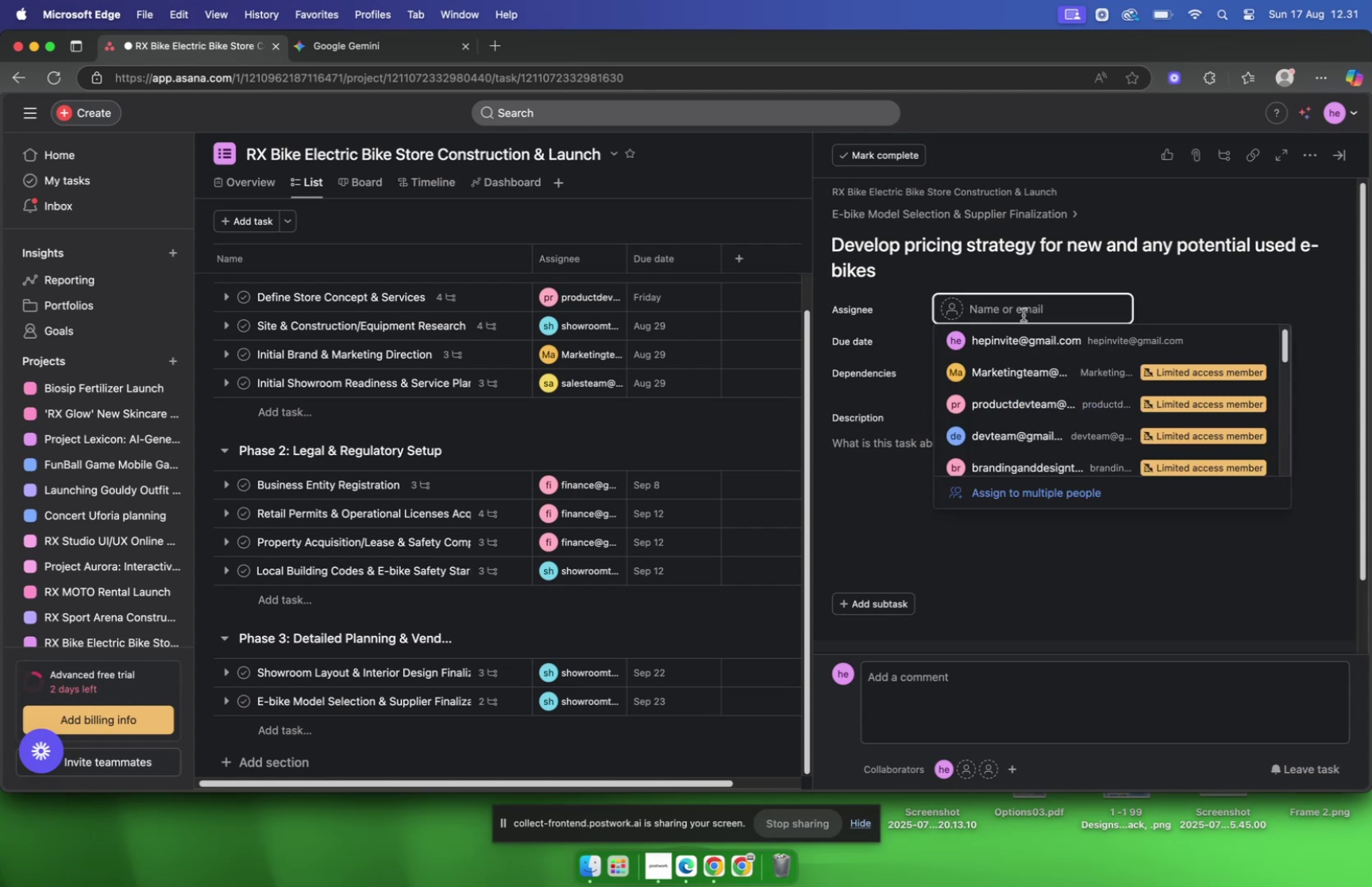 
type(shiw)
key(Backspace)
key(Backspace)
type(ow)
 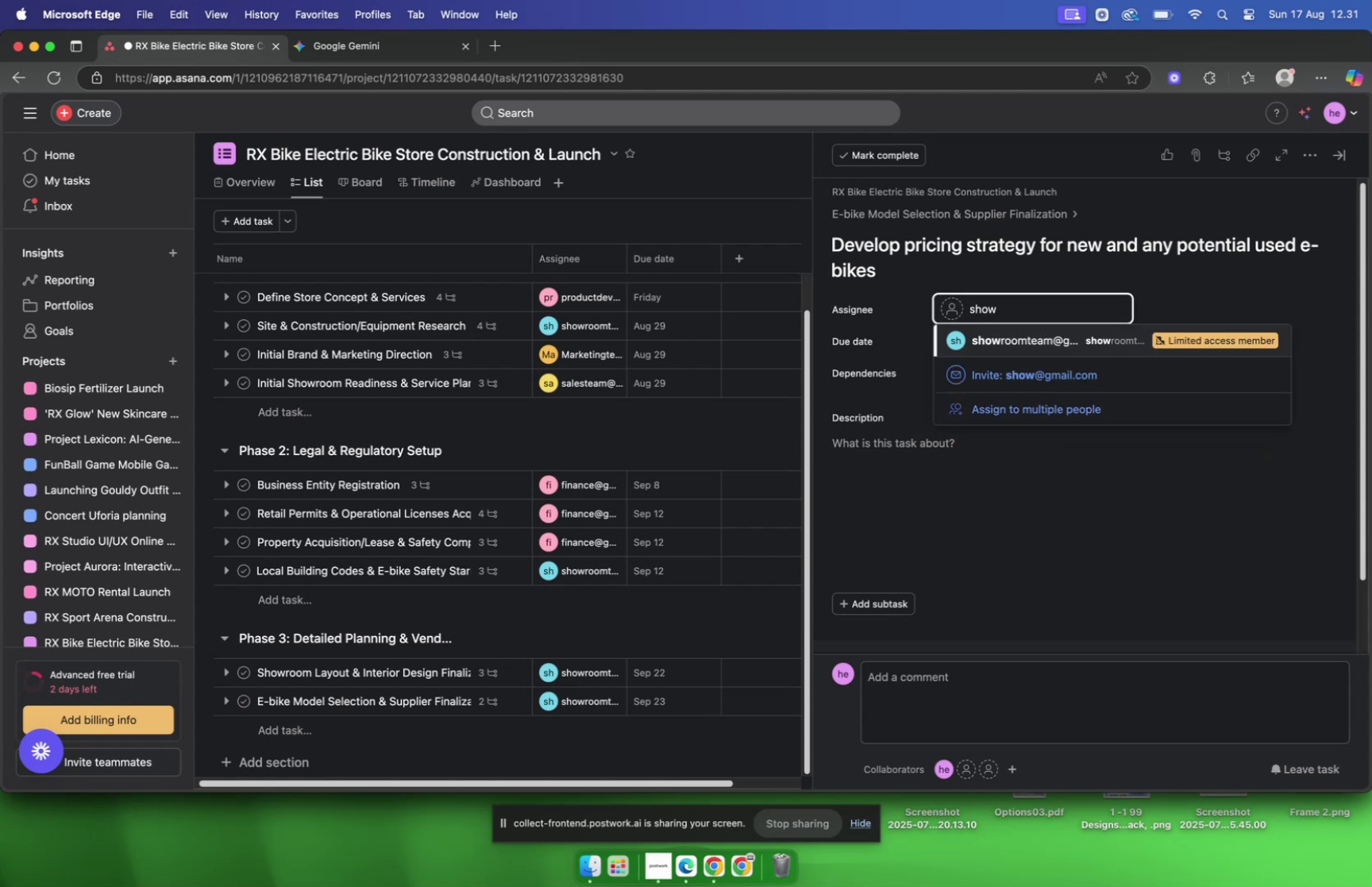 
key(Enter)
 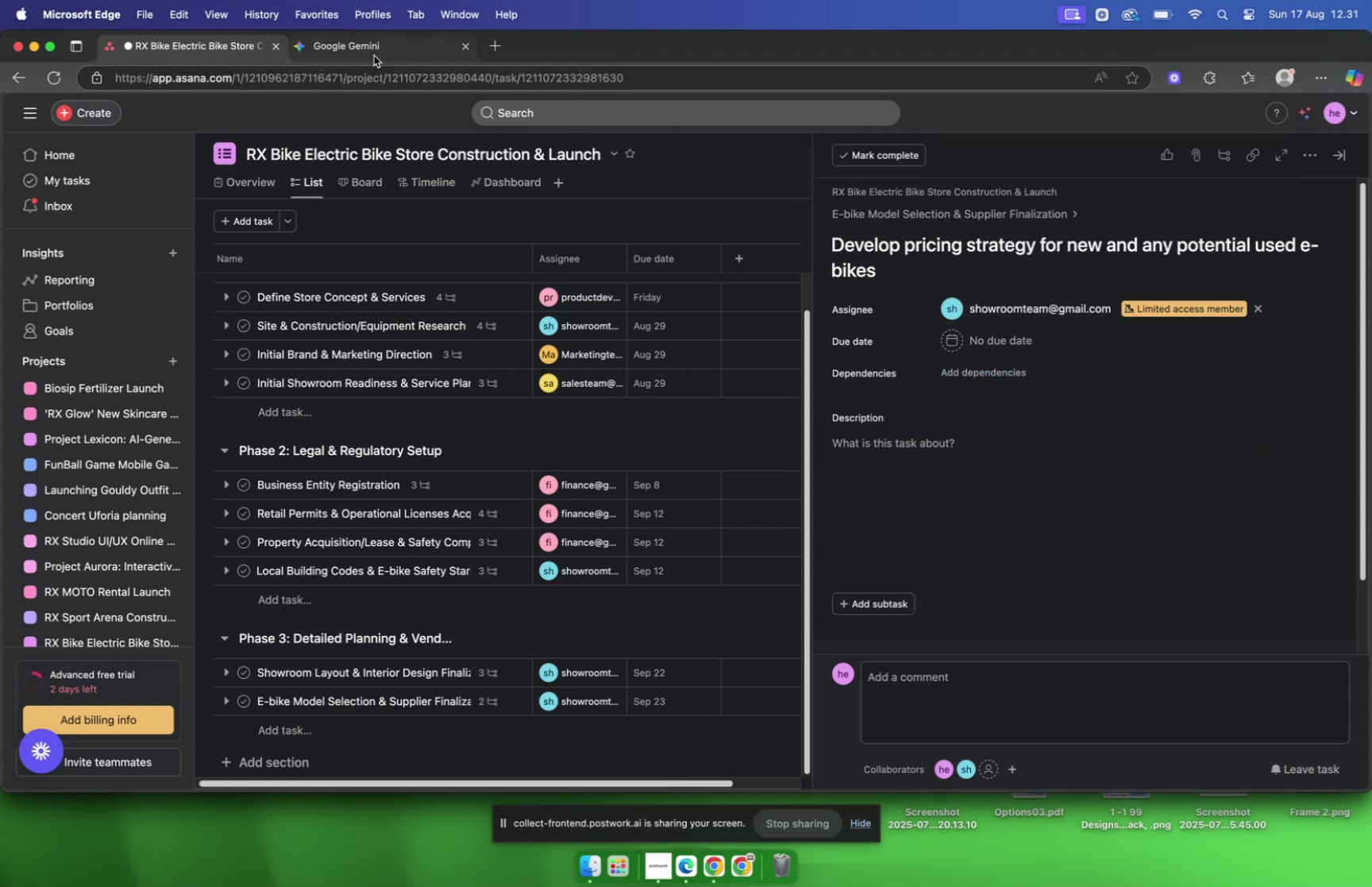 
left_click([374, 56])
 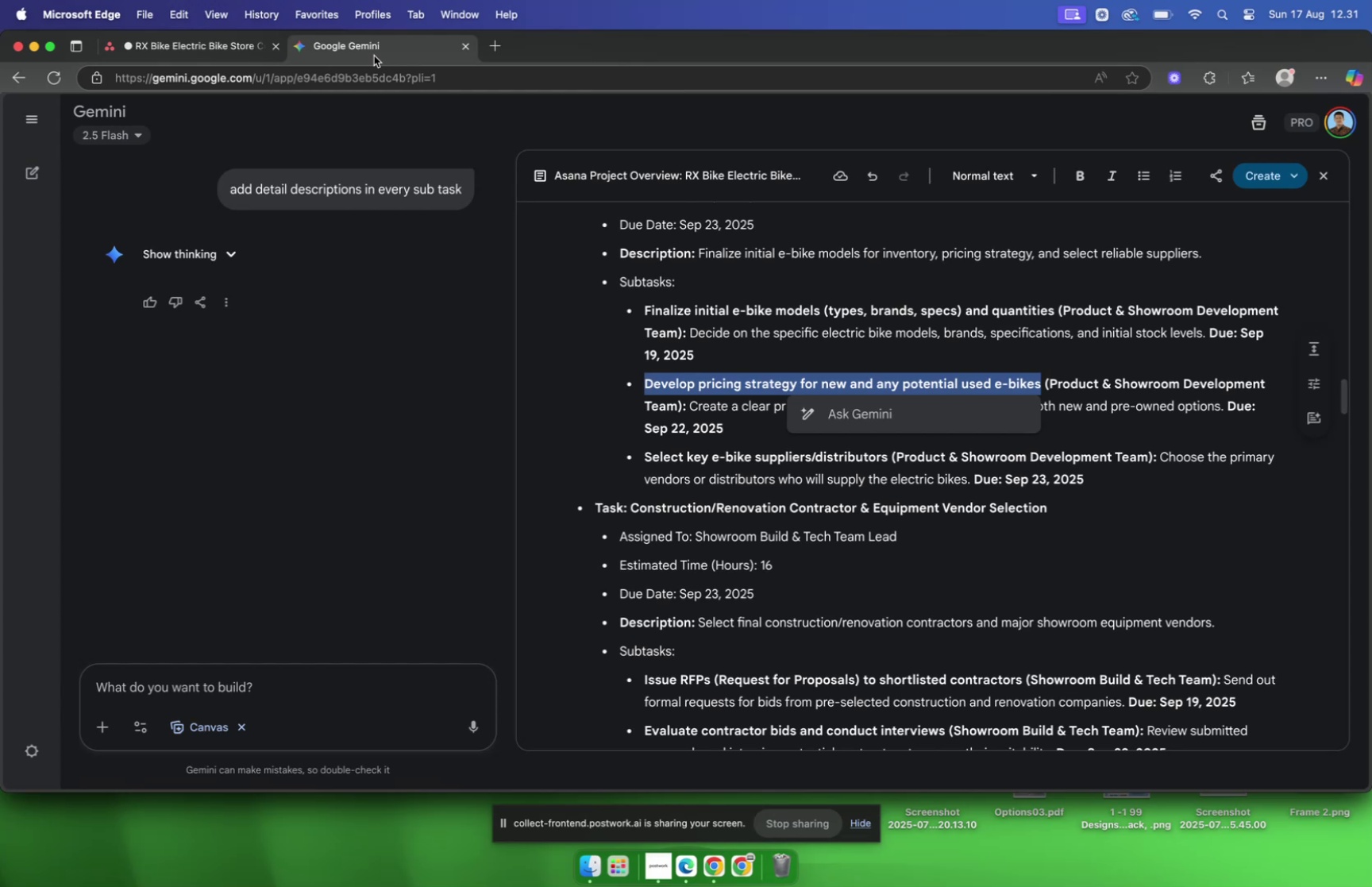 
wait(5.31)
 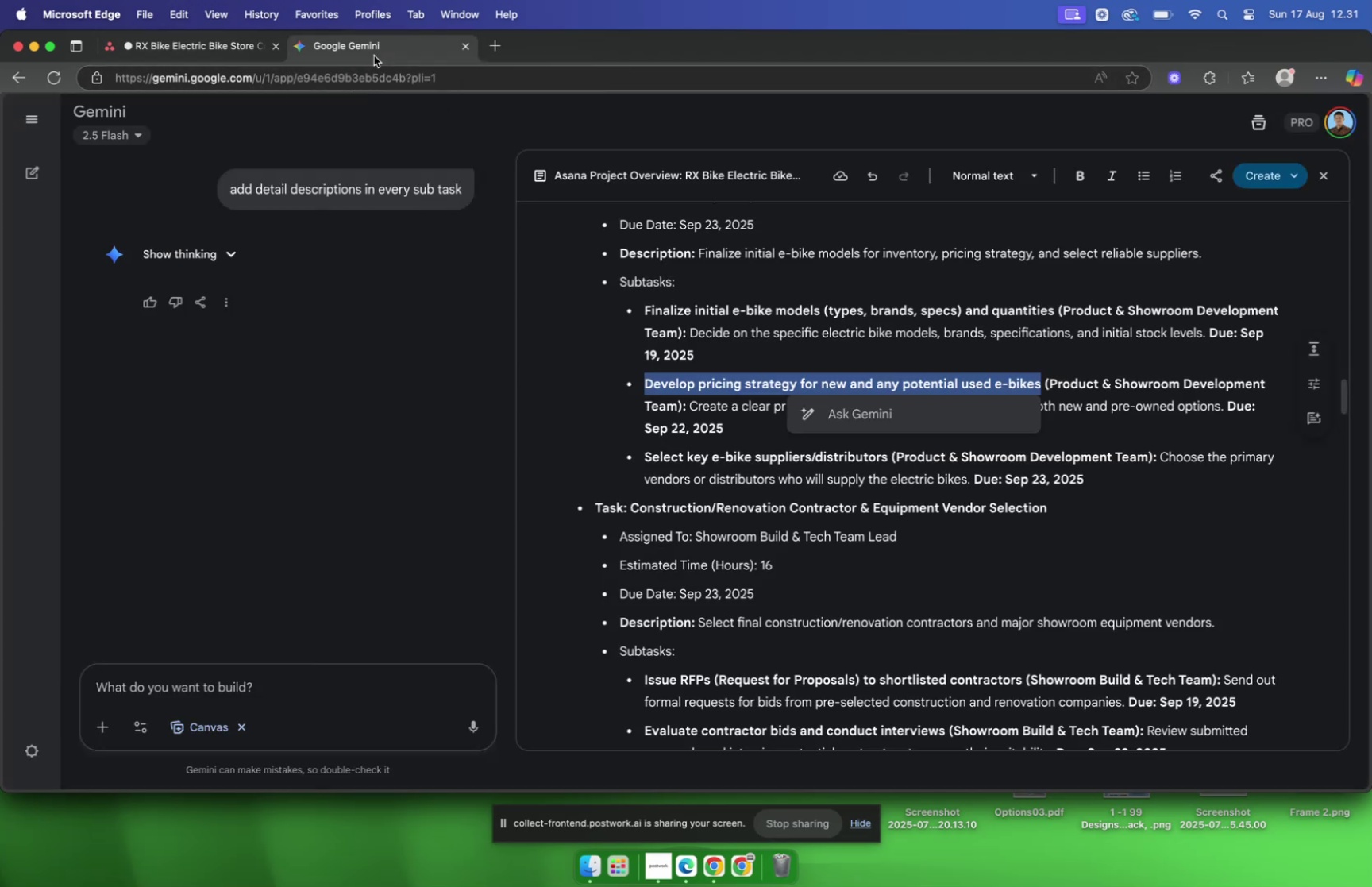 
left_click([175, 41])
 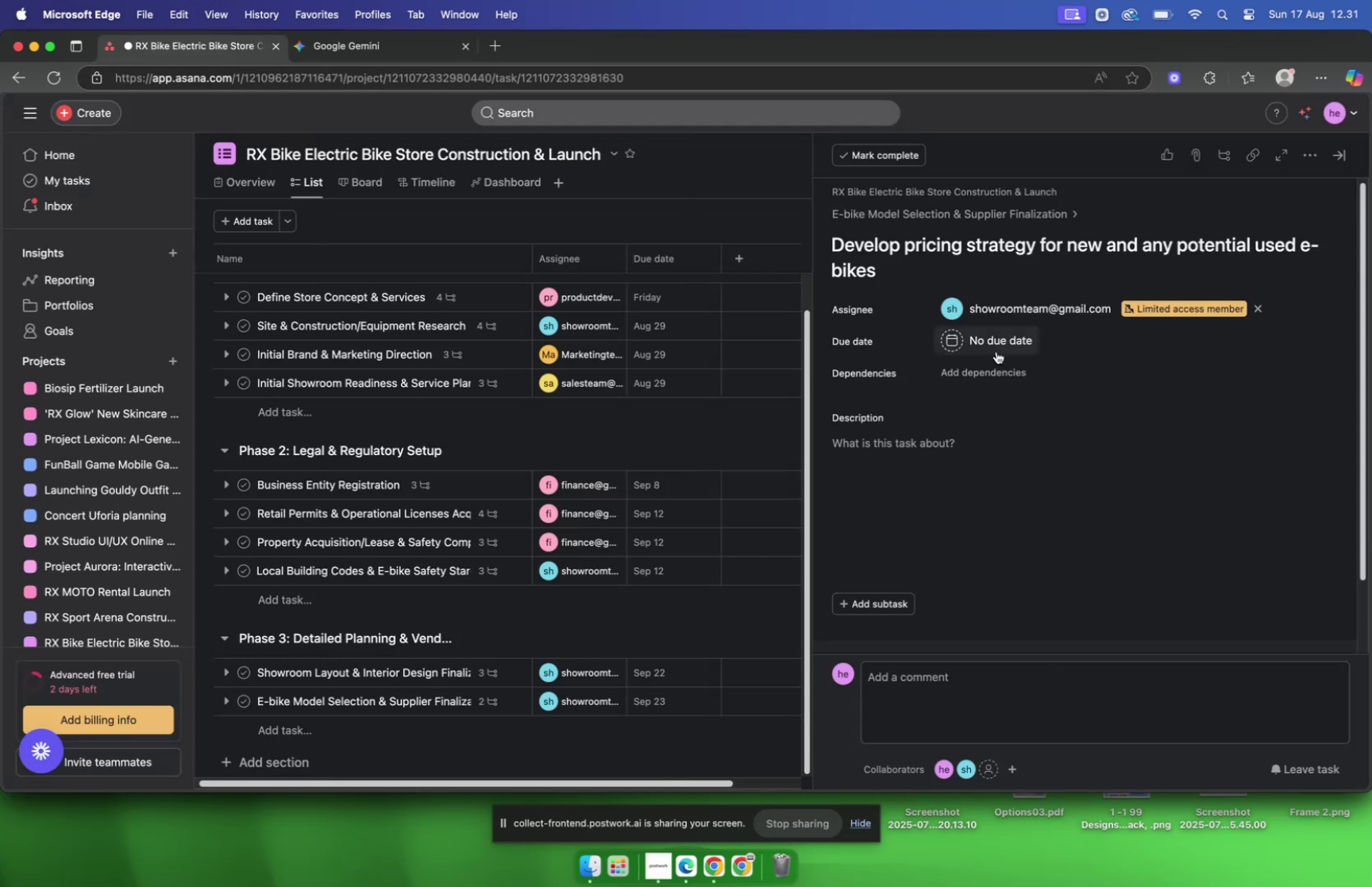 
left_click([996, 351])
 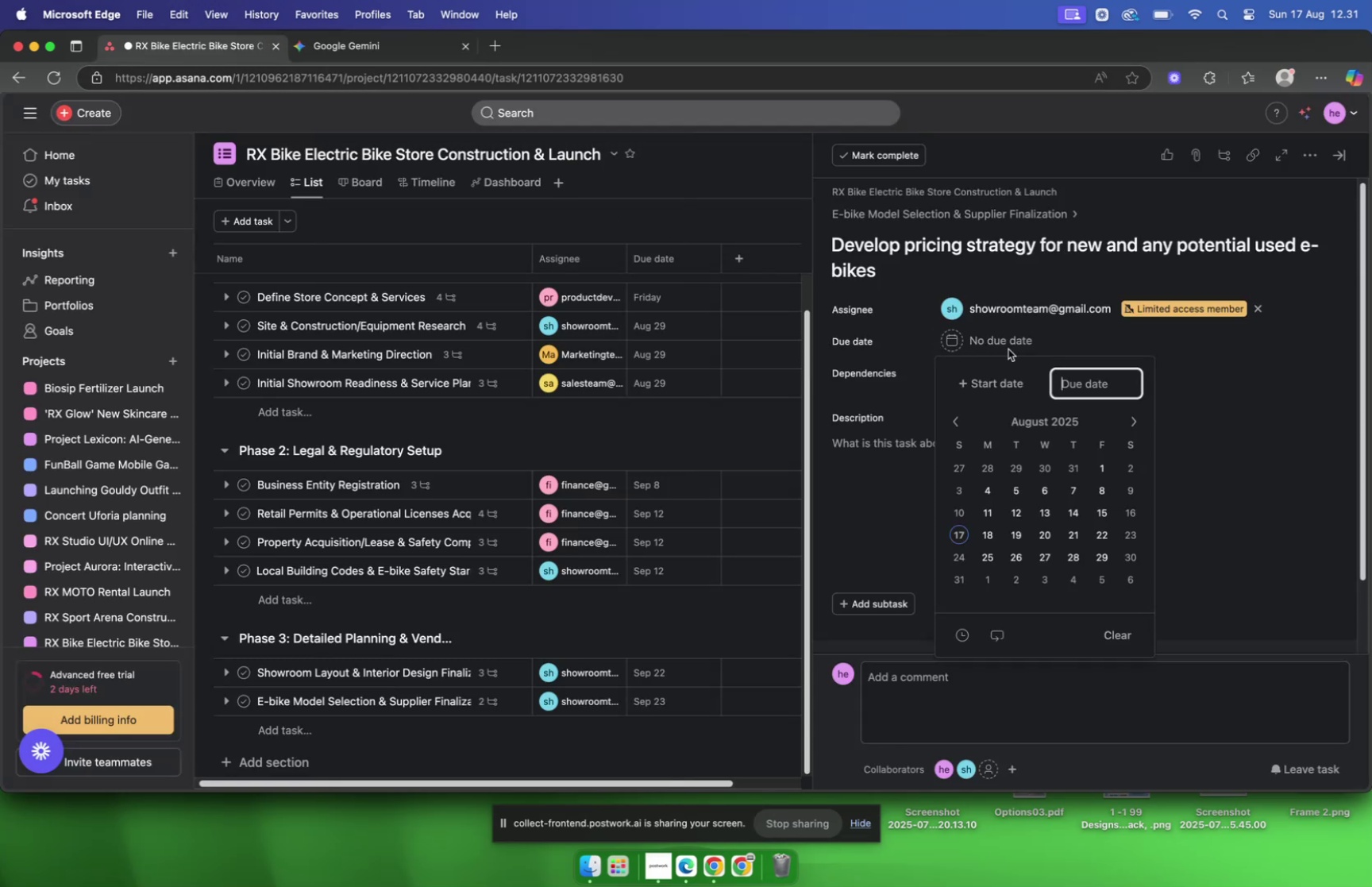 
mouse_move([1122, 437])
 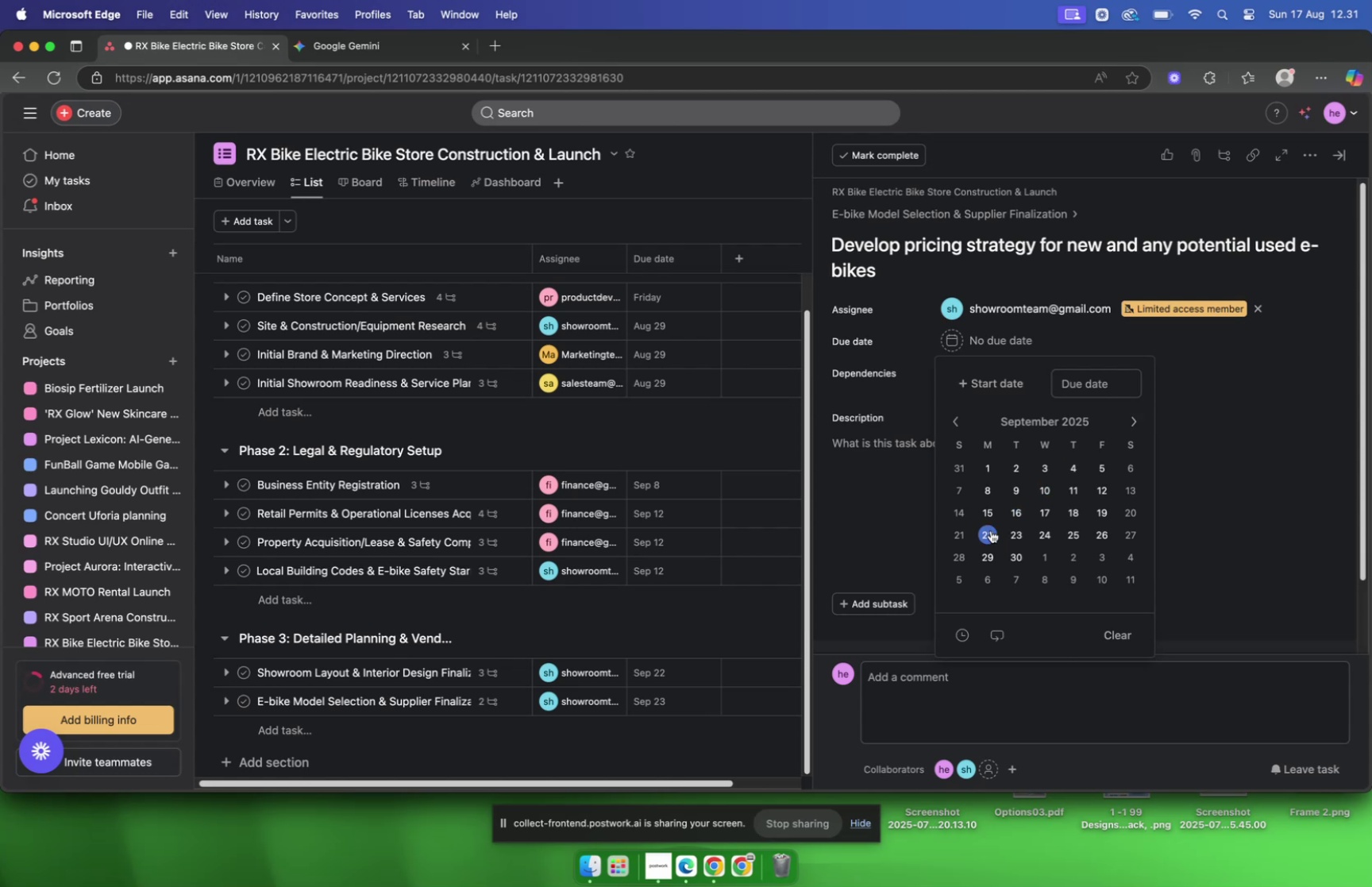 
left_click([988, 530])
 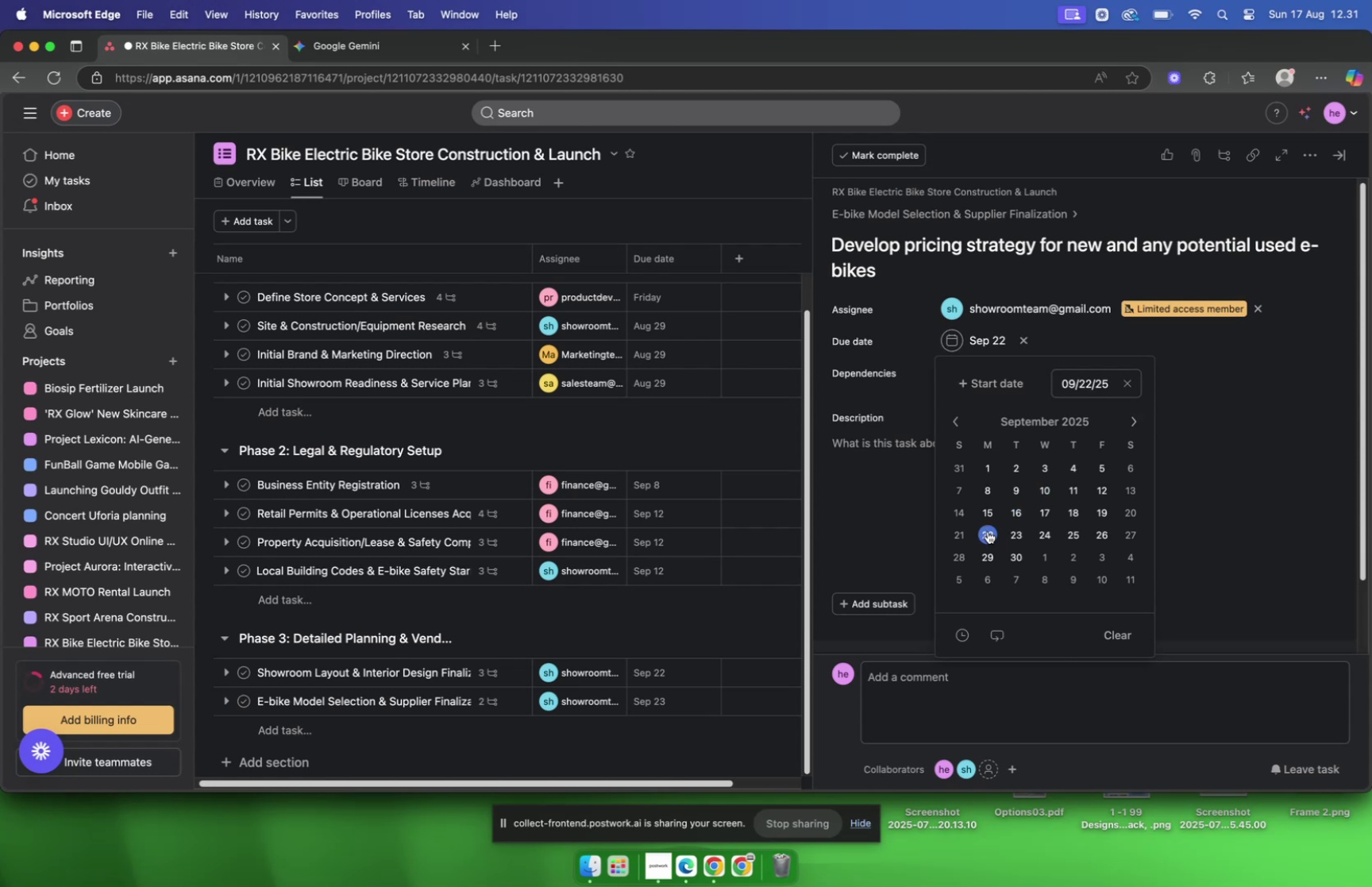 
left_click([988, 530])
 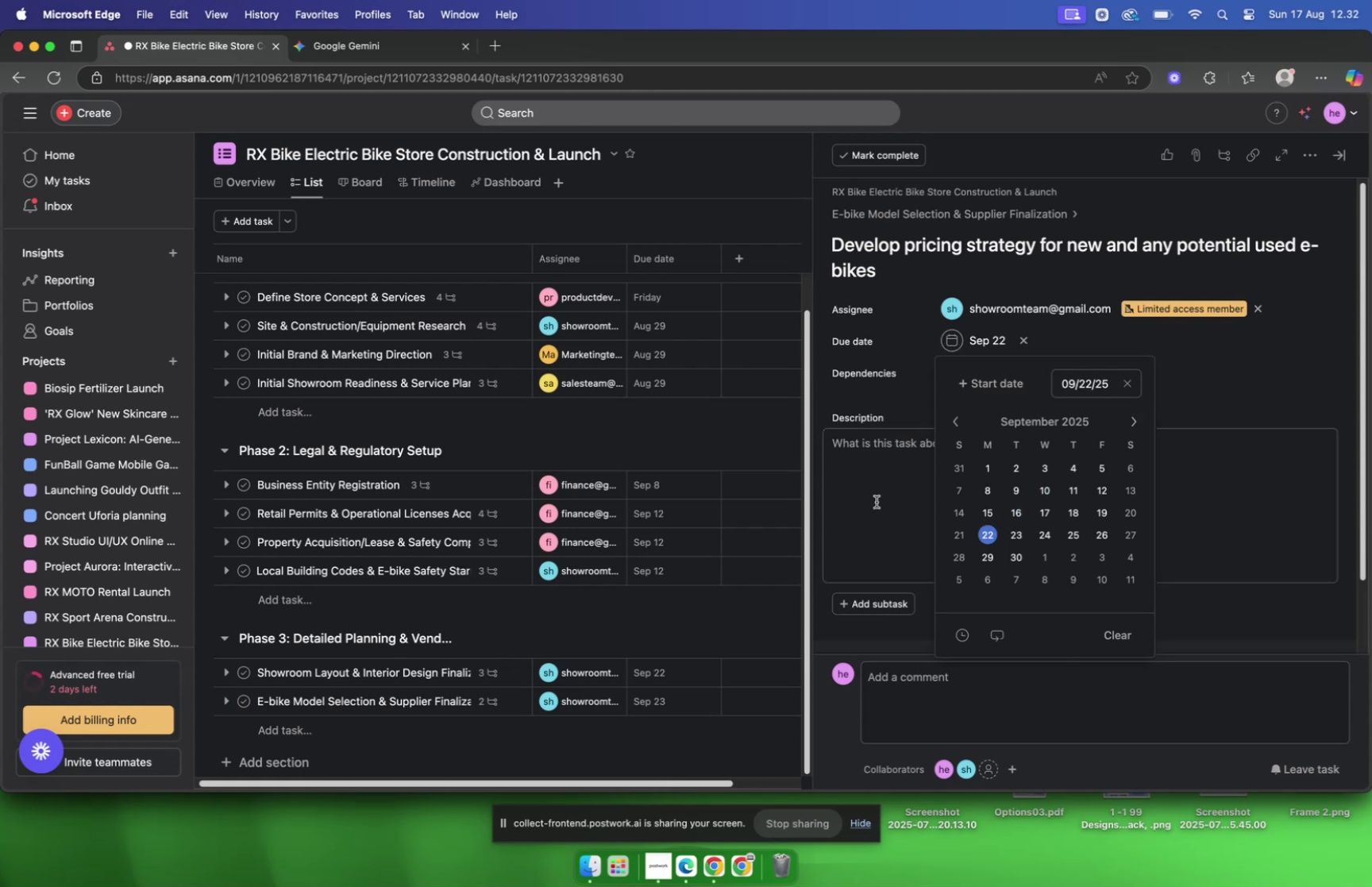 
left_click([877, 501])
 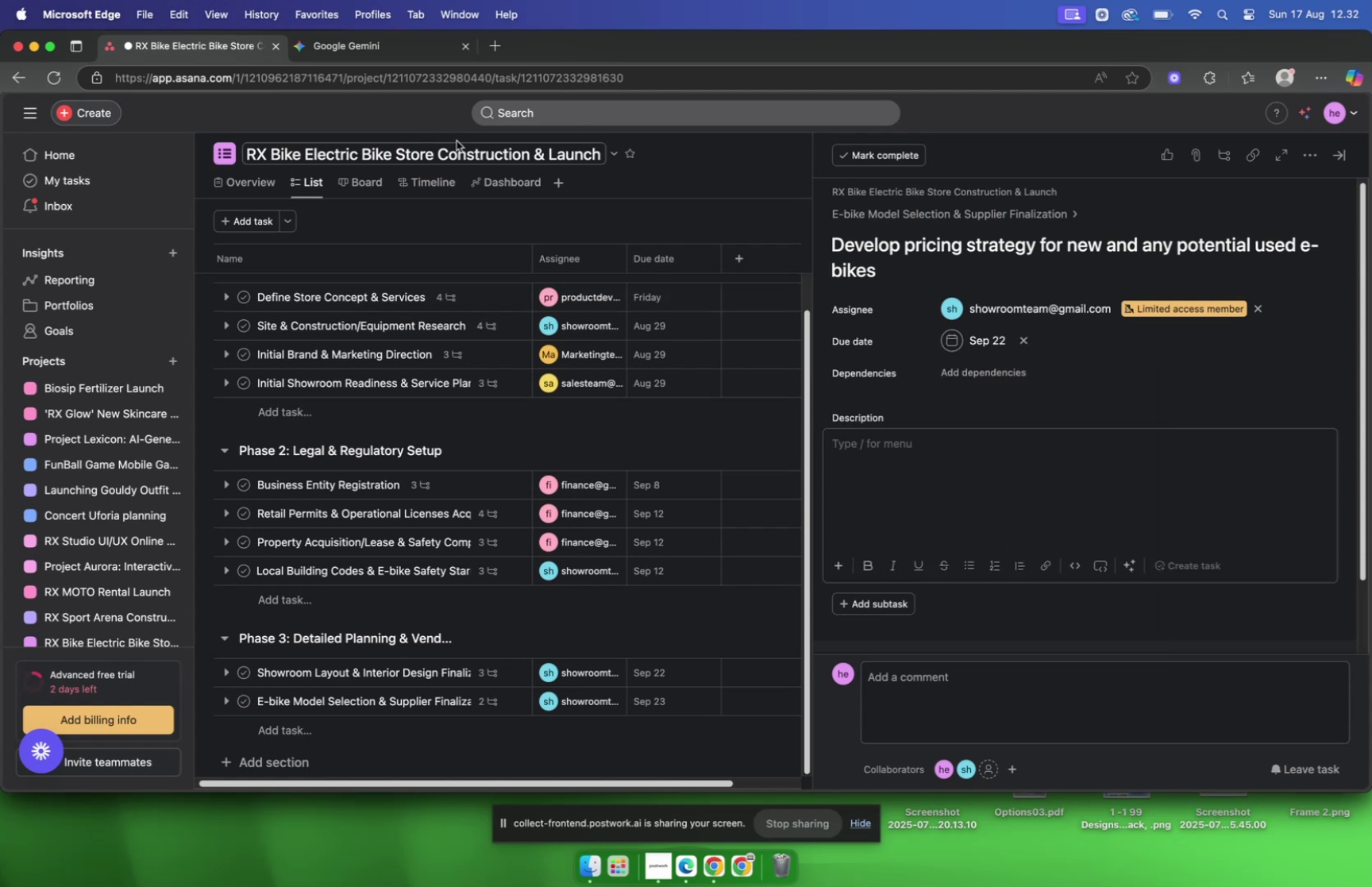 
left_click([340, 45])
 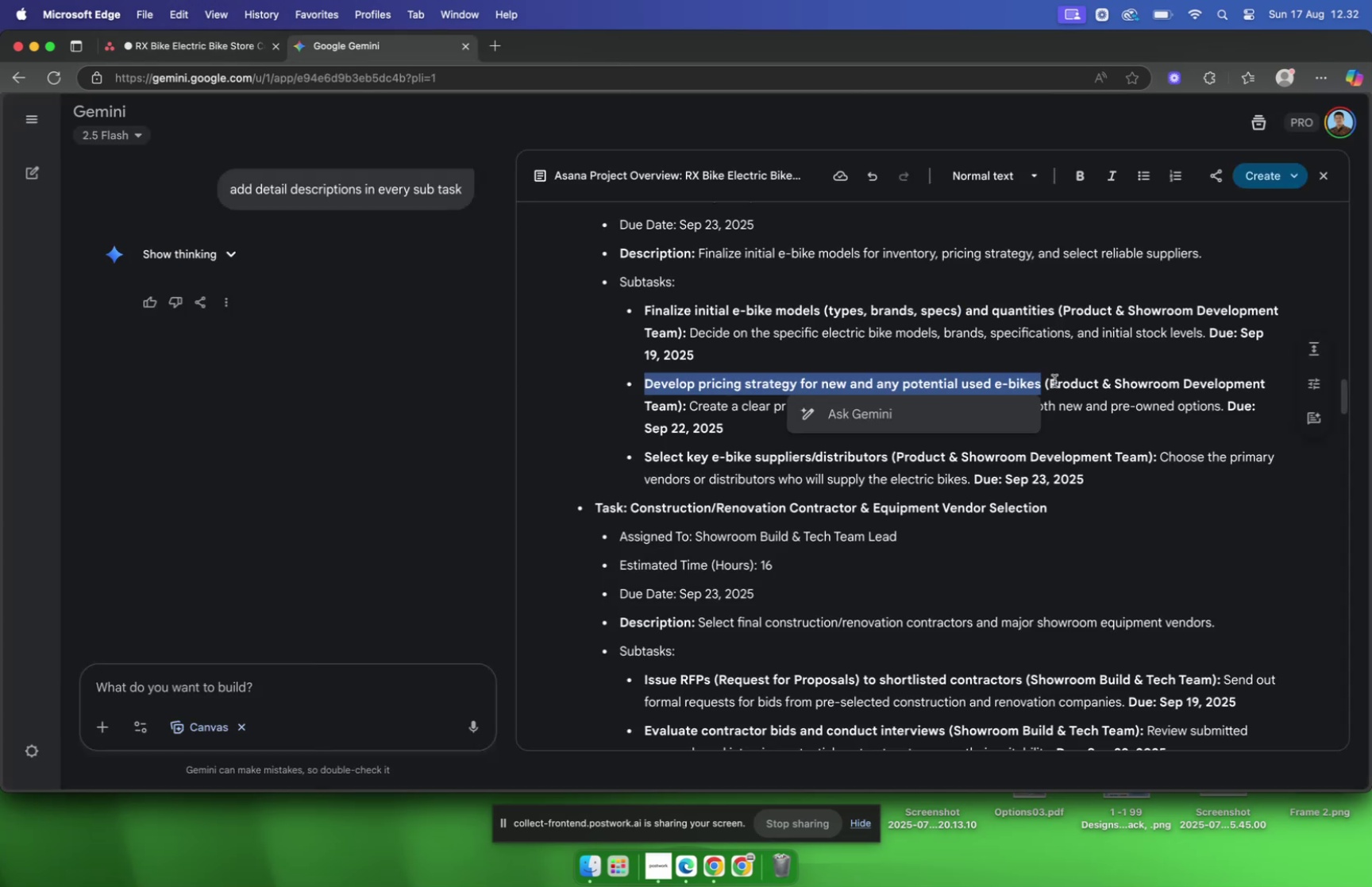 
scroll: coordinate [1212, 394], scroll_direction: down, amount: 3.0
 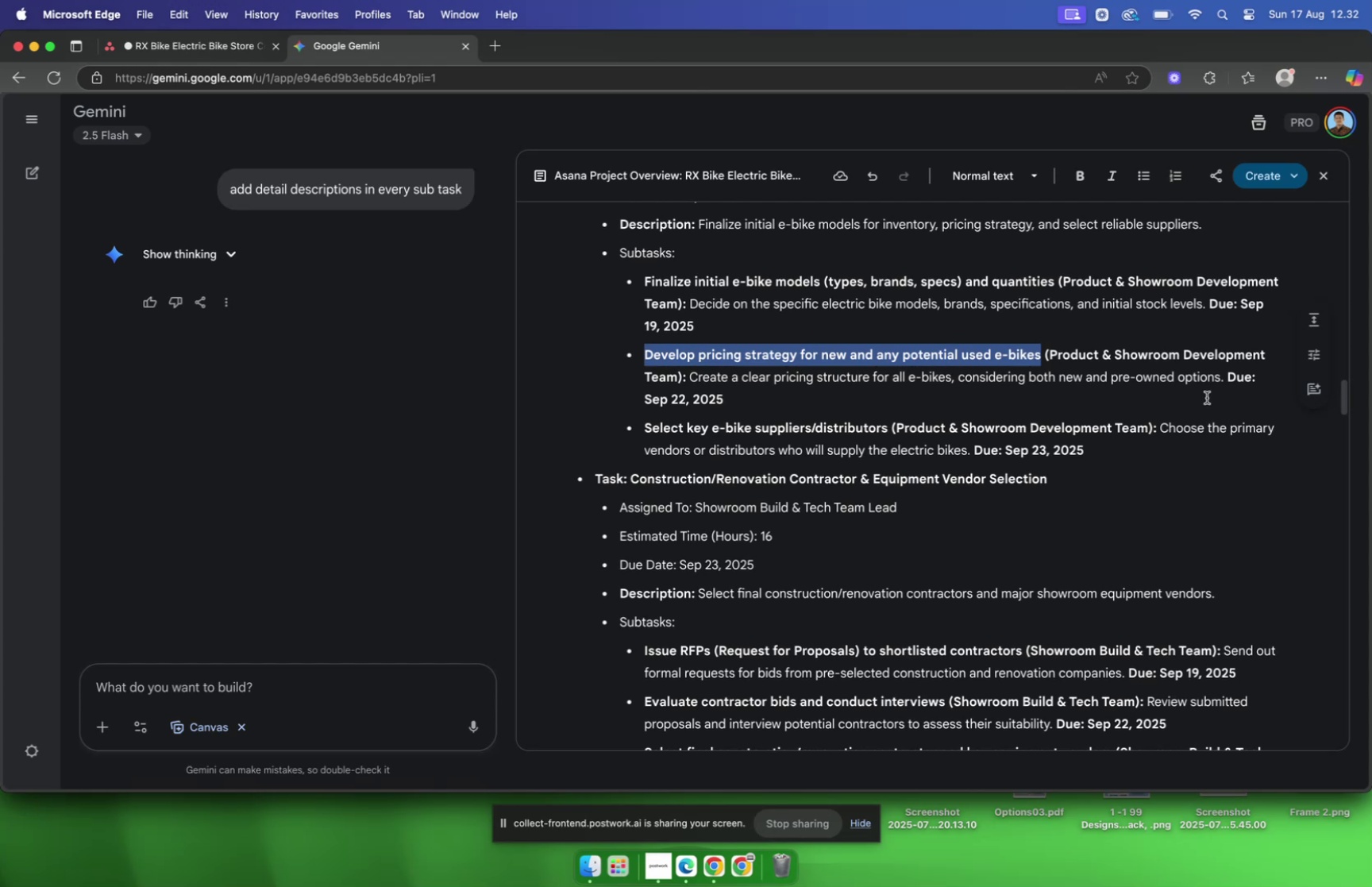 
left_click([1207, 397])
 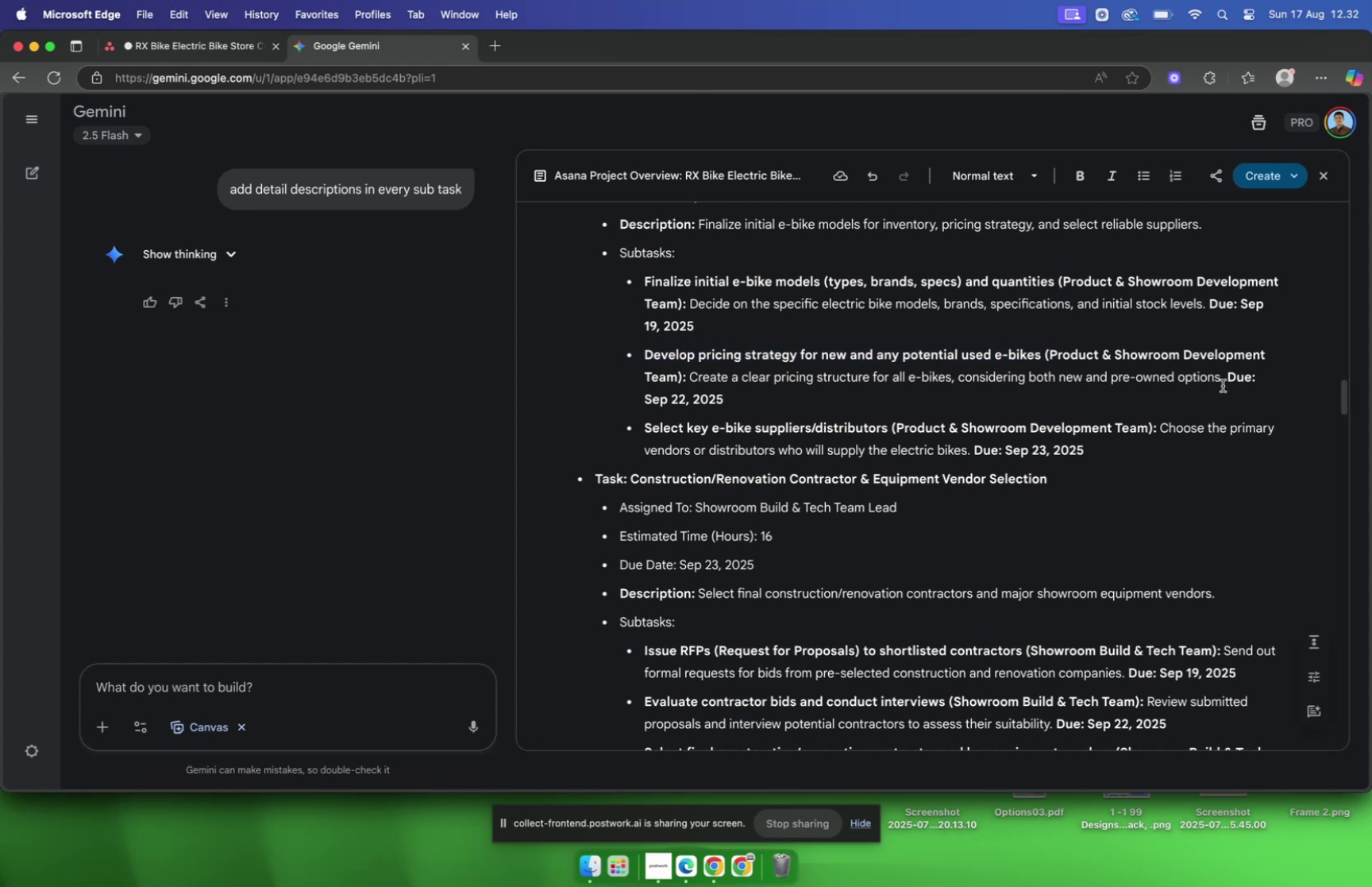 
left_click_drag(start_coordinate=[1224, 384], to_coordinate=[692, 384])
 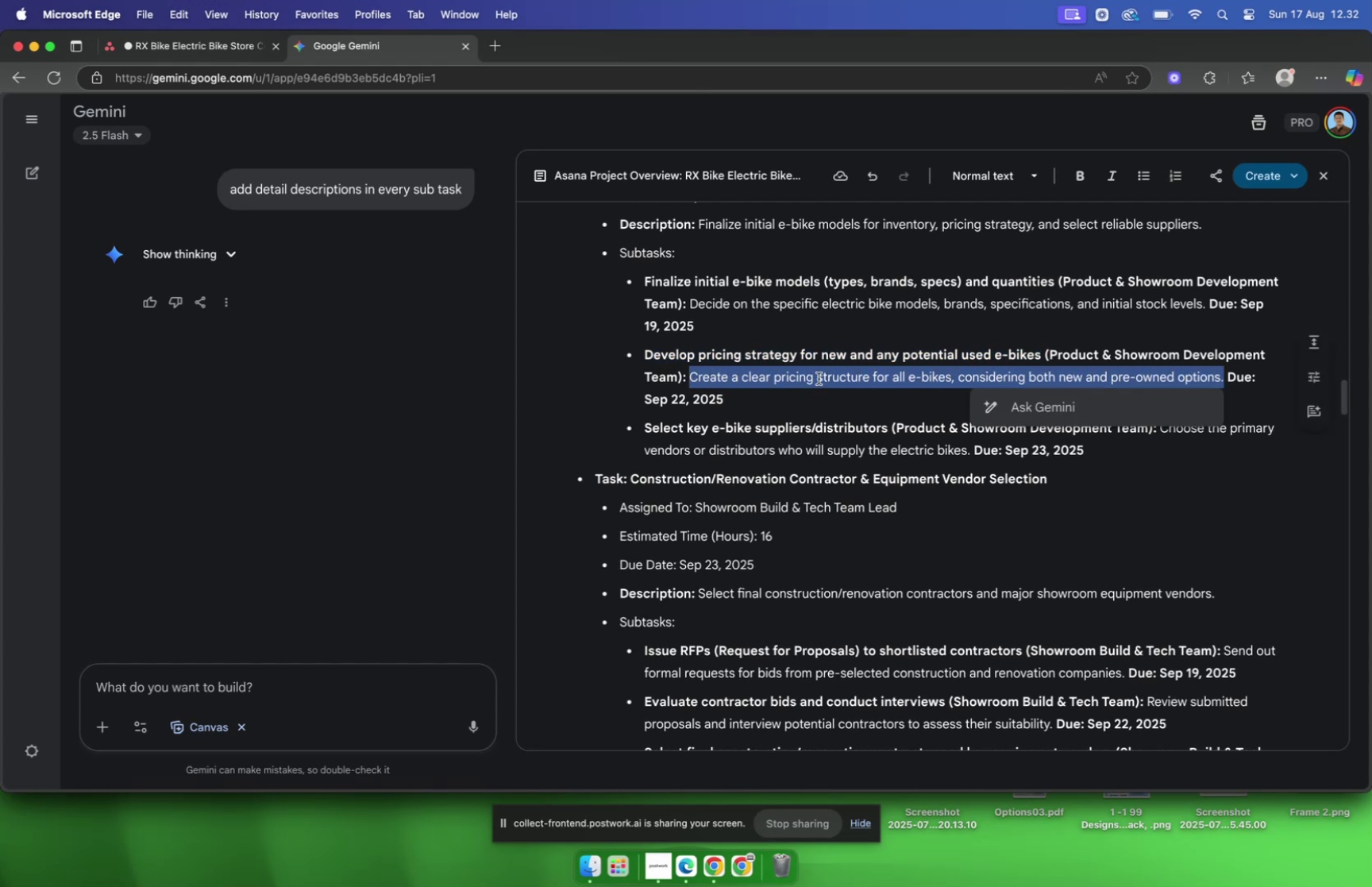 
key(Meta+C)
 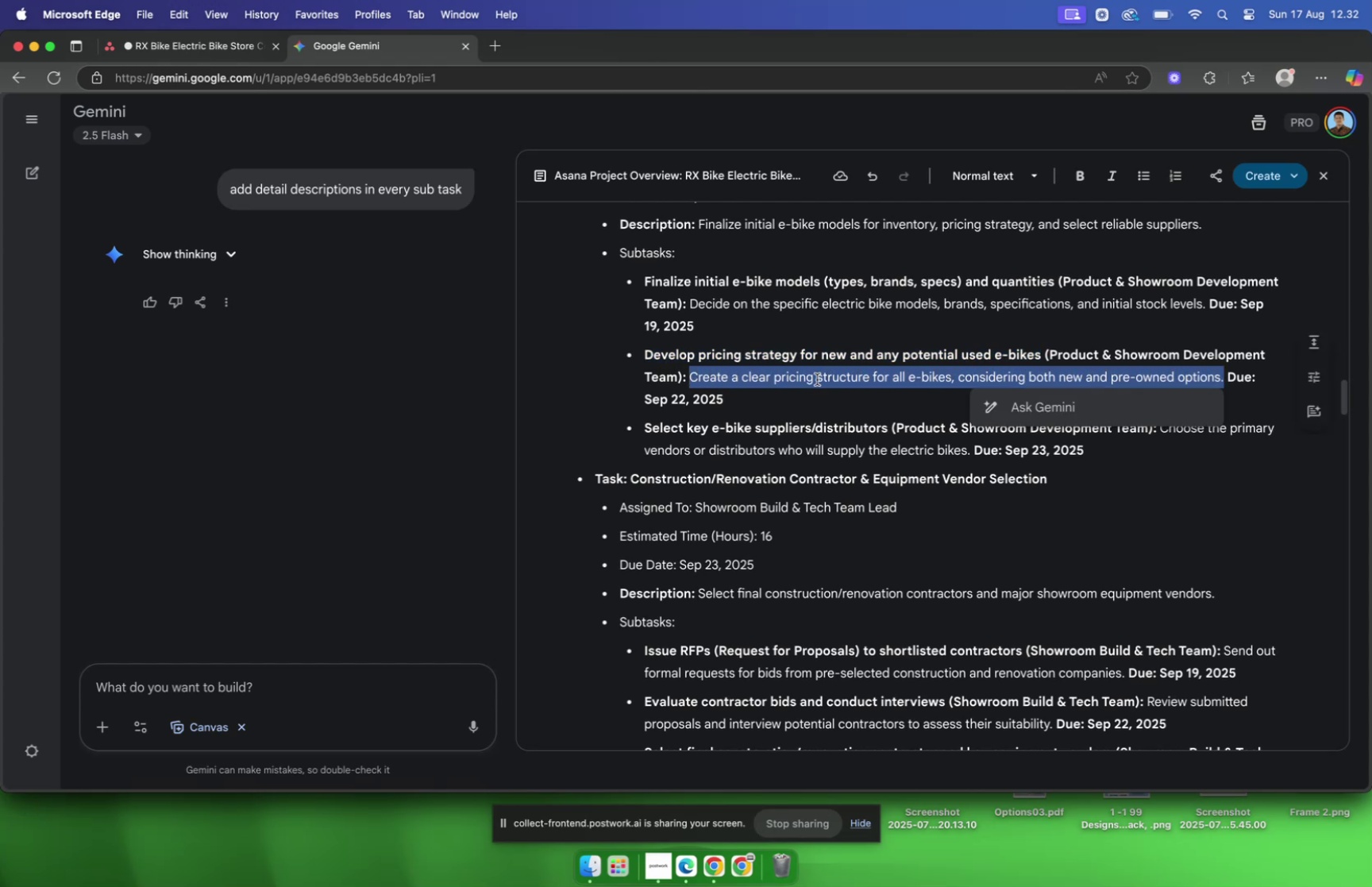 
key(Meta+C)
 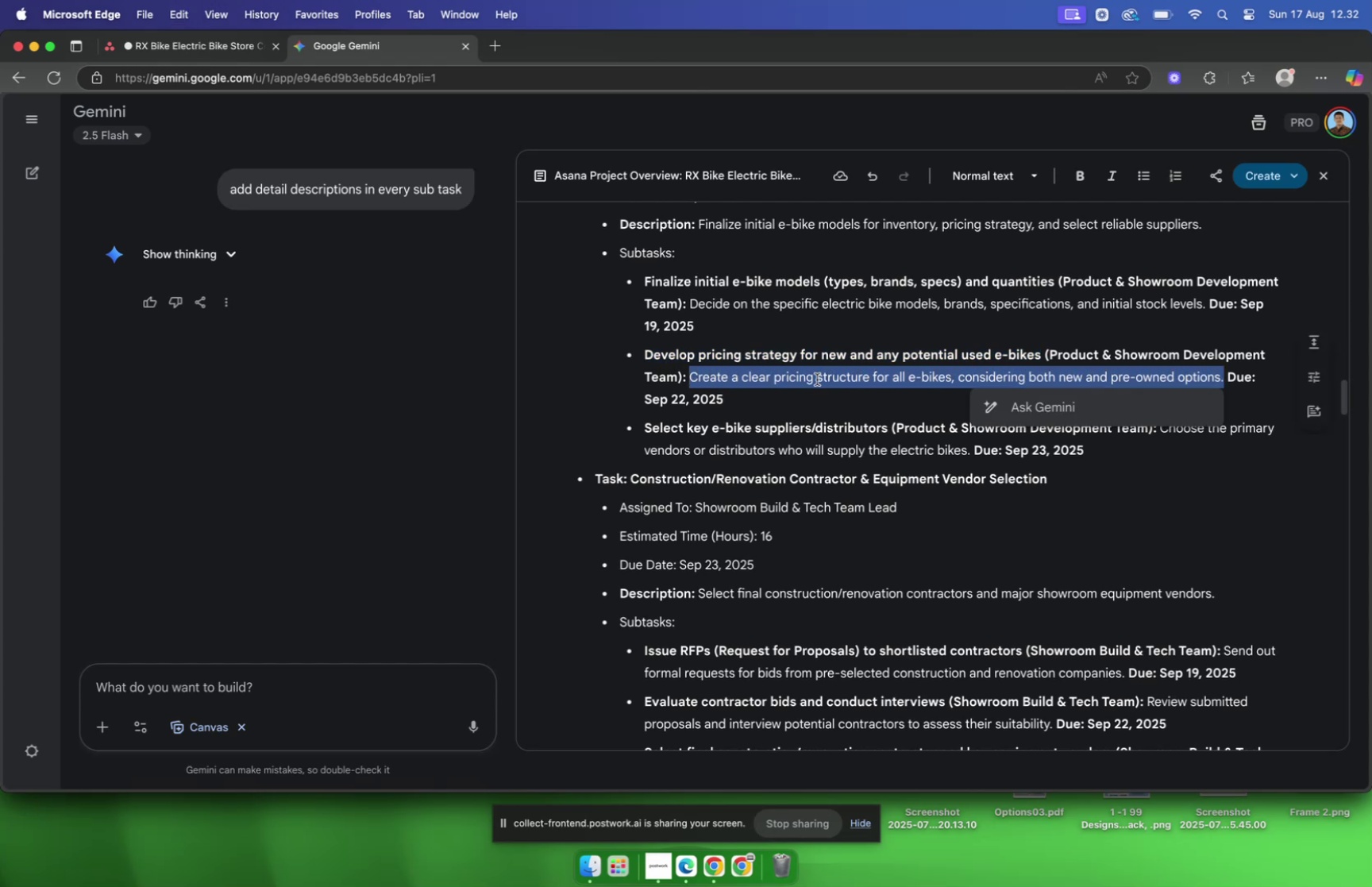 
key(Meta+C)
 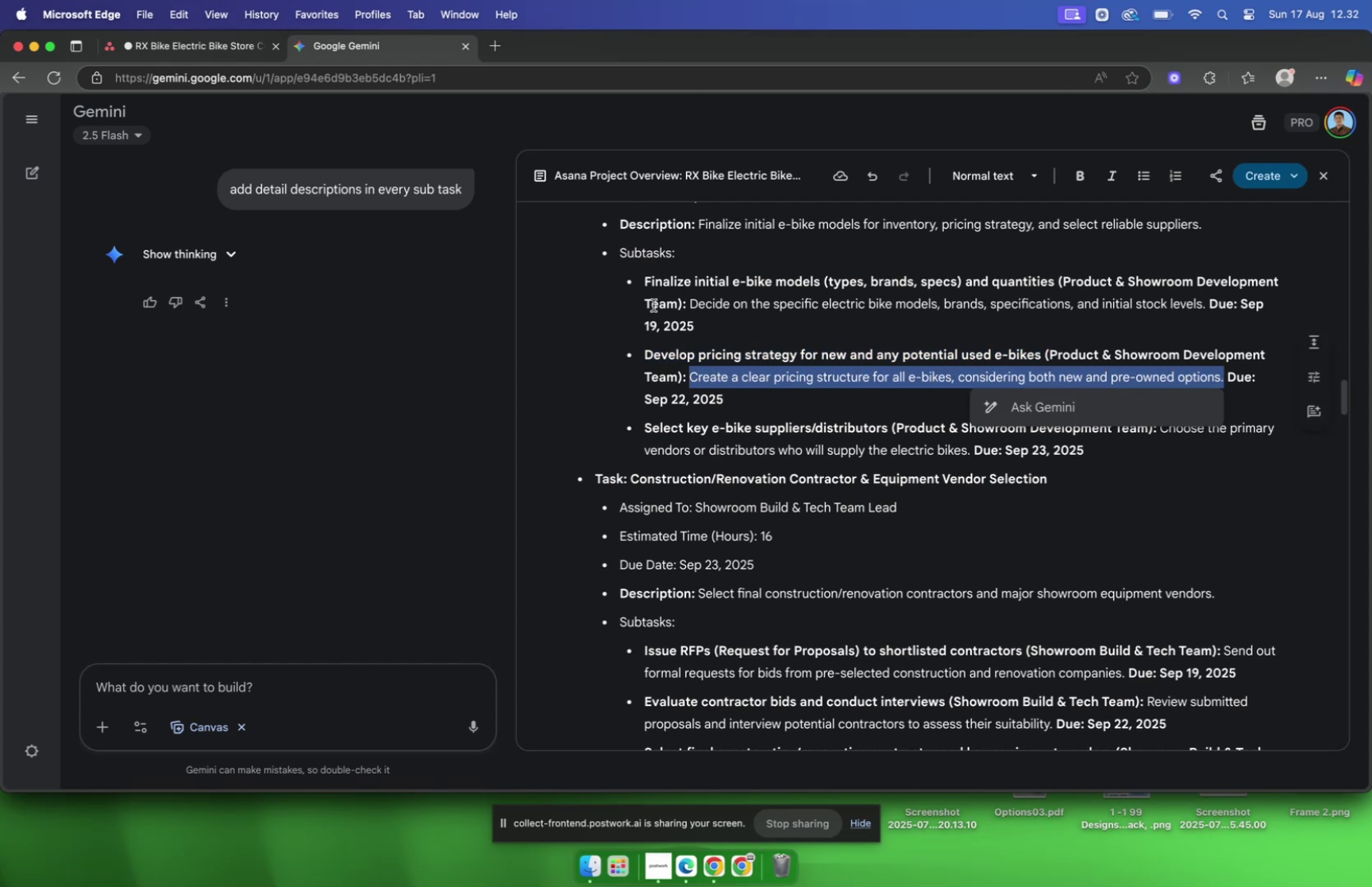 
key(Meta+CommandLeft)
 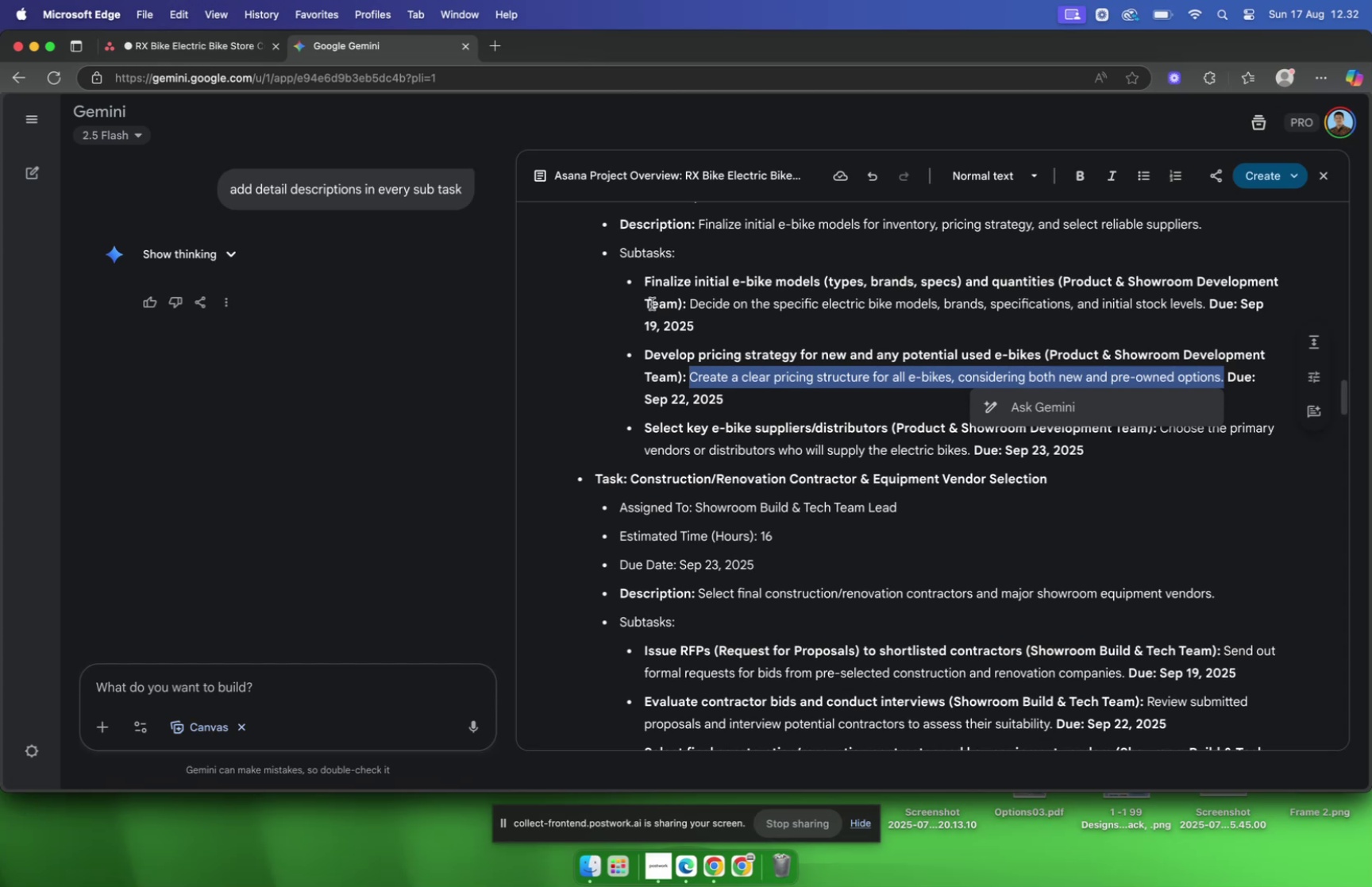 
key(Meta+C)
 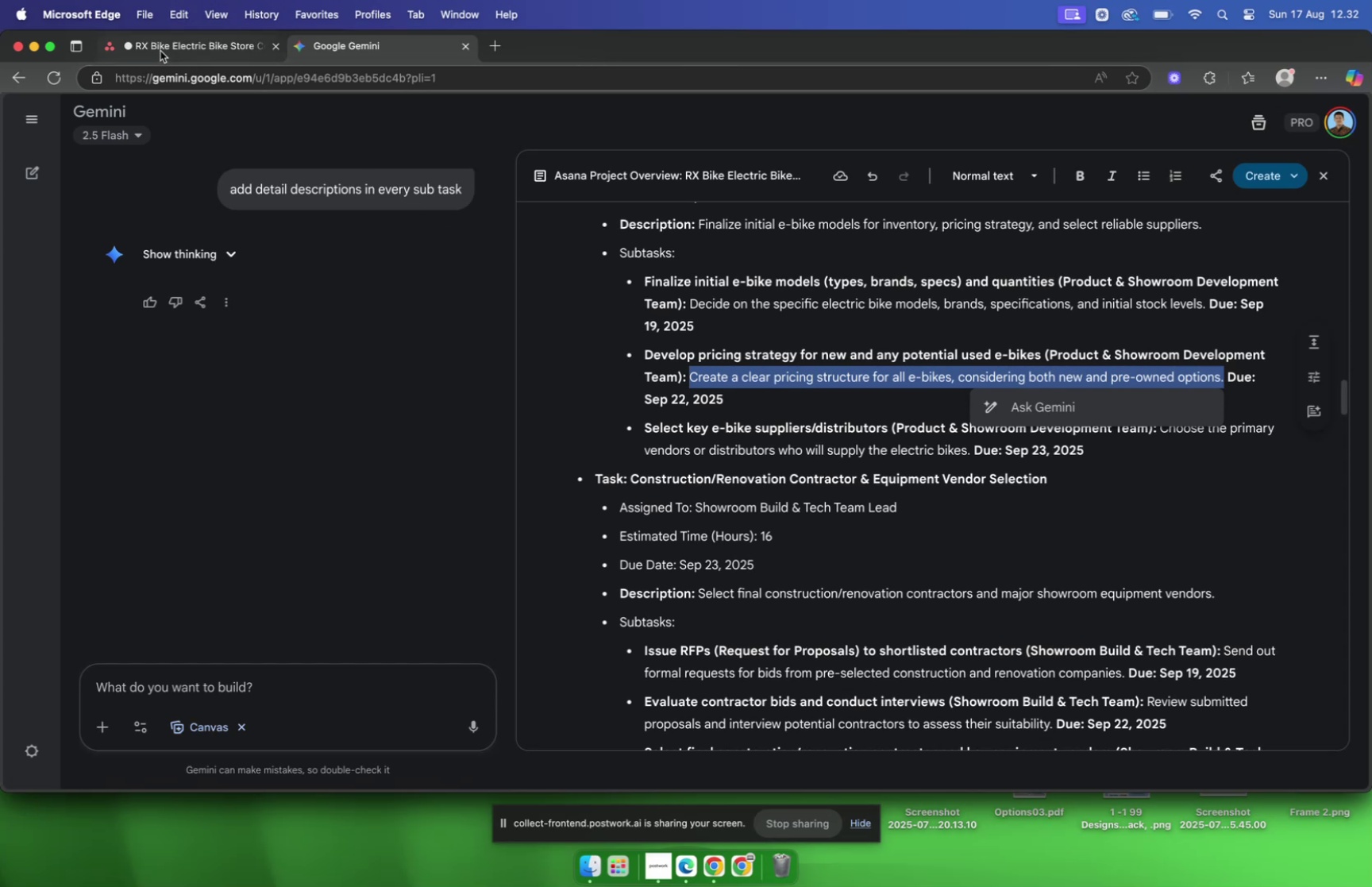 
wait(5.54)
 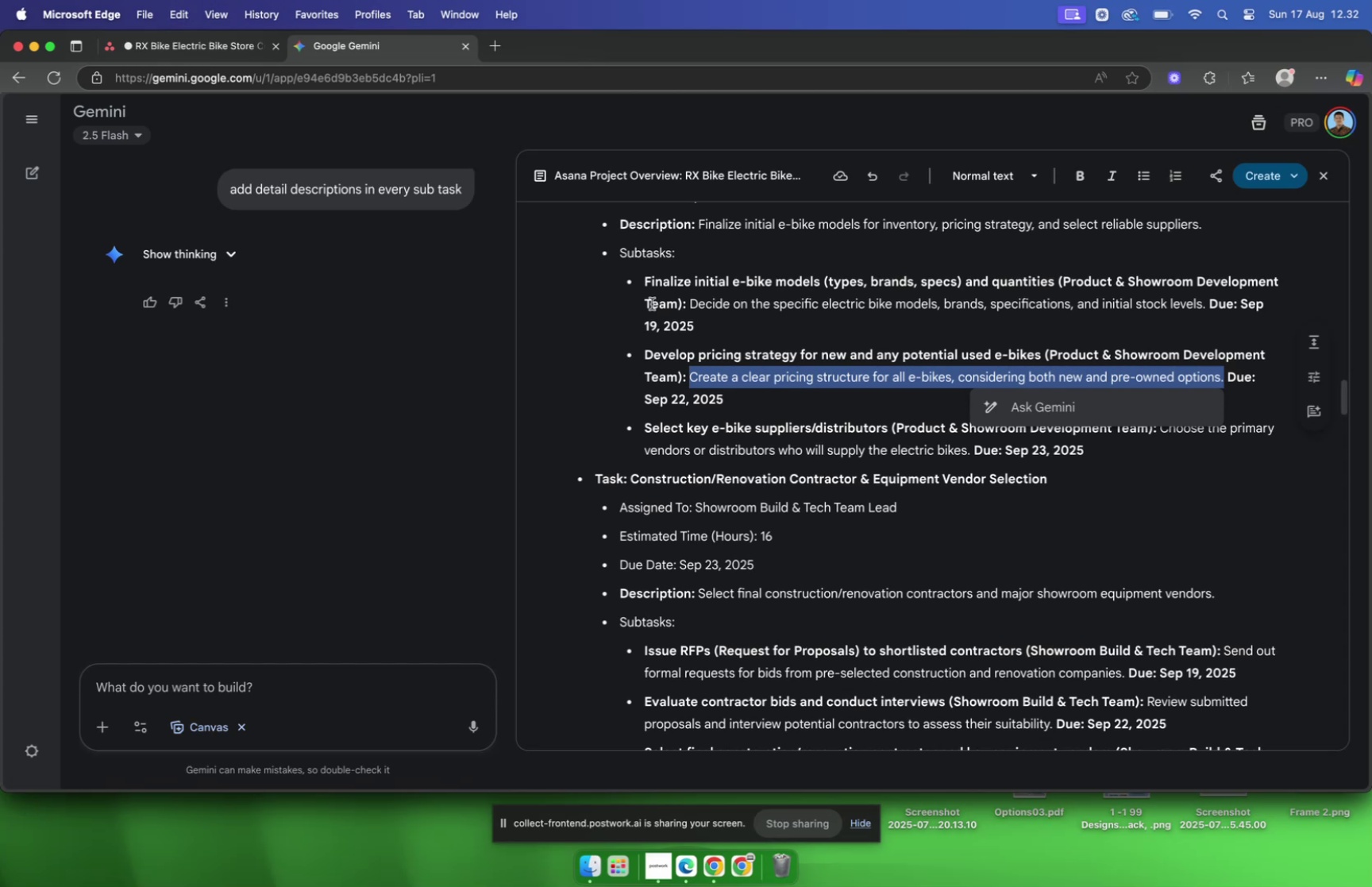 
left_click([160, 50])
 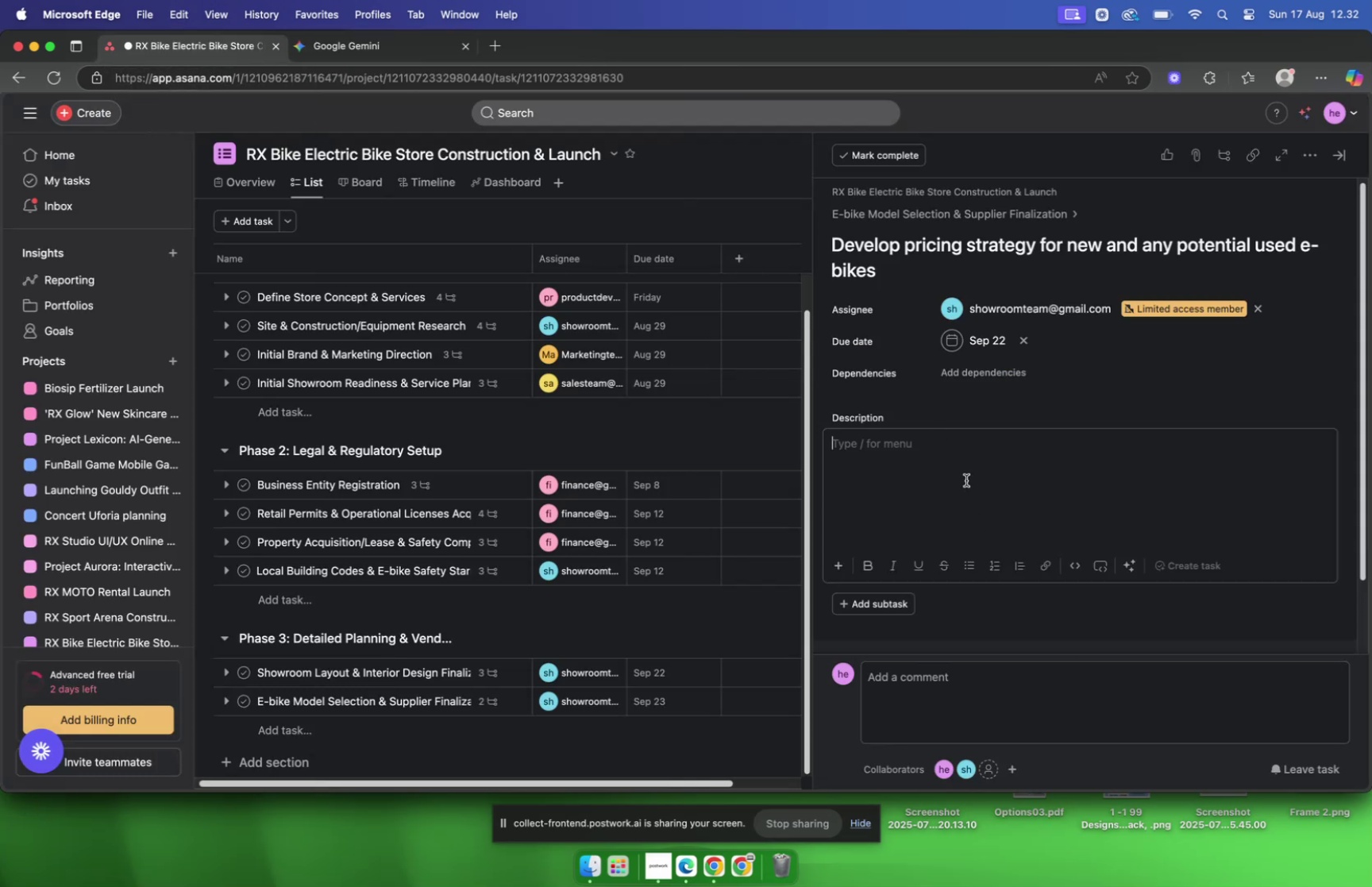 
key(Meta+V)
 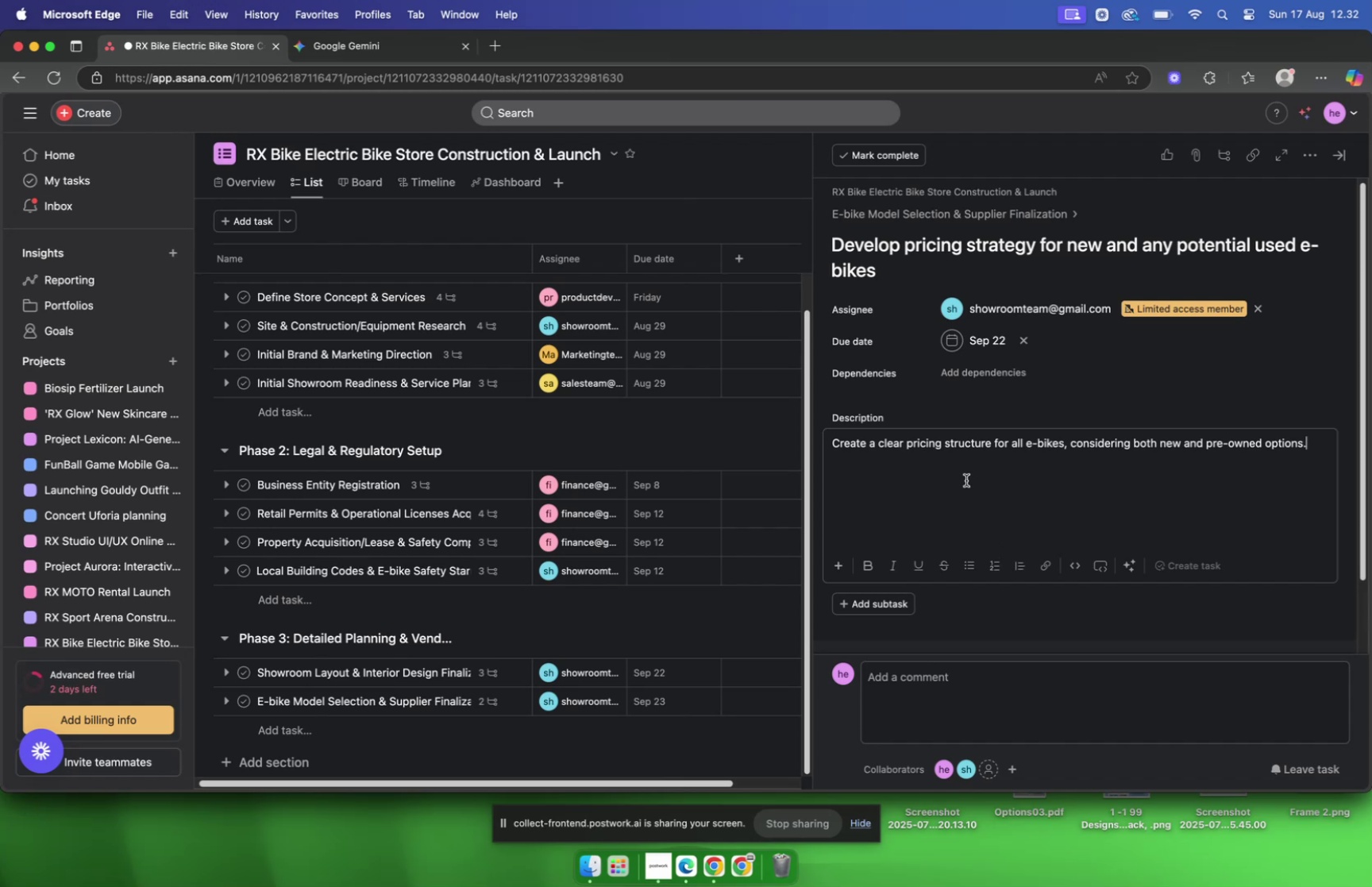 
wait(12.18)
 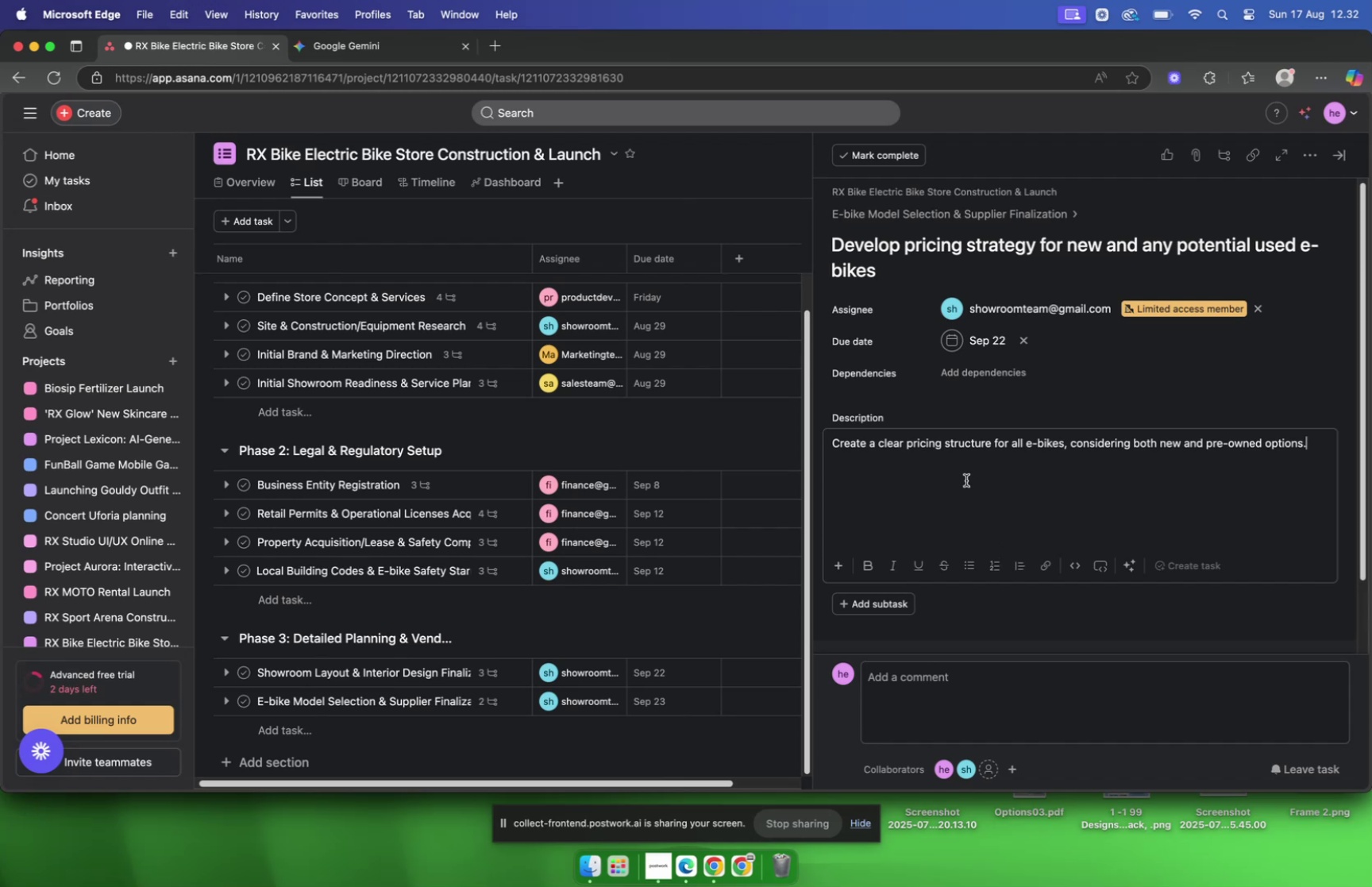 
mouse_move([984, 596])
 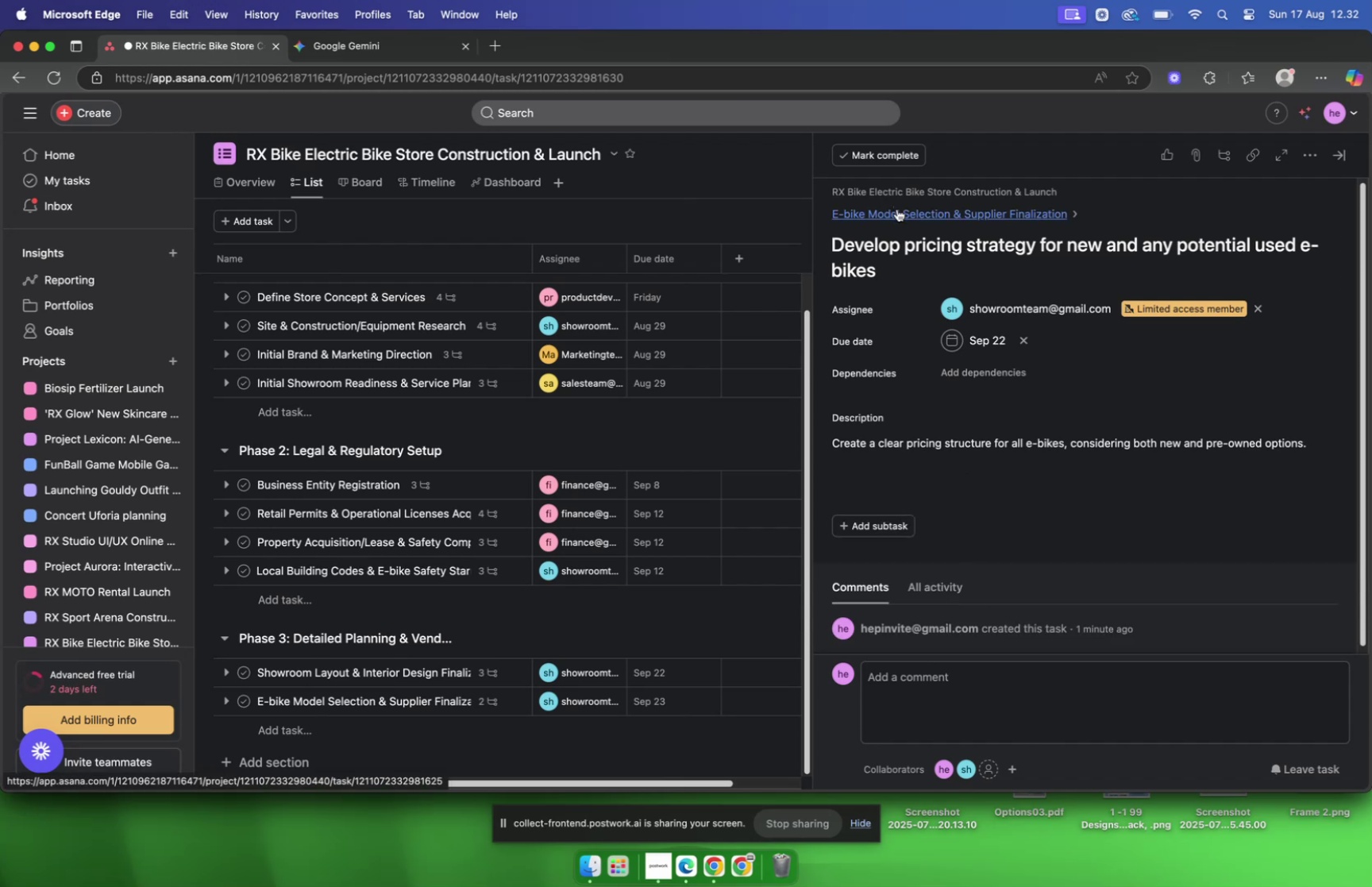 
wait(7.05)
 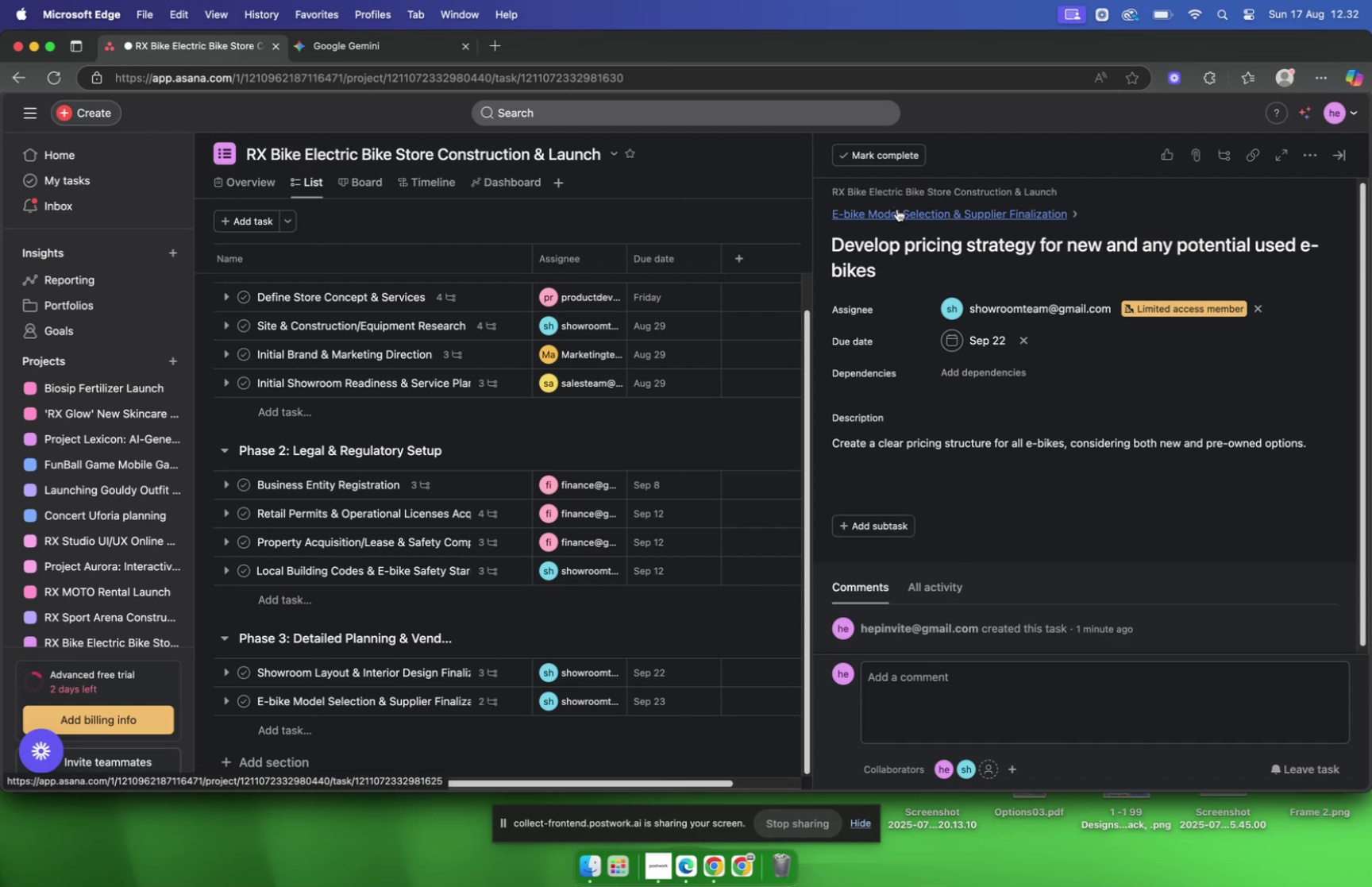 
scroll: coordinate [945, 304], scroll_direction: down, amount: 5.0
 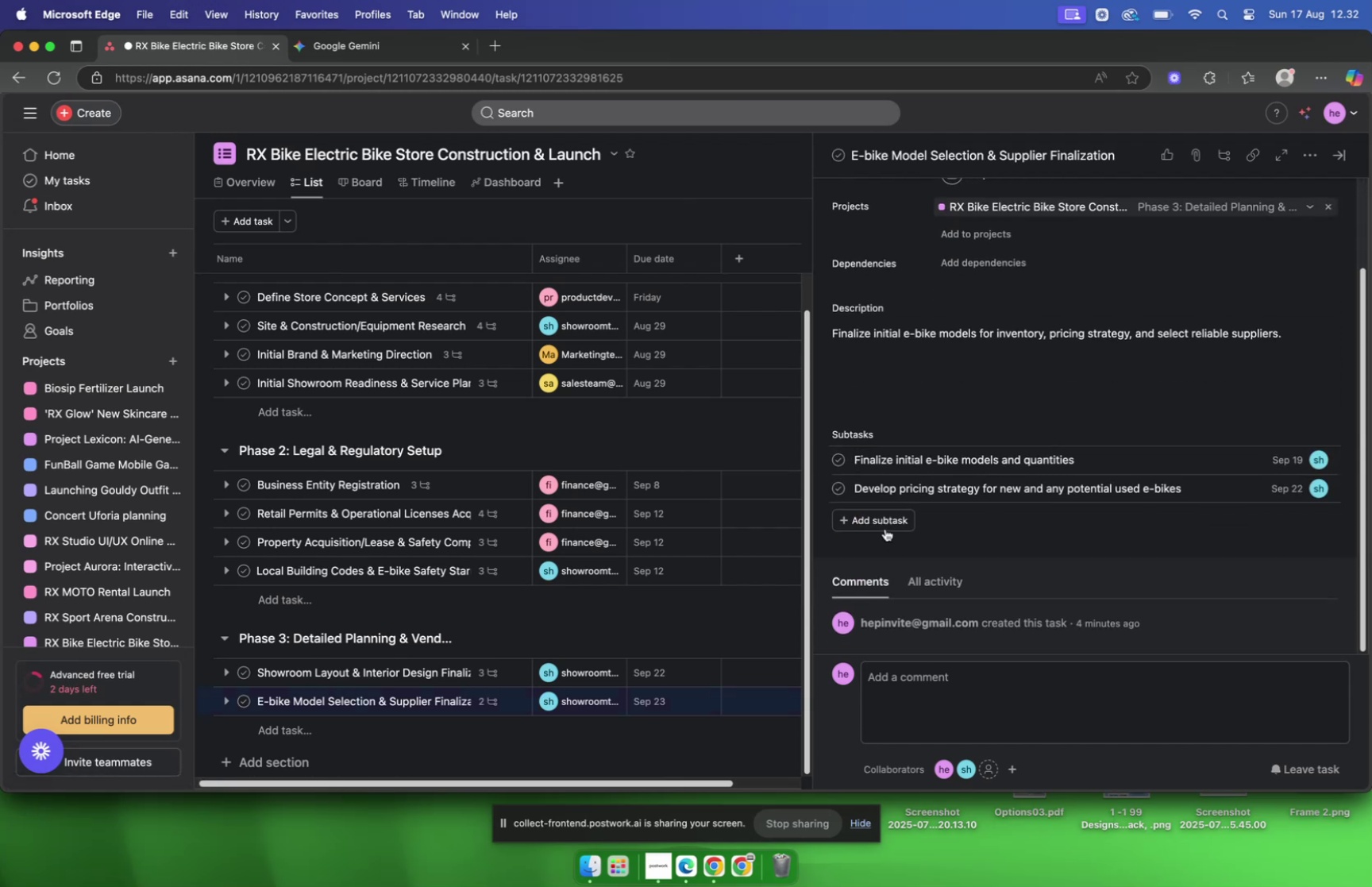 
left_click([884, 525])
 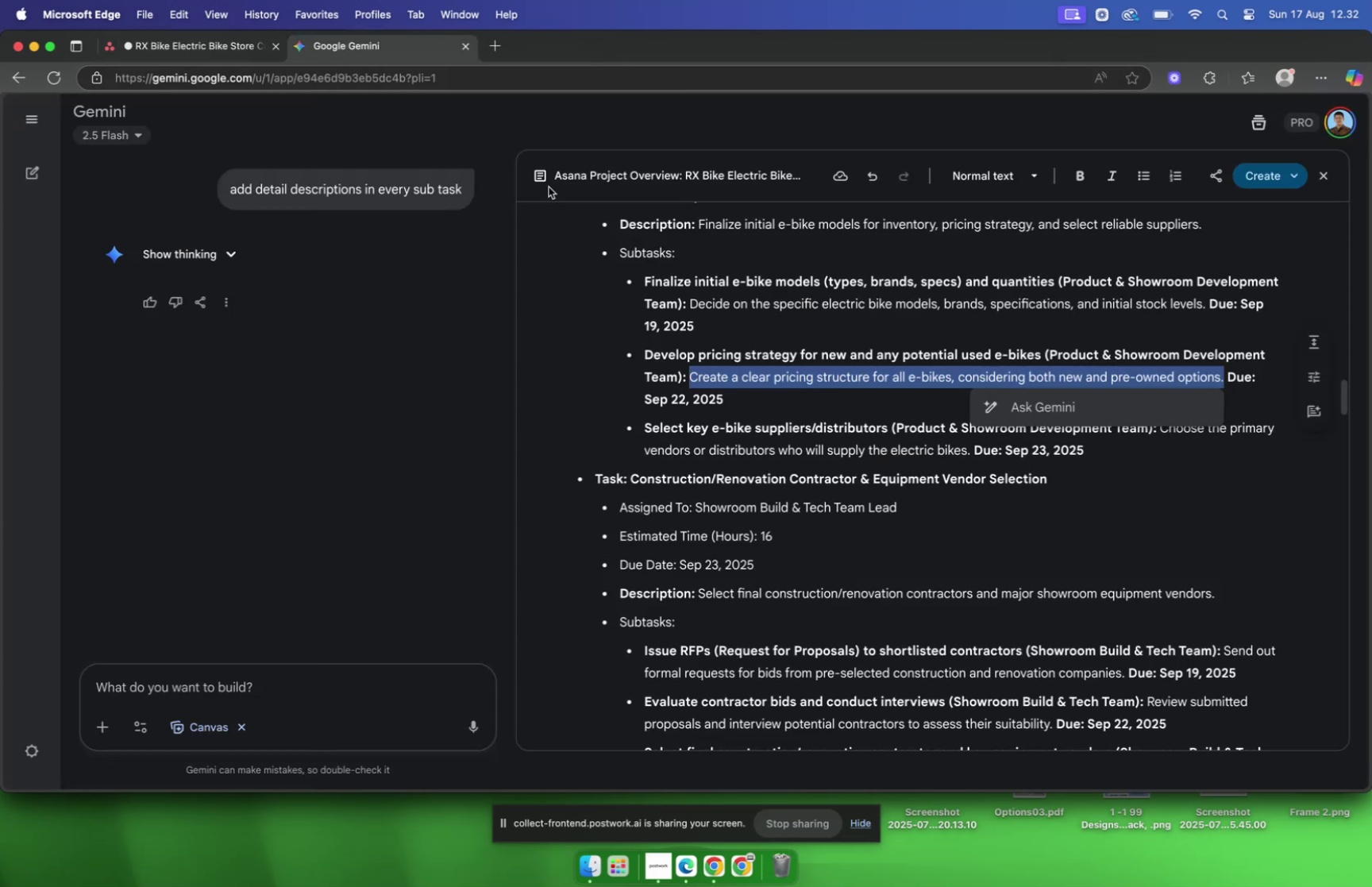 
wait(6.09)
 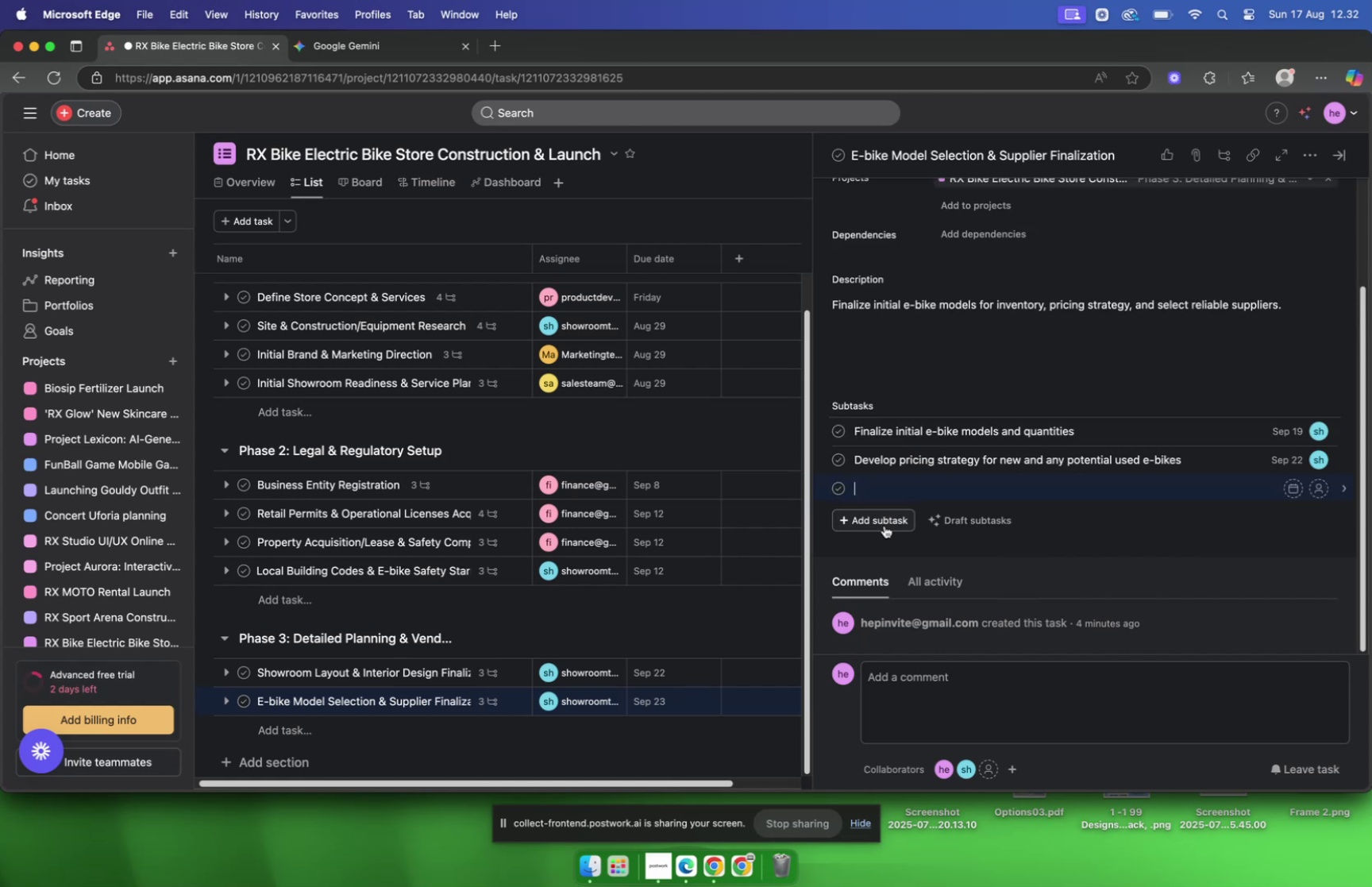 
left_click([172, 51])
 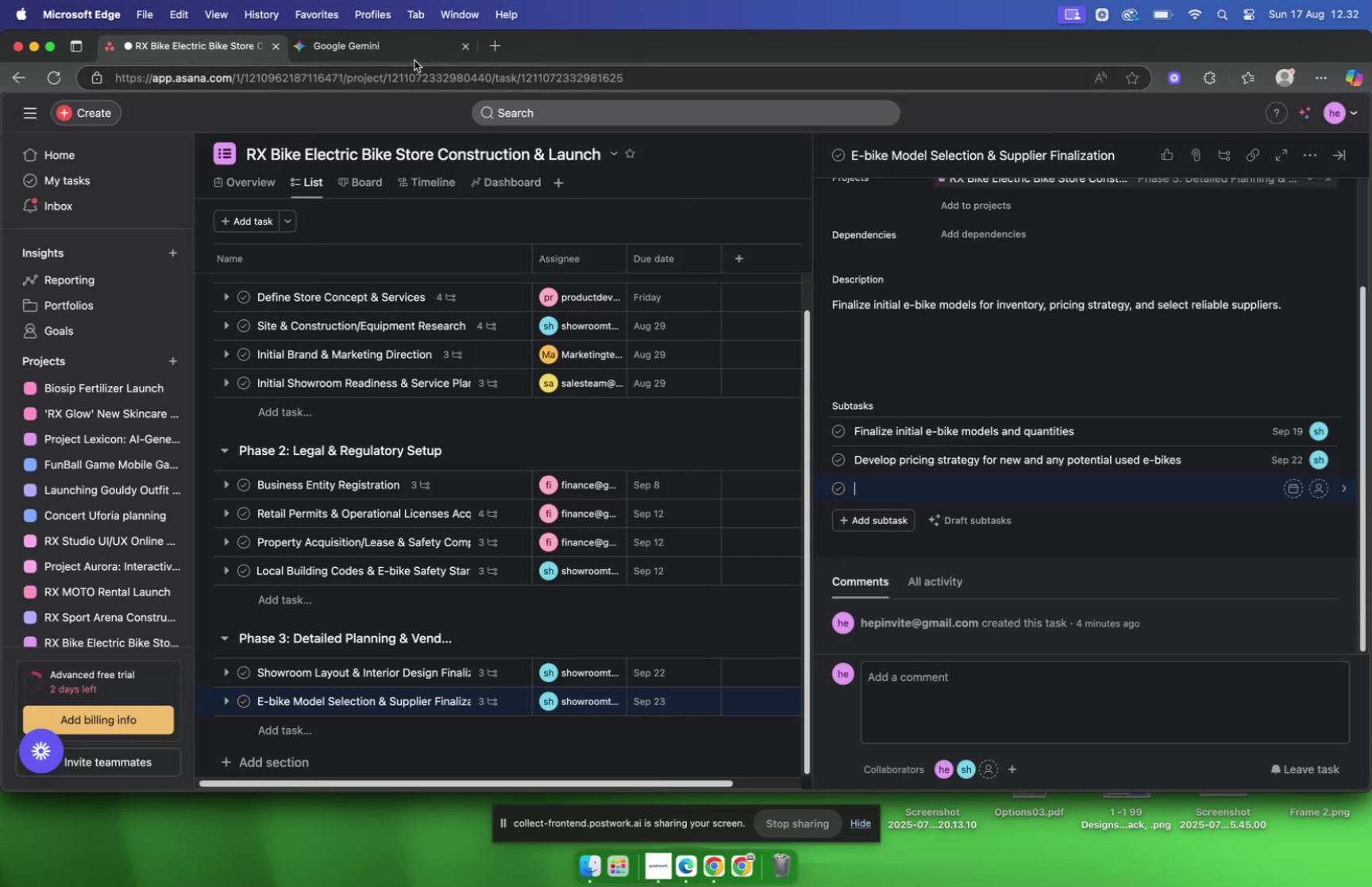 
left_click([393, 48])
 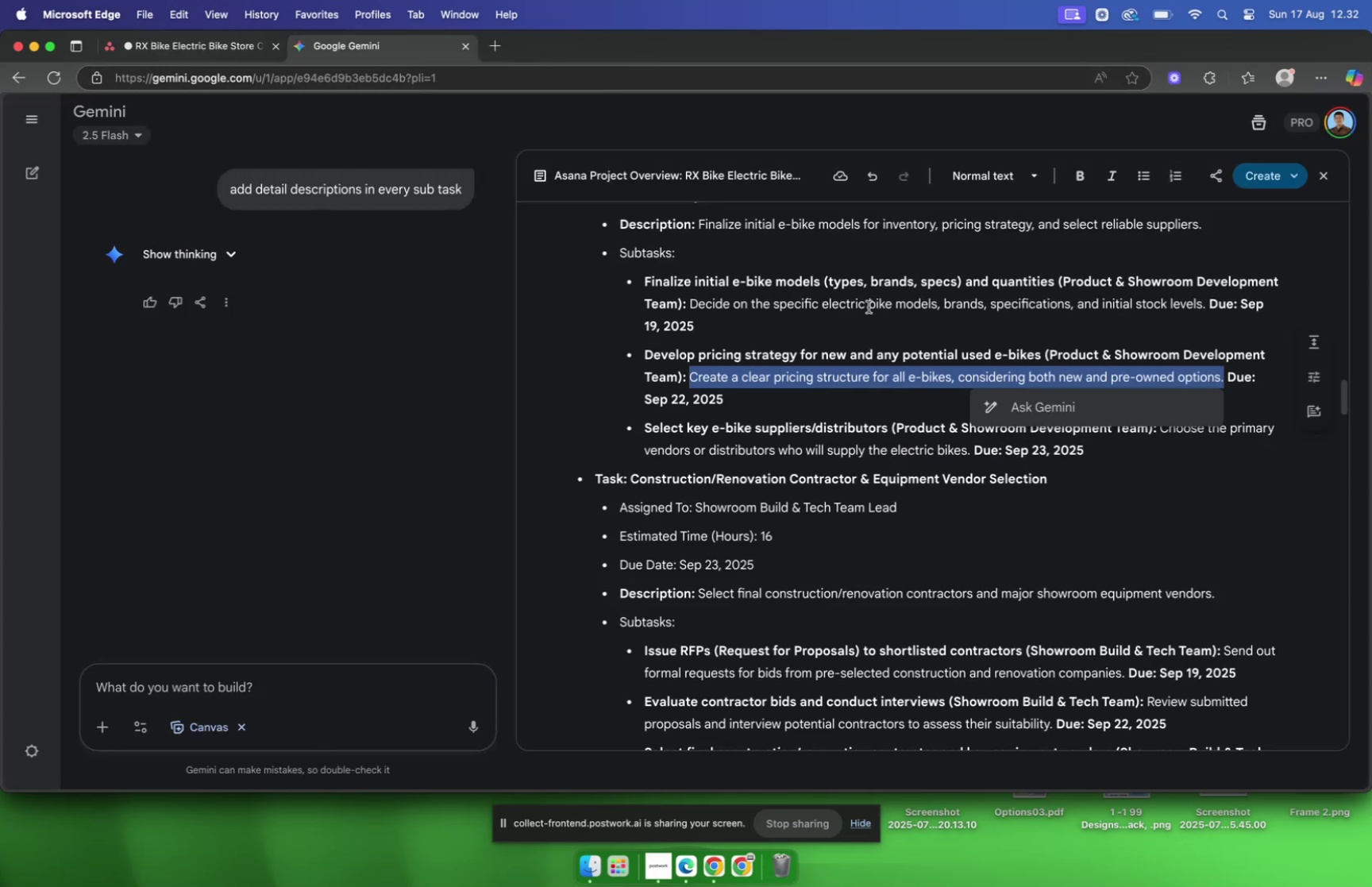 
scroll: coordinate [855, 320], scroll_direction: down, amount: 2.0
 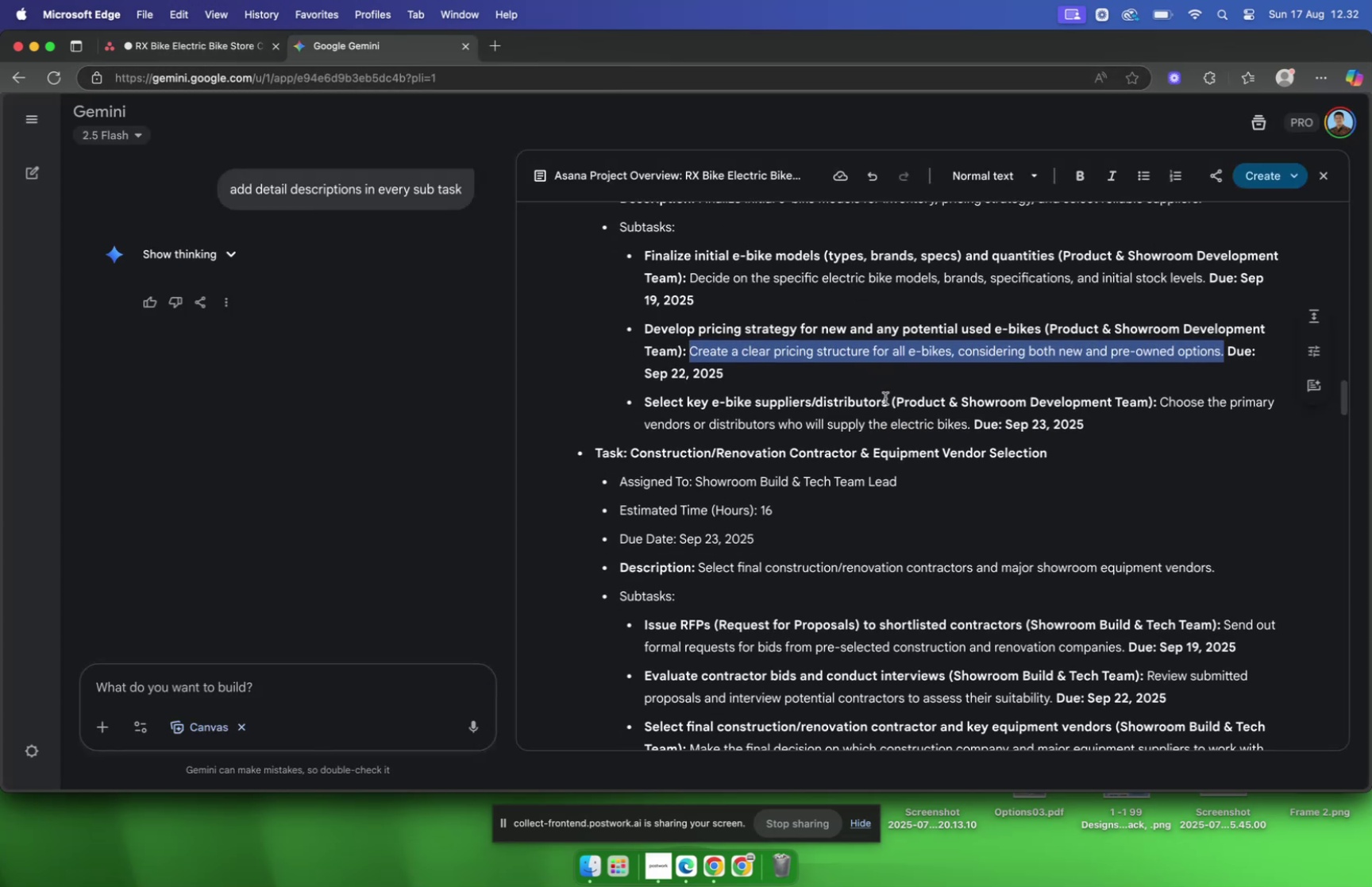 
left_click_drag(start_coordinate=[885, 401], to_coordinate=[647, 410])
 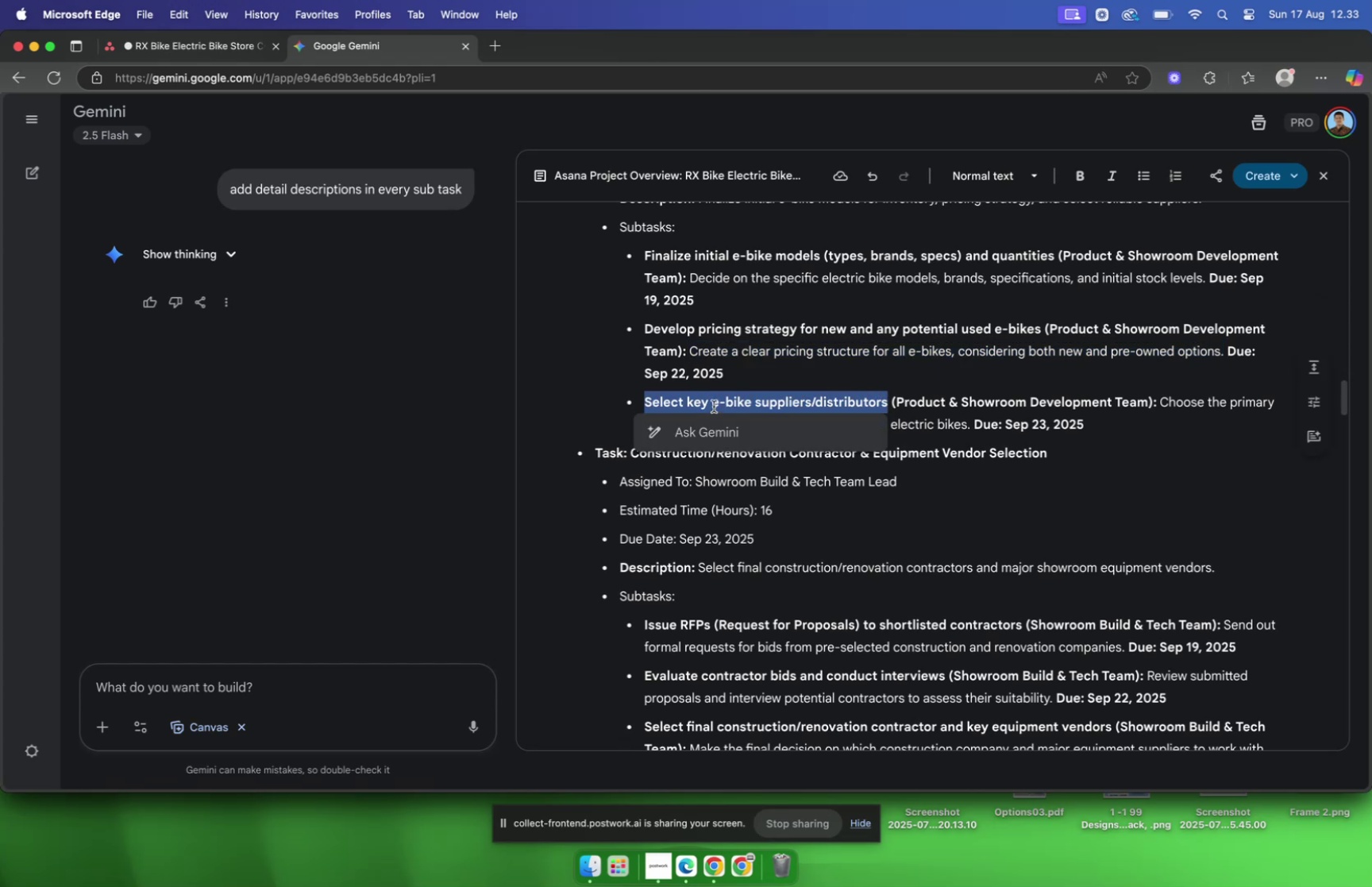 
key(Meta+C)
 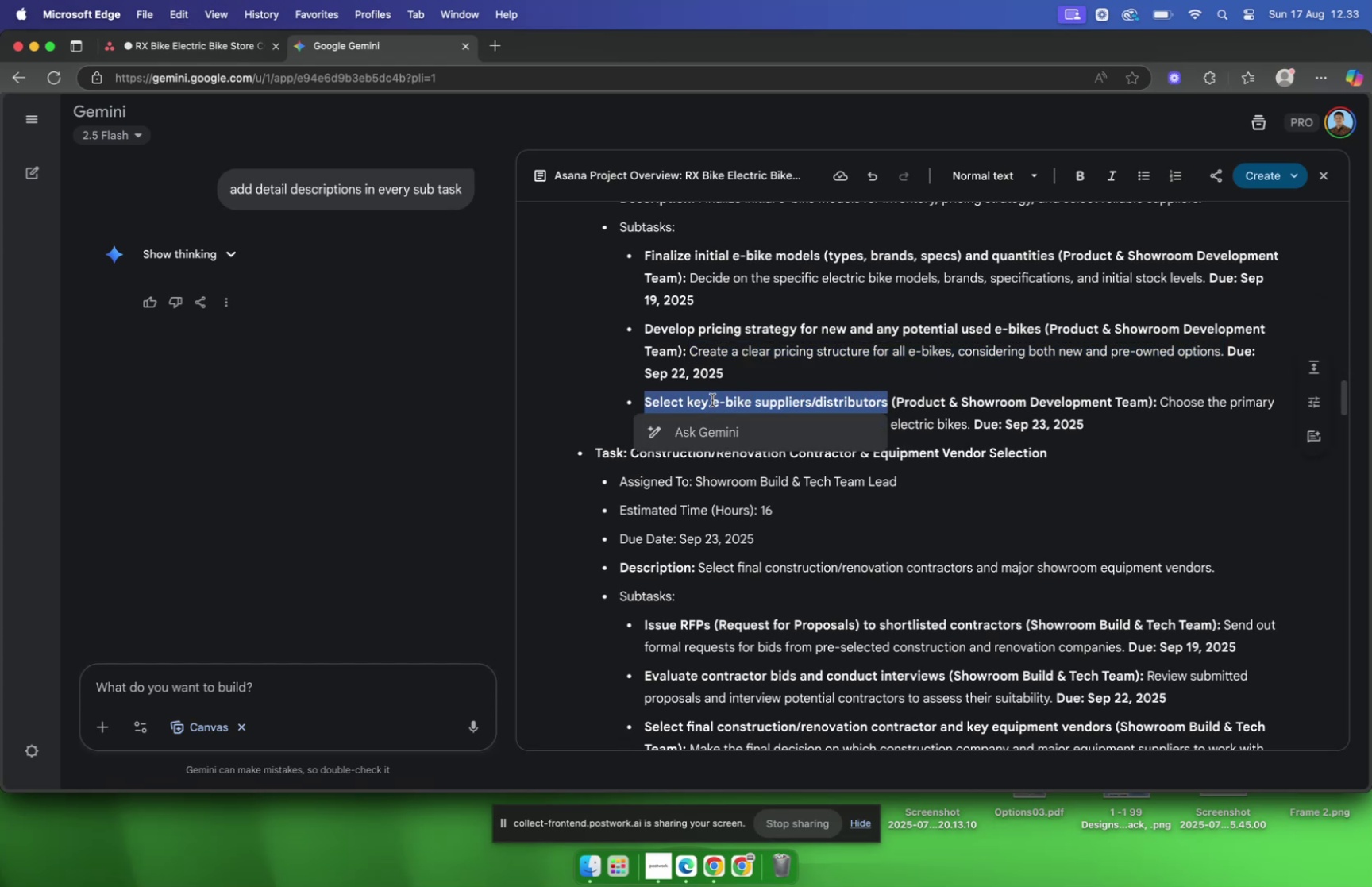 
hold_key(key=CommandLeft, duration=0.45)
 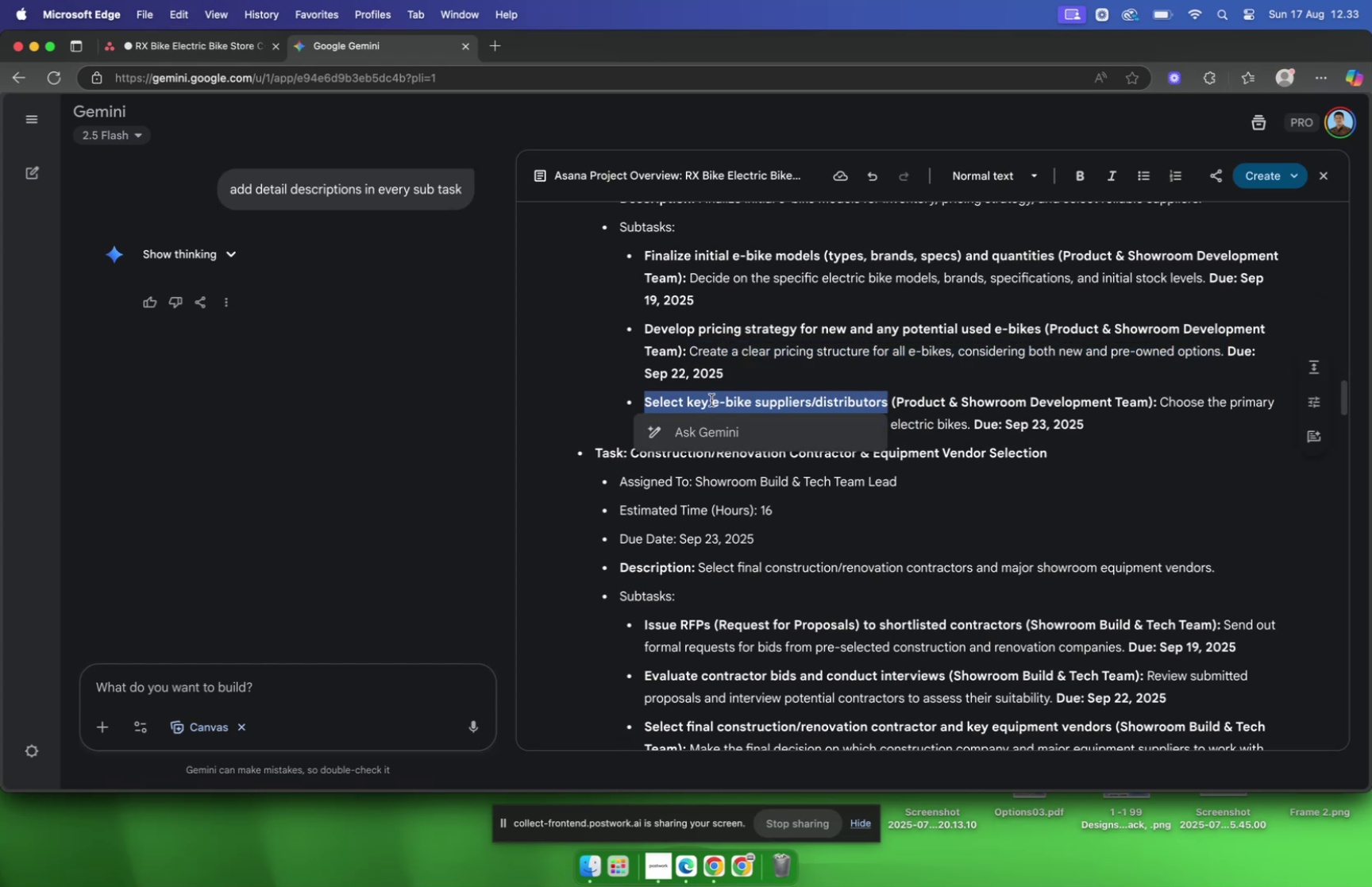 
key(Meta+CommandLeft)
 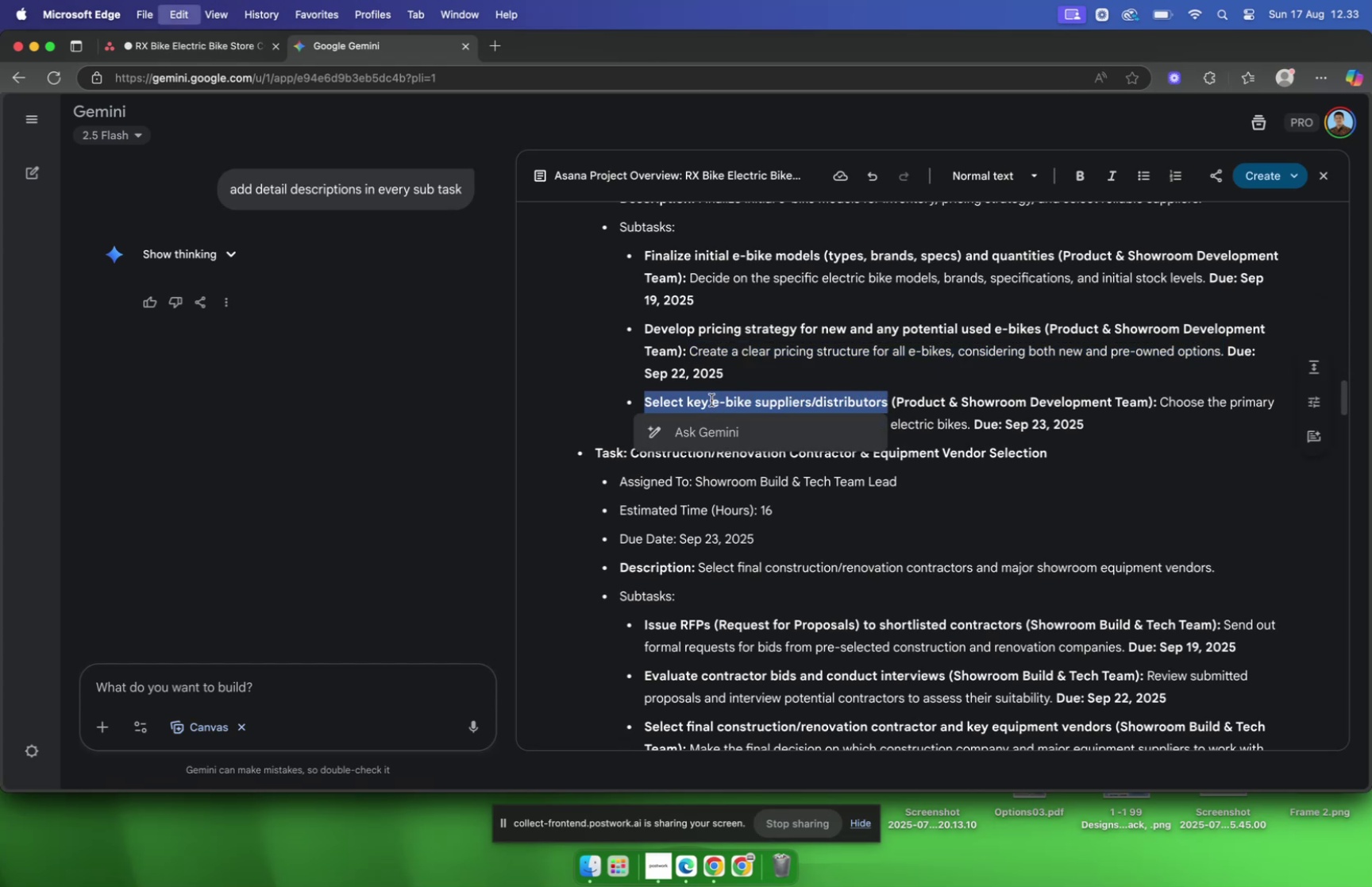 
key(Meta+C)
 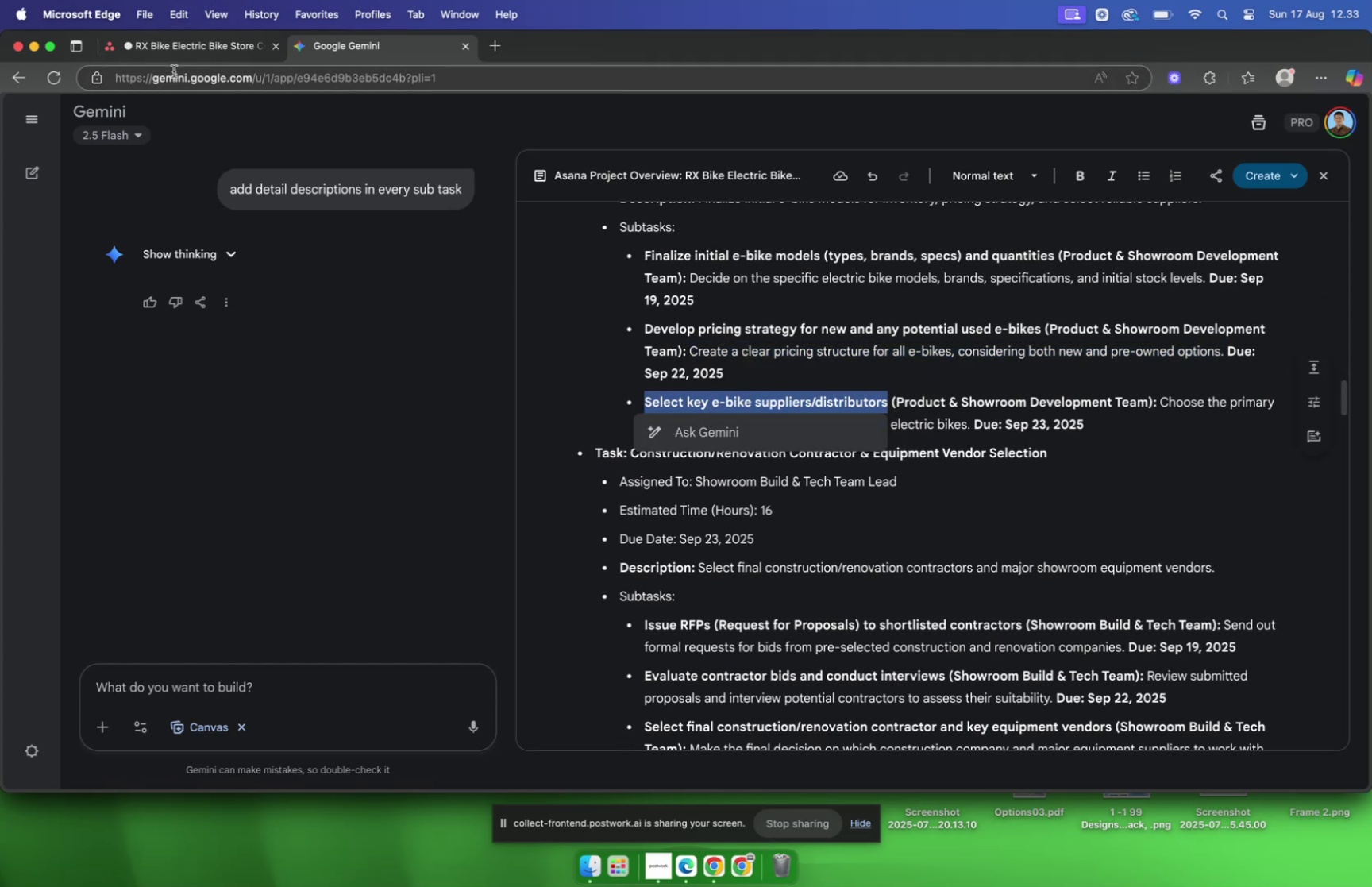 
left_click([157, 55])
 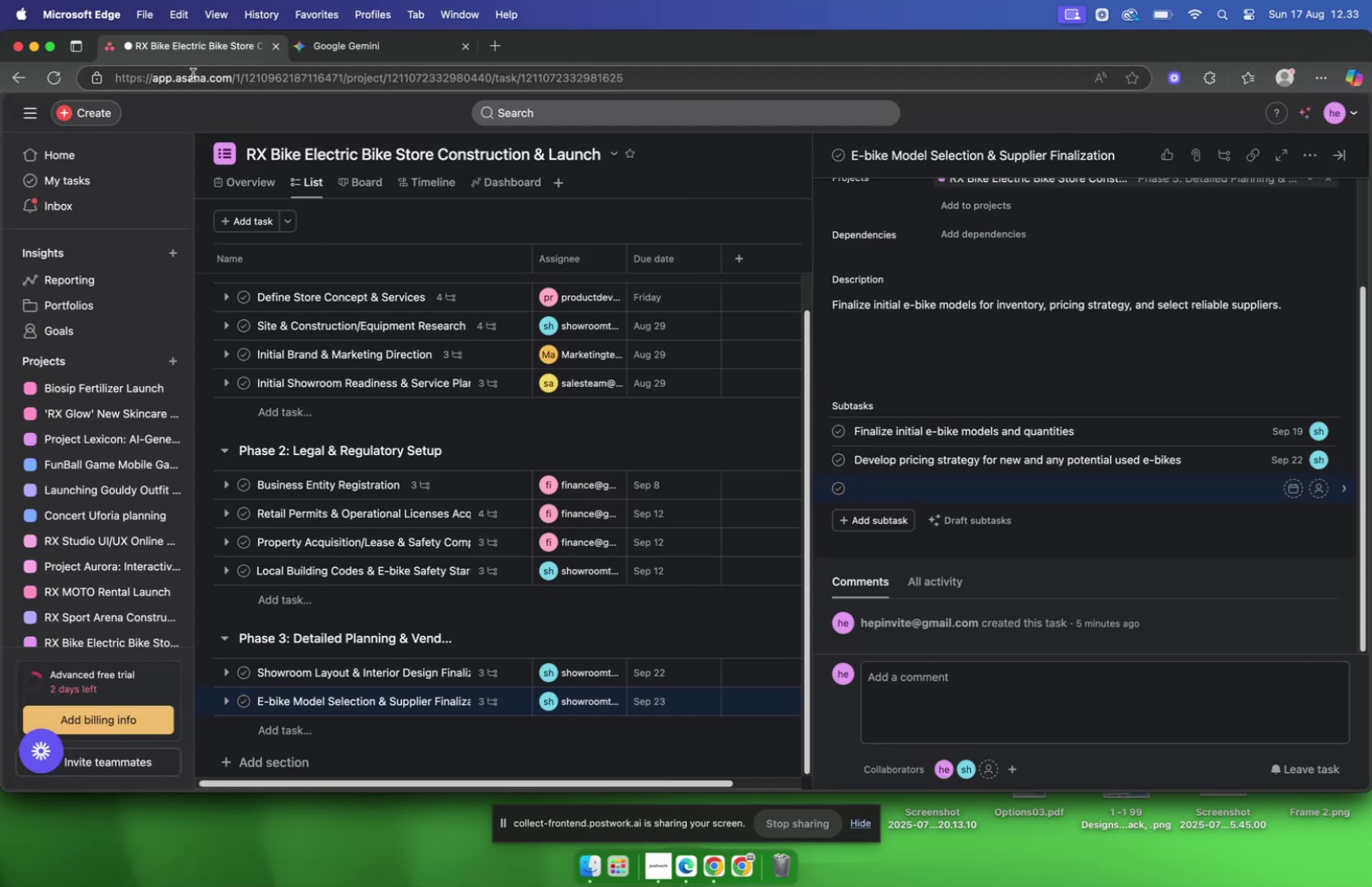 
key(Meta+V)
 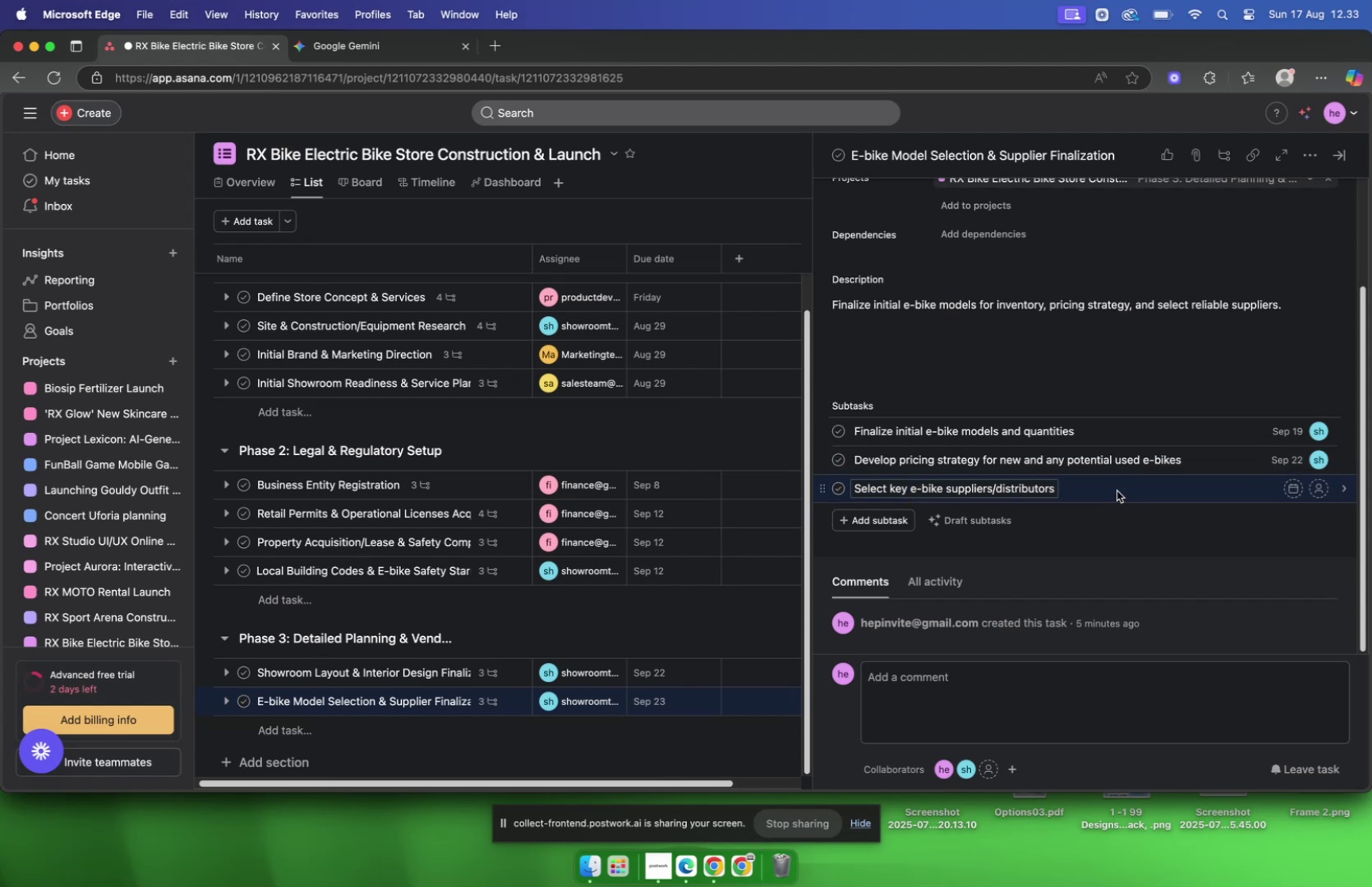 
left_click([1117, 489])
 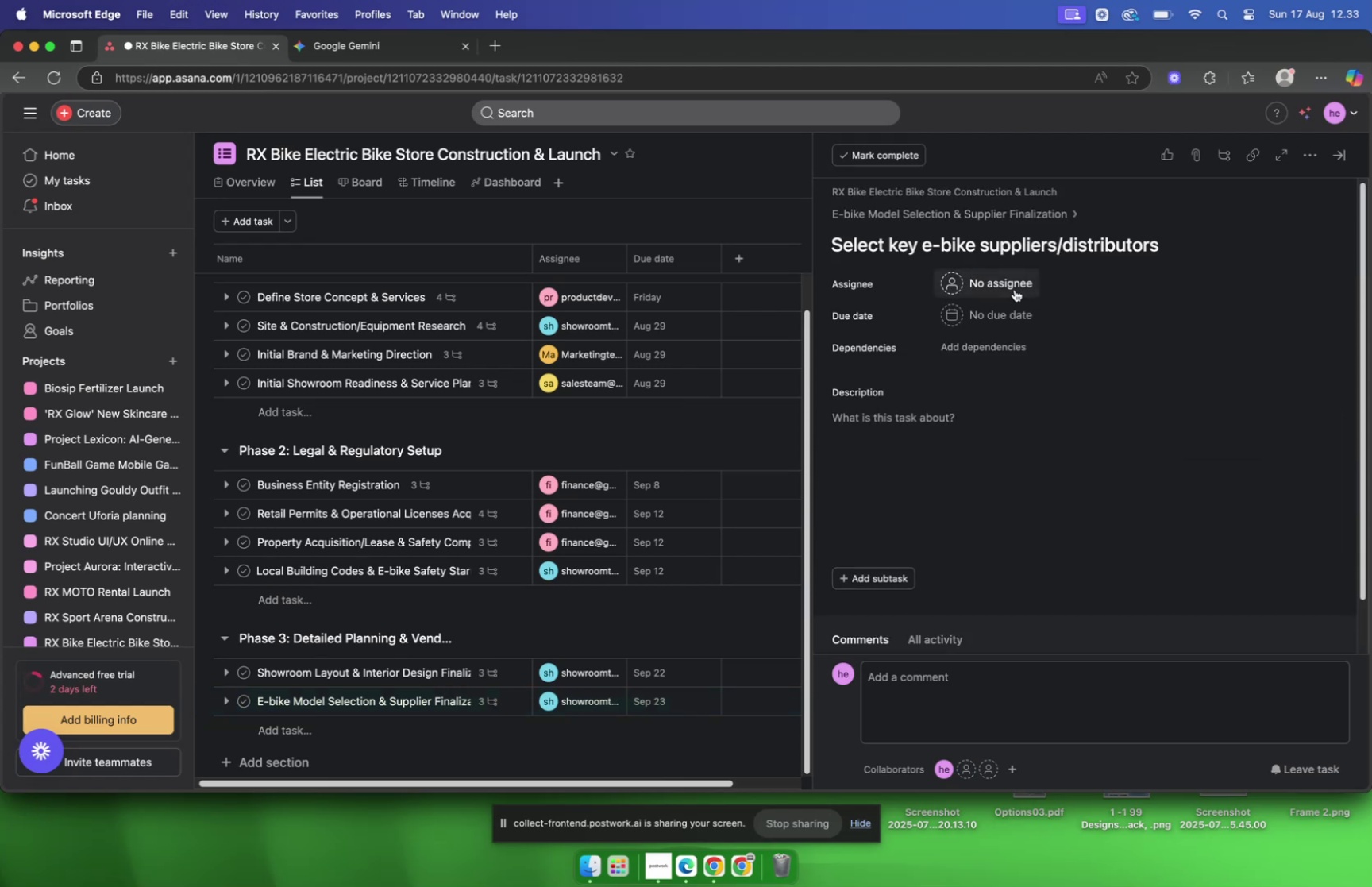 
left_click([1015, 289])
 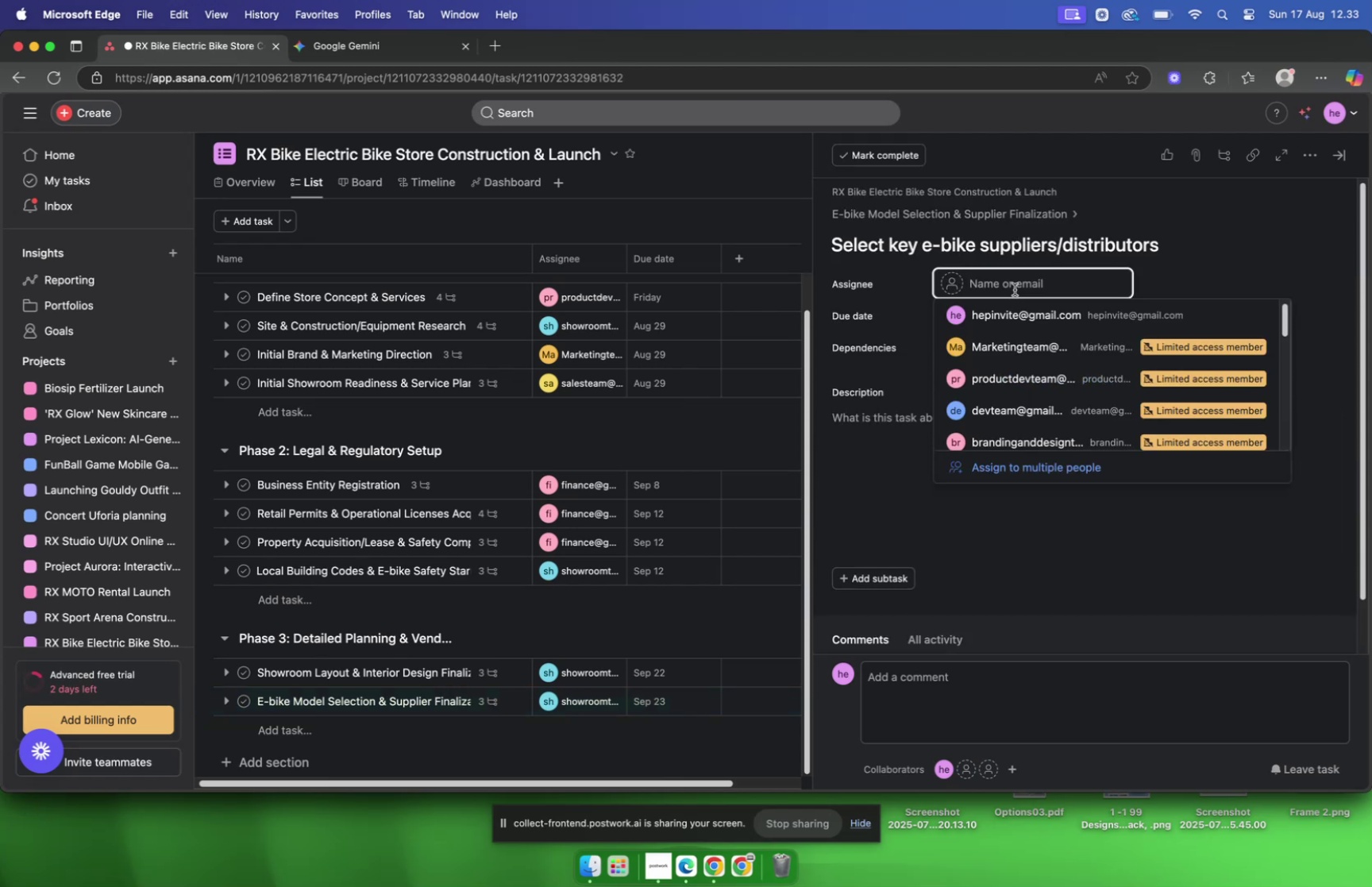 
type(showroom)
 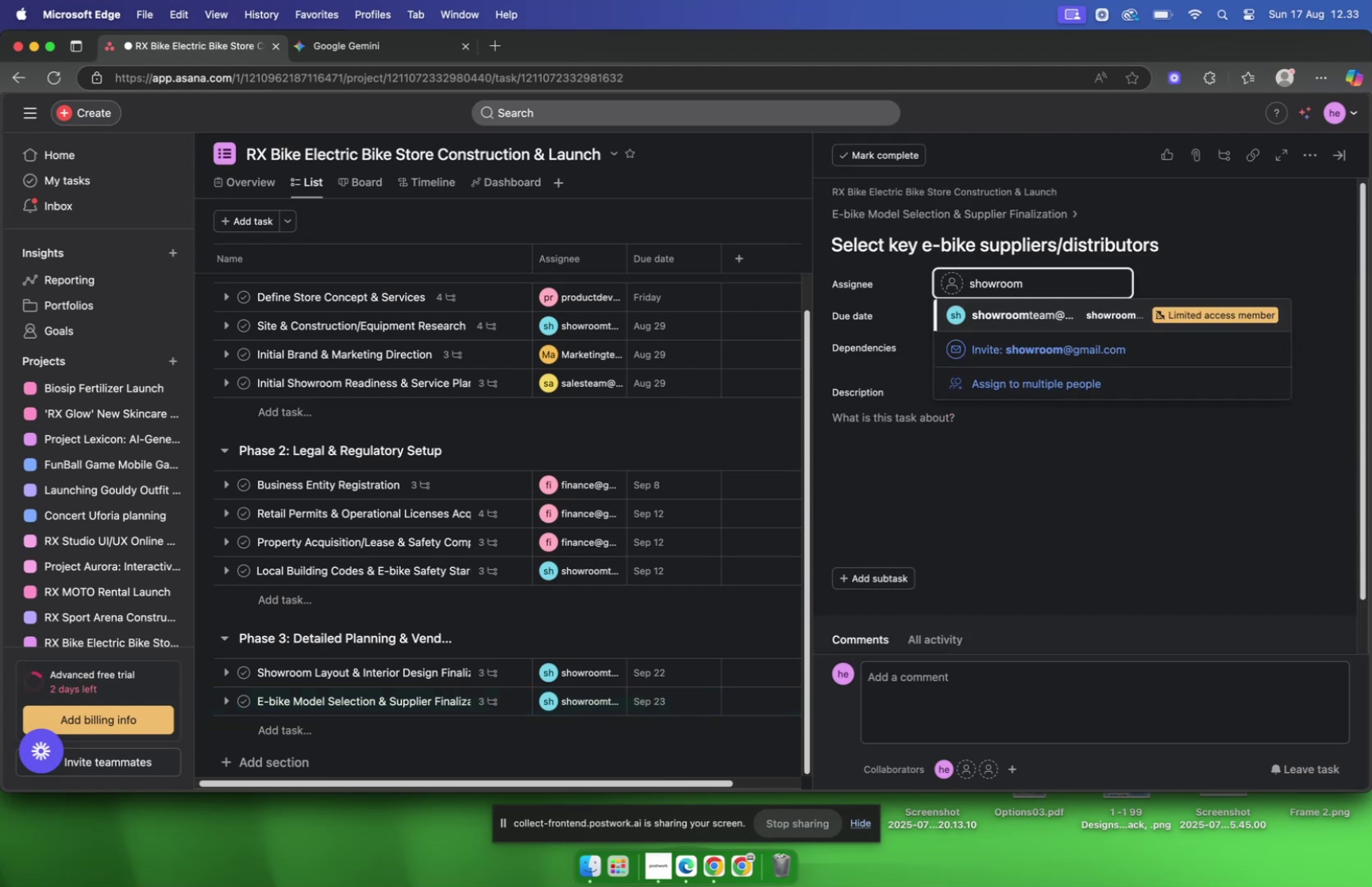 
key(Enter)
 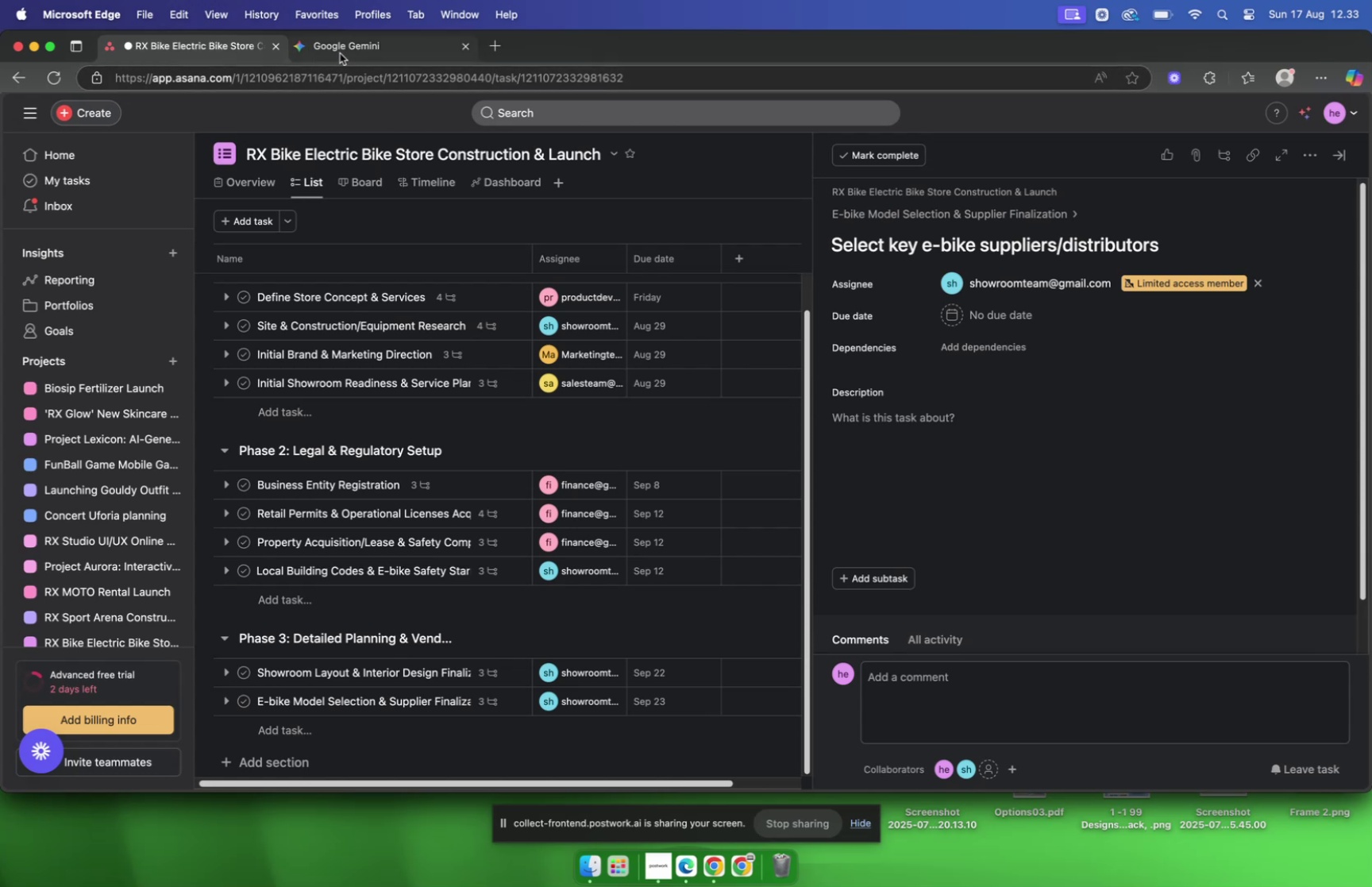 
wait(6.97)
 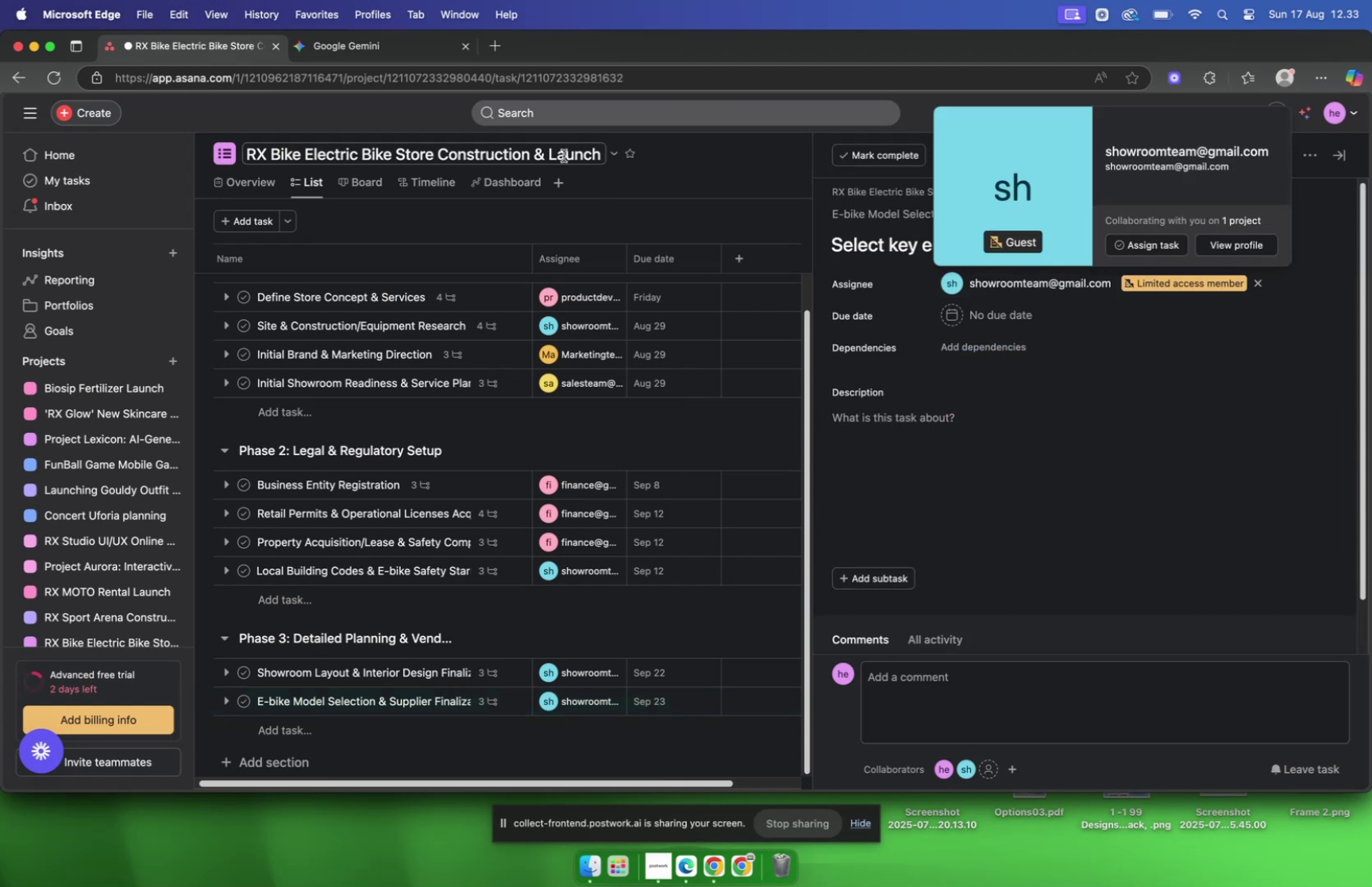 
left_click([340, 53])
 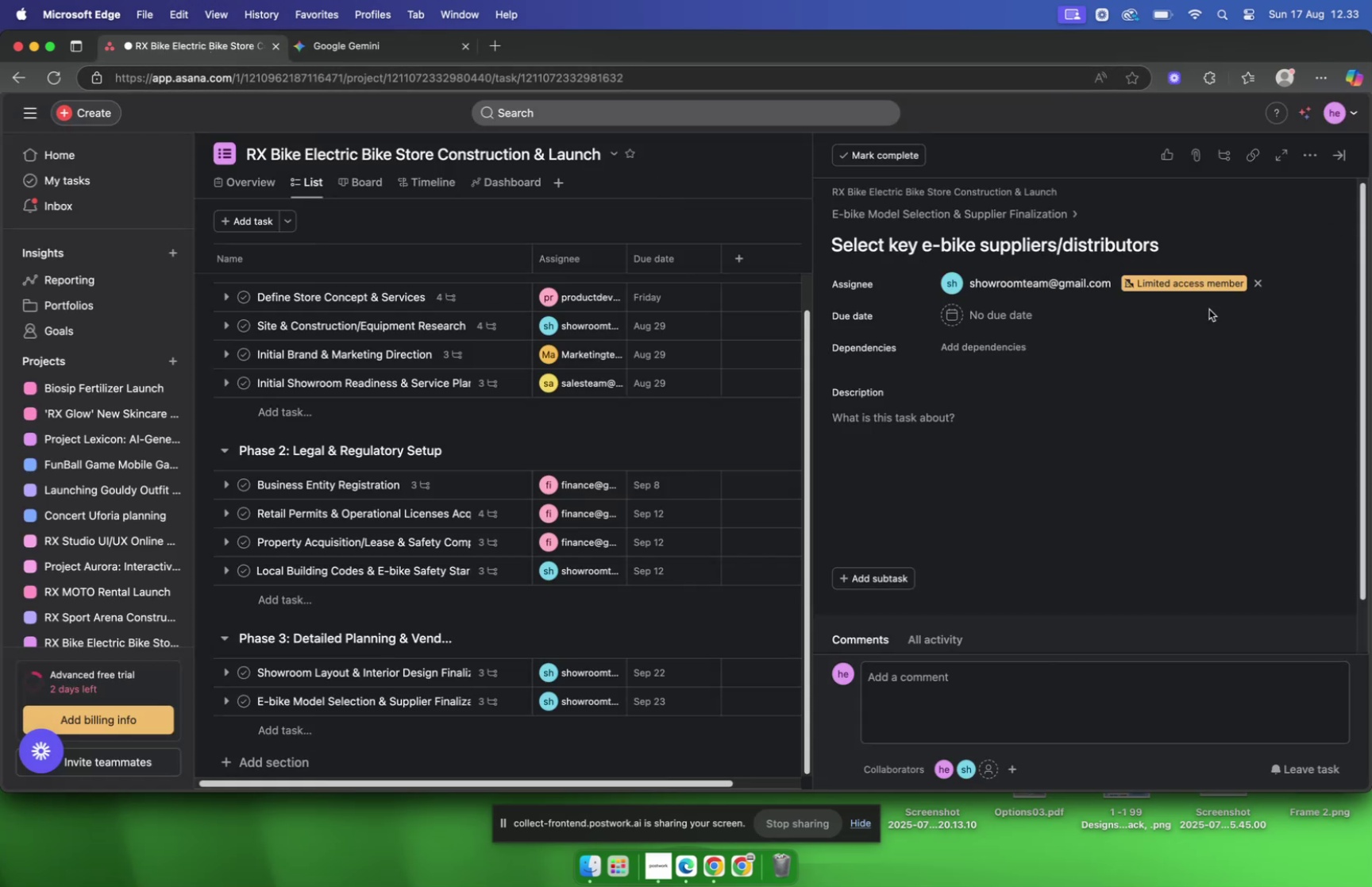 
wait(7.06)
 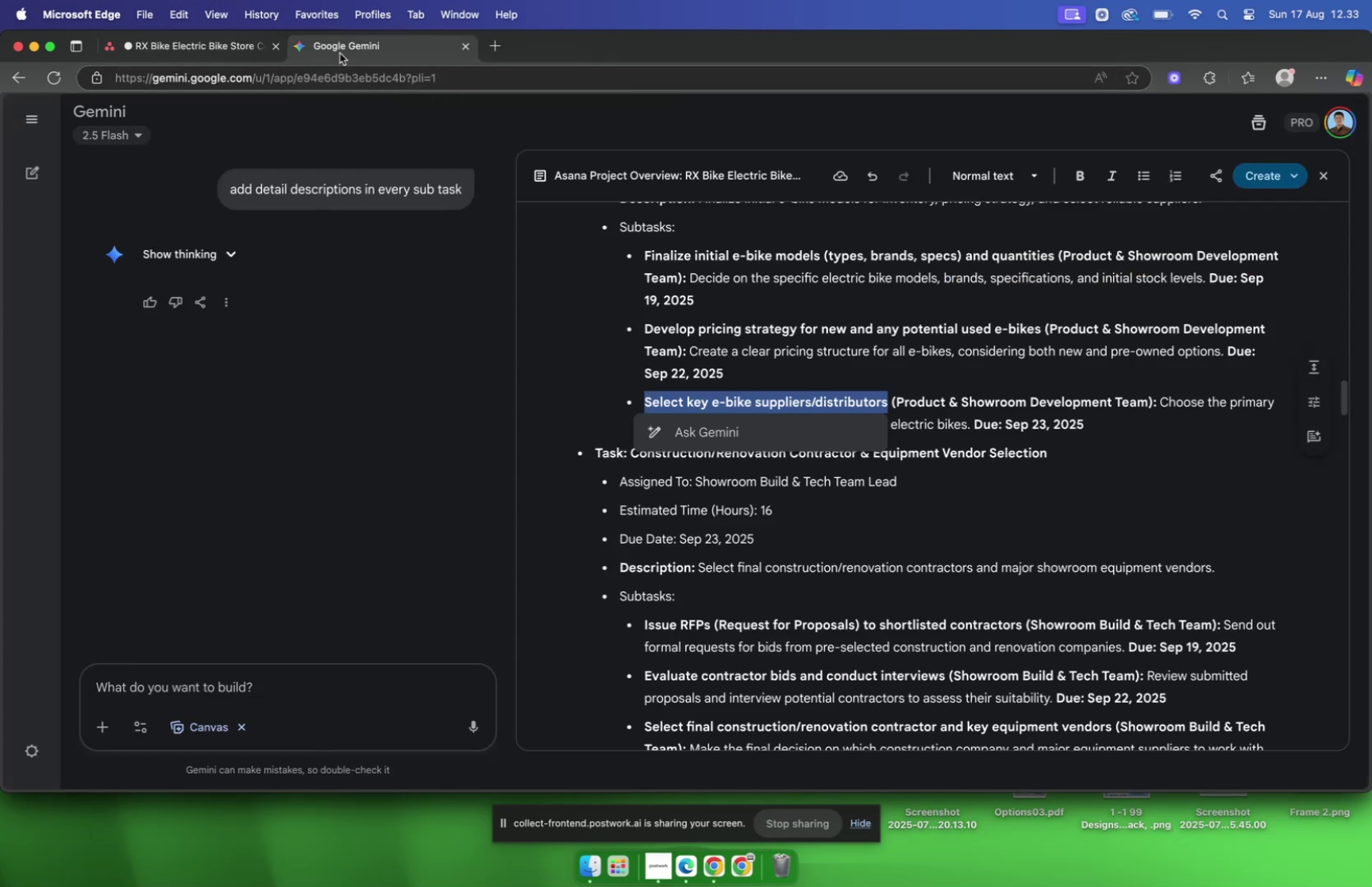 
left_click([1011, 310])
 